 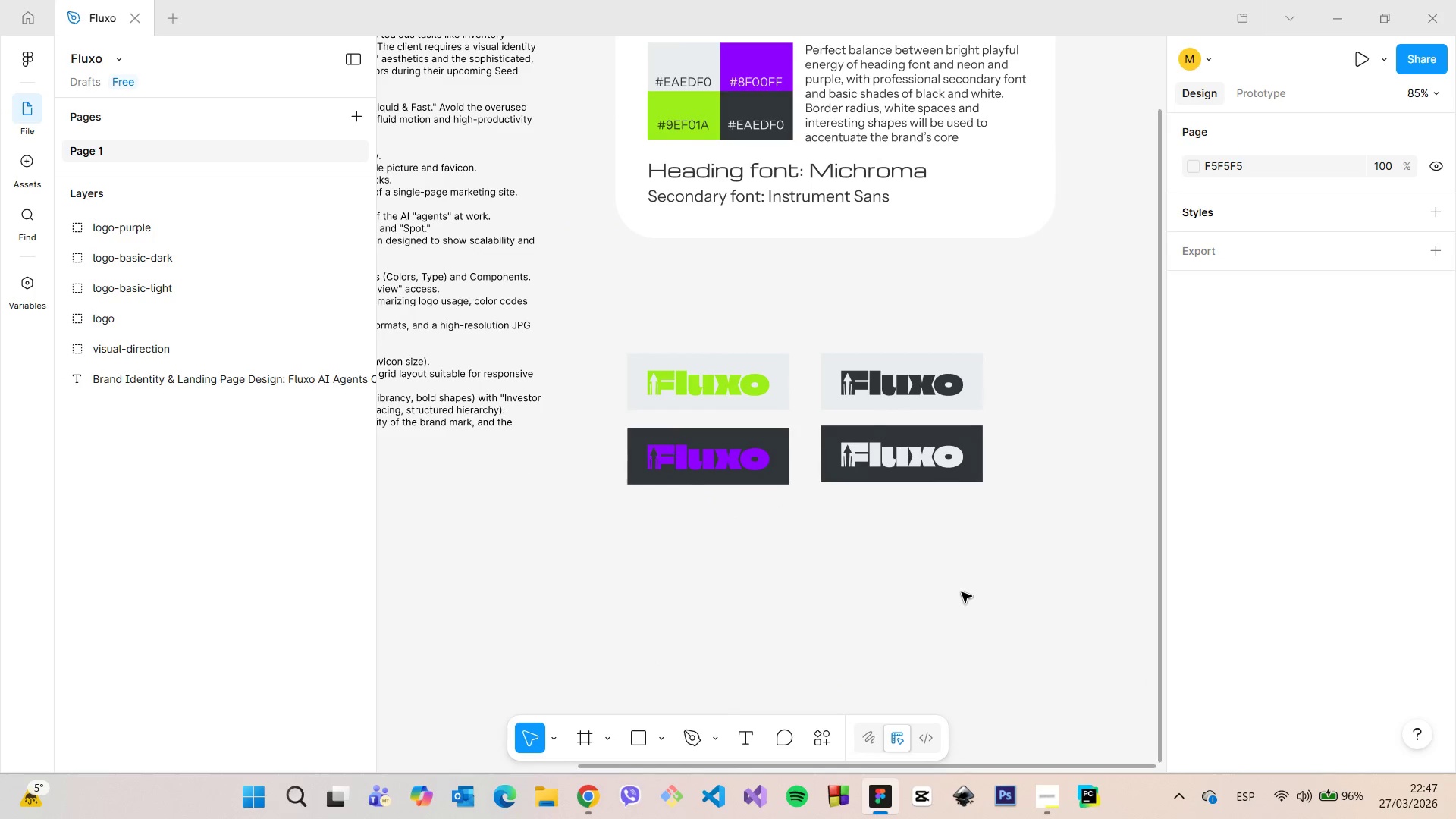 
scroll: coordinate [961, 592], scroll_direction: up, amount: 4.0
 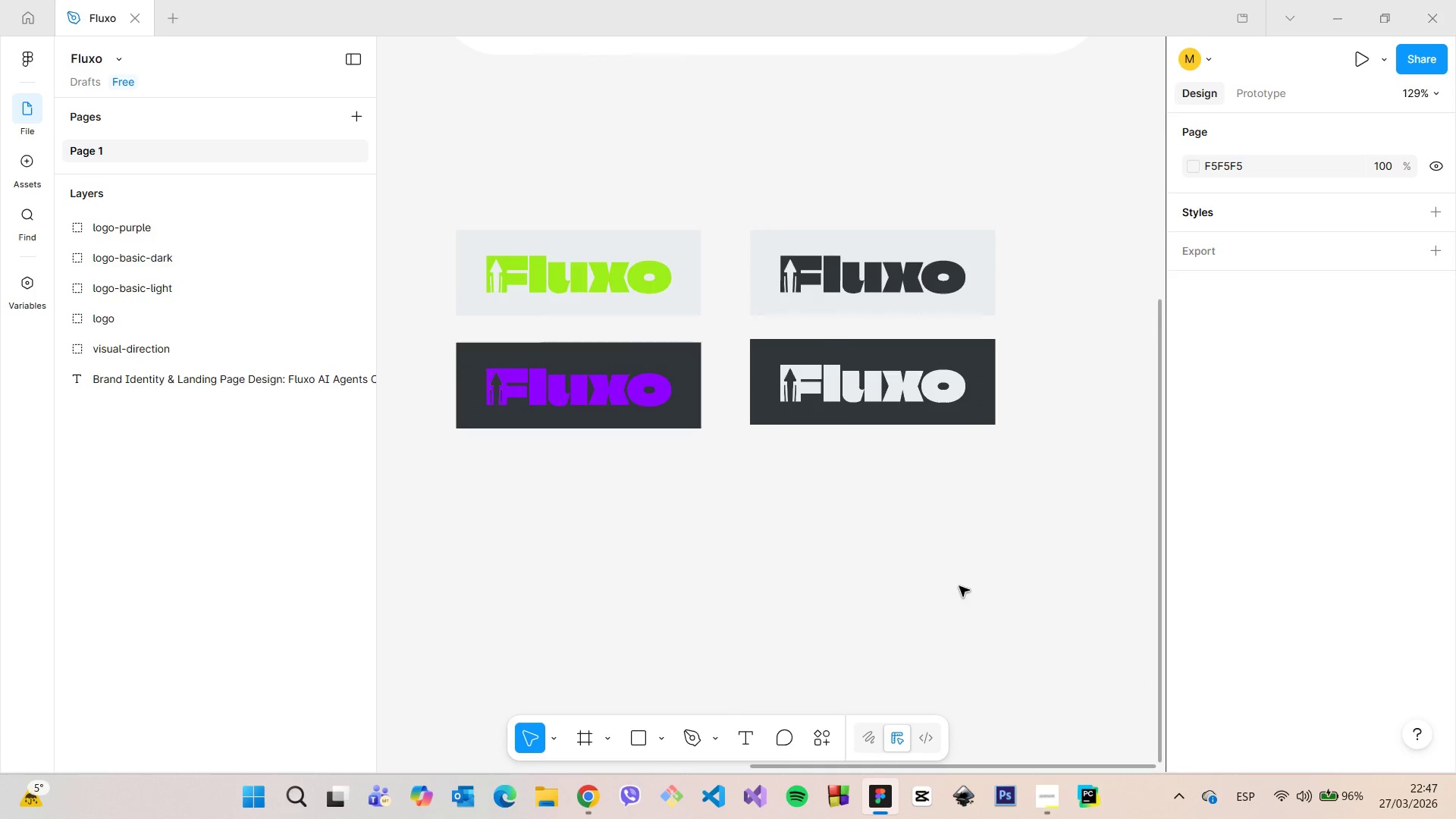 
scroll: coordinate [961, 592], scroll_direction: down, amount: 2.0
 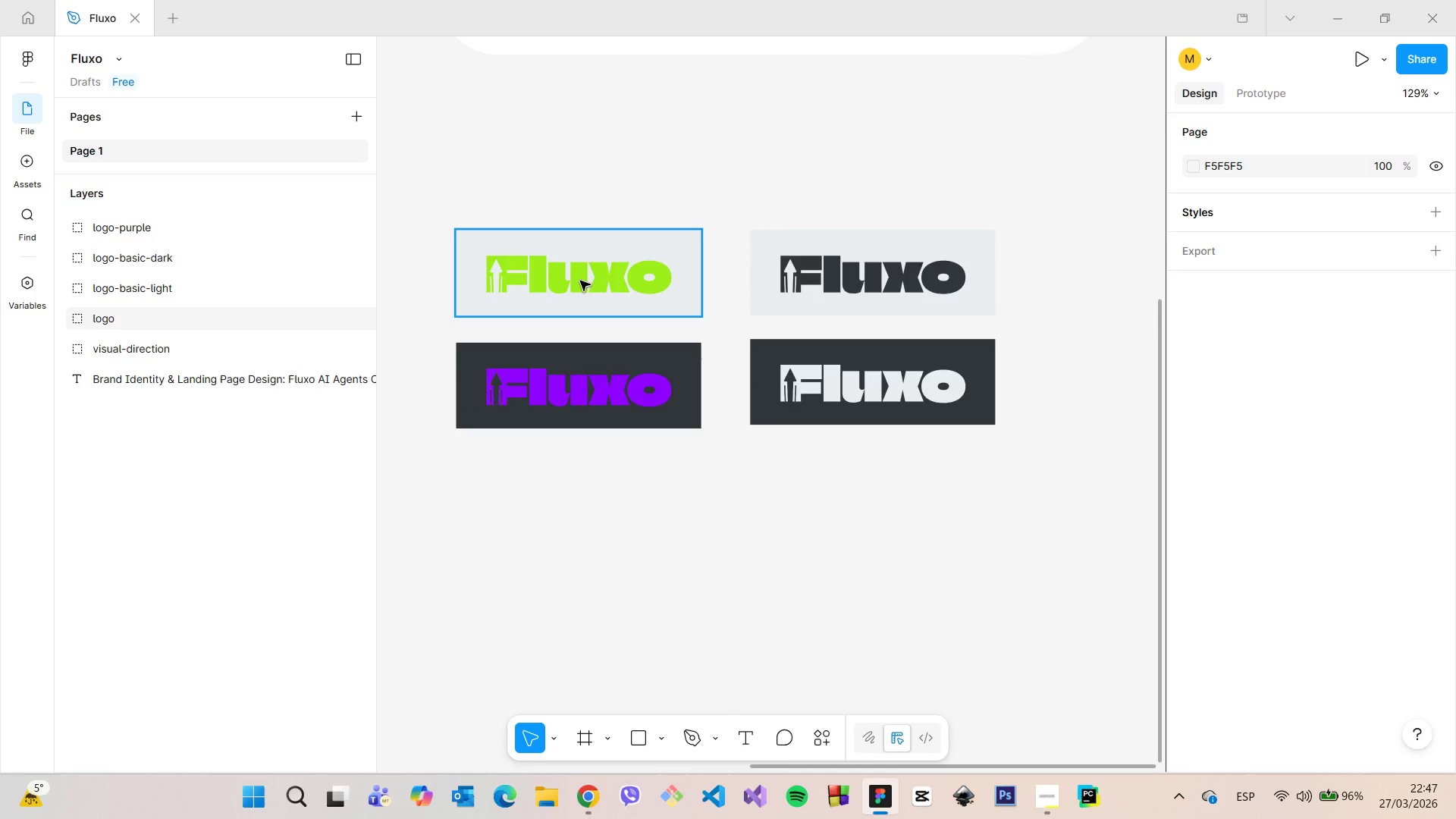 
left_click([580, 281])
 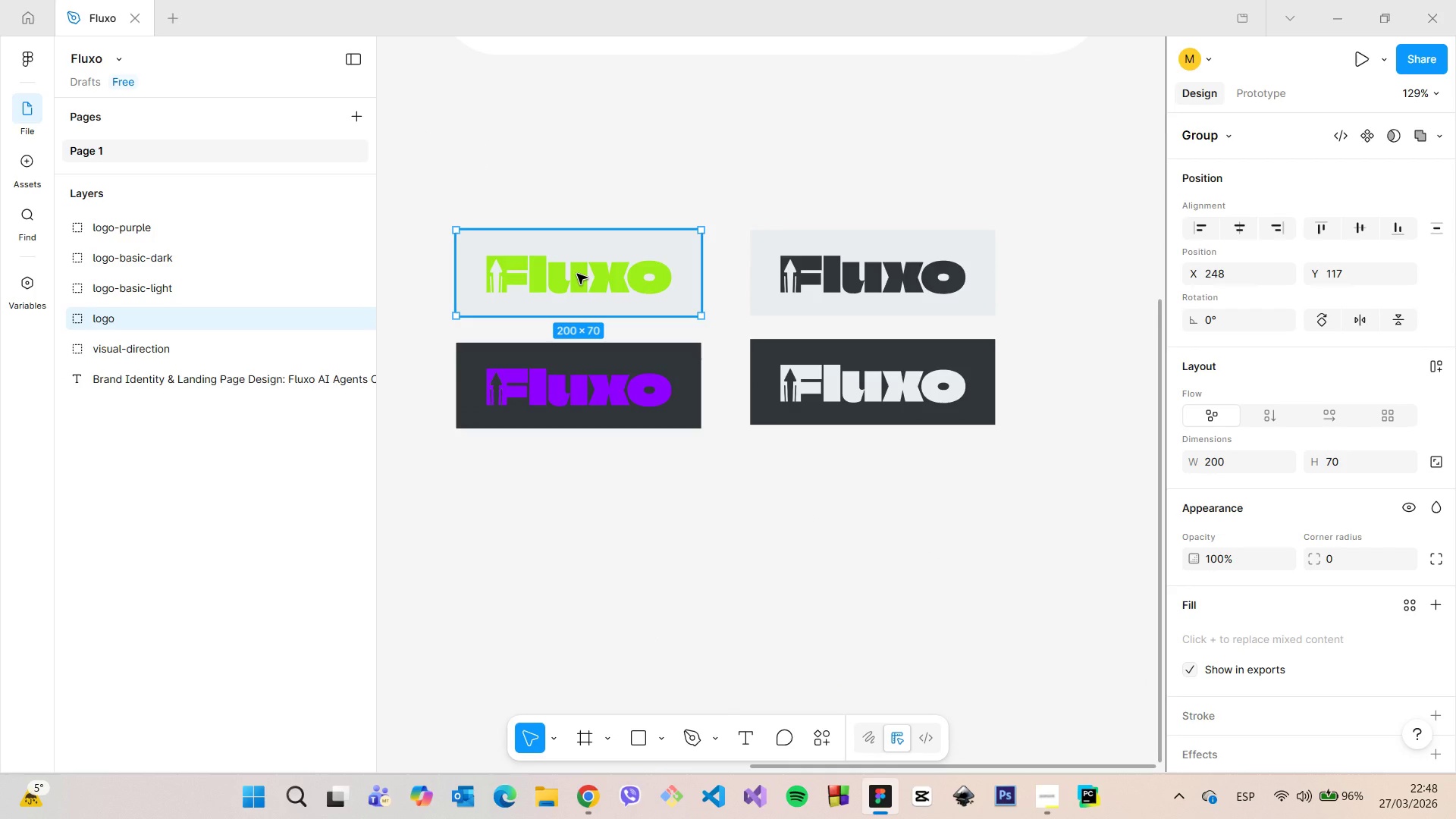 
left_click_drag(start_coordinate=[577, 274], to_coordinate=[582, 541])
 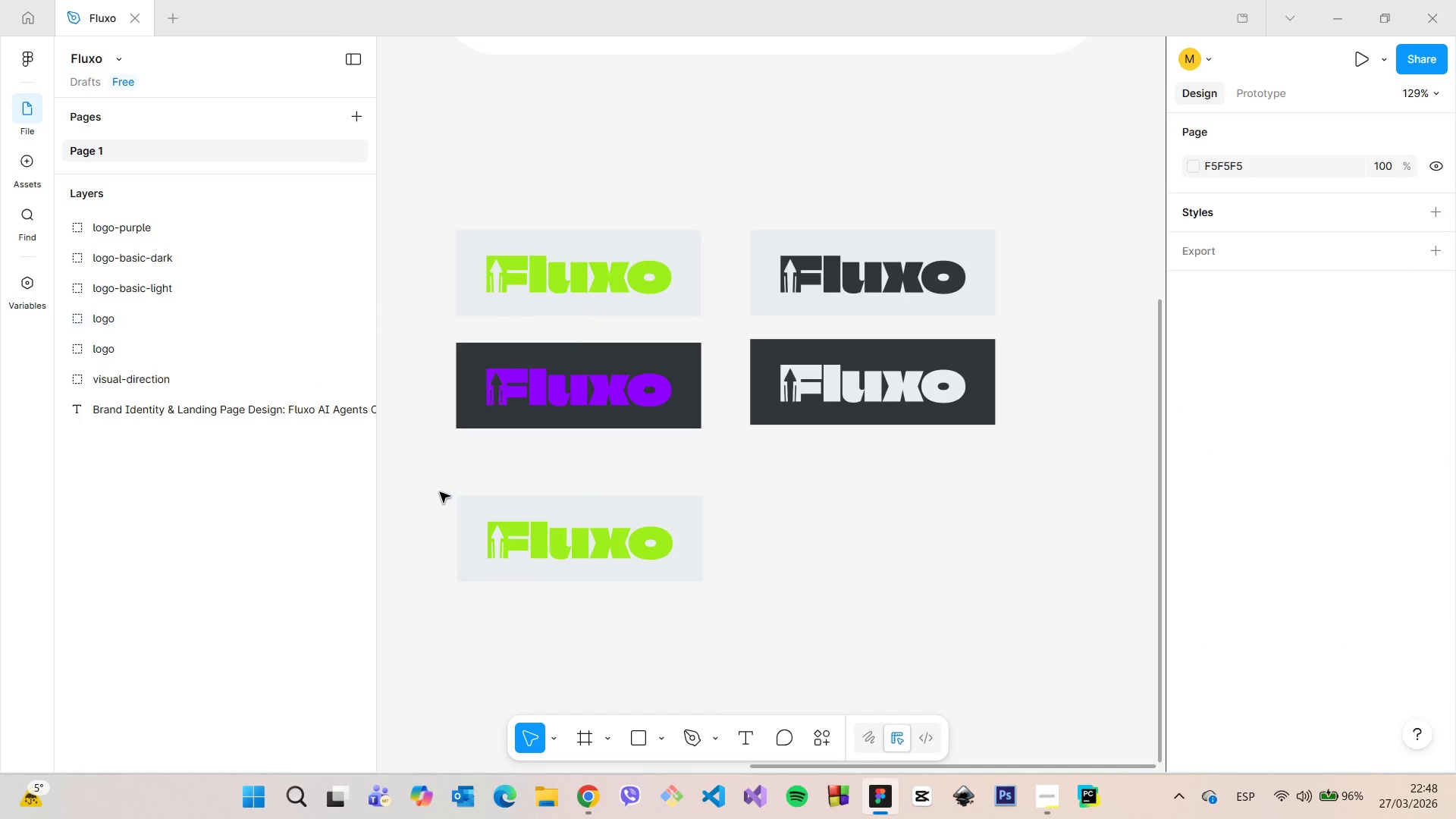 
hold_key(key=AltLeft, duration=1.5)
 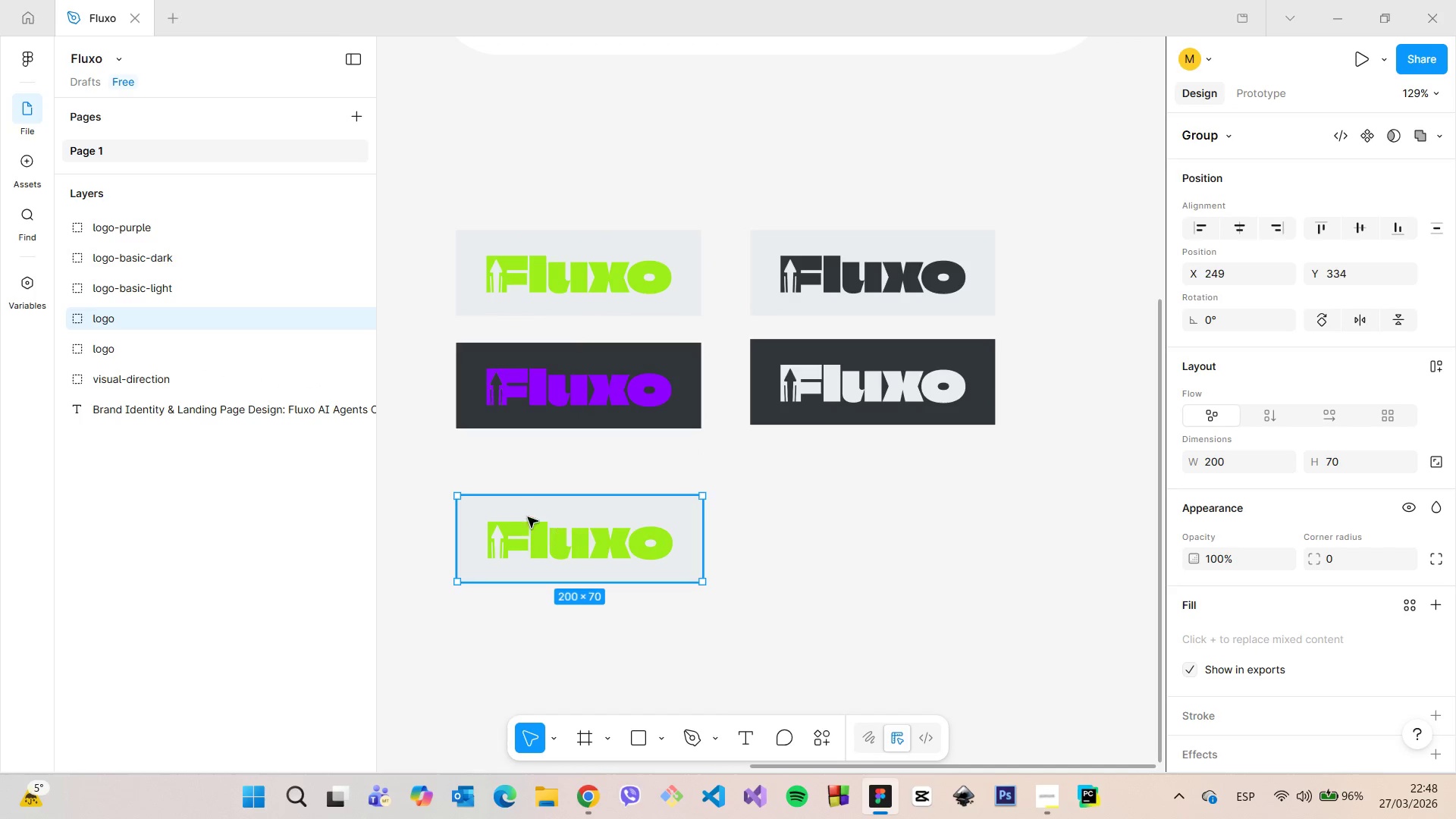 
key(Alt+AltLeft)
 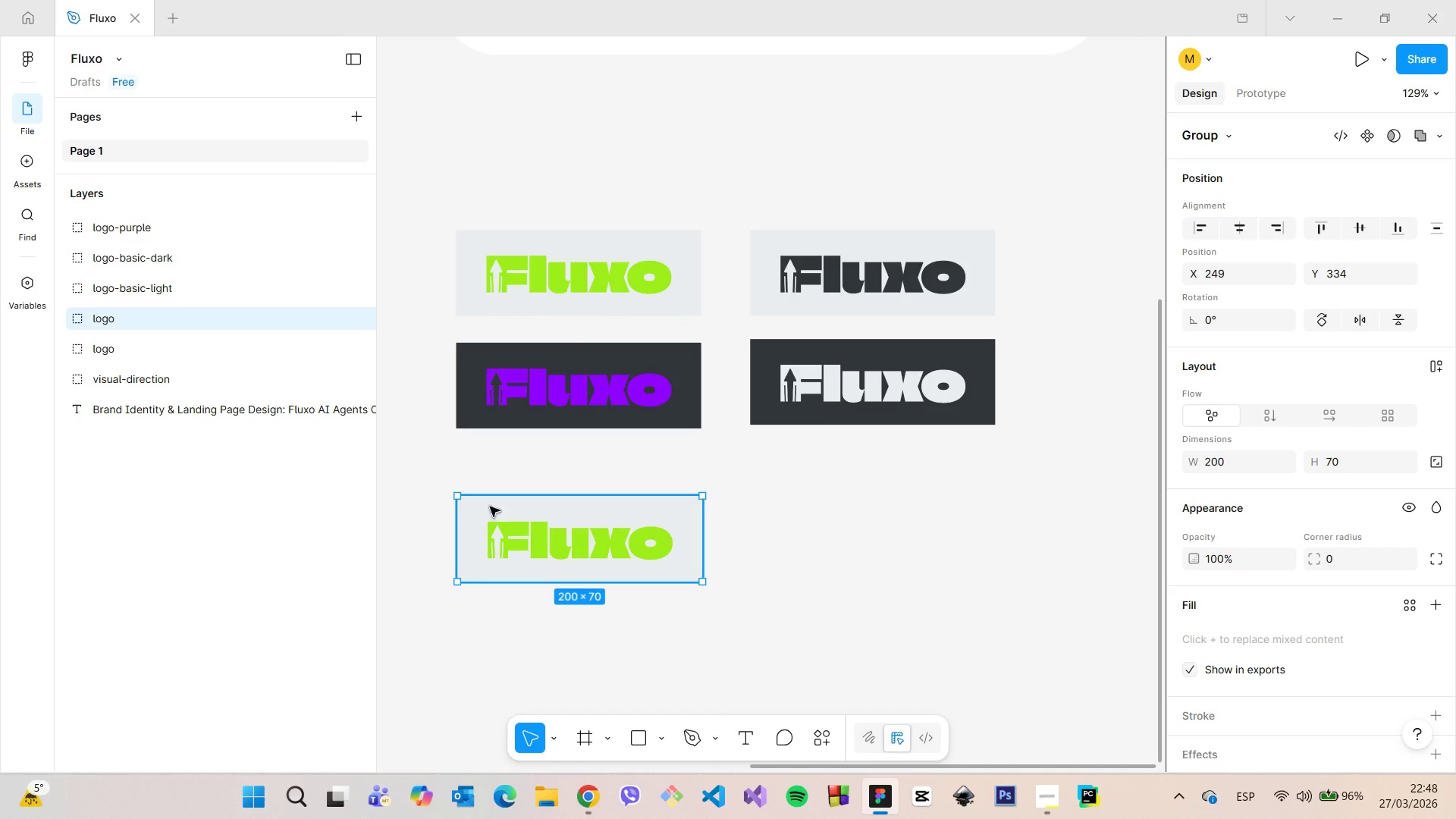 
key(Alt+AltLeft)
 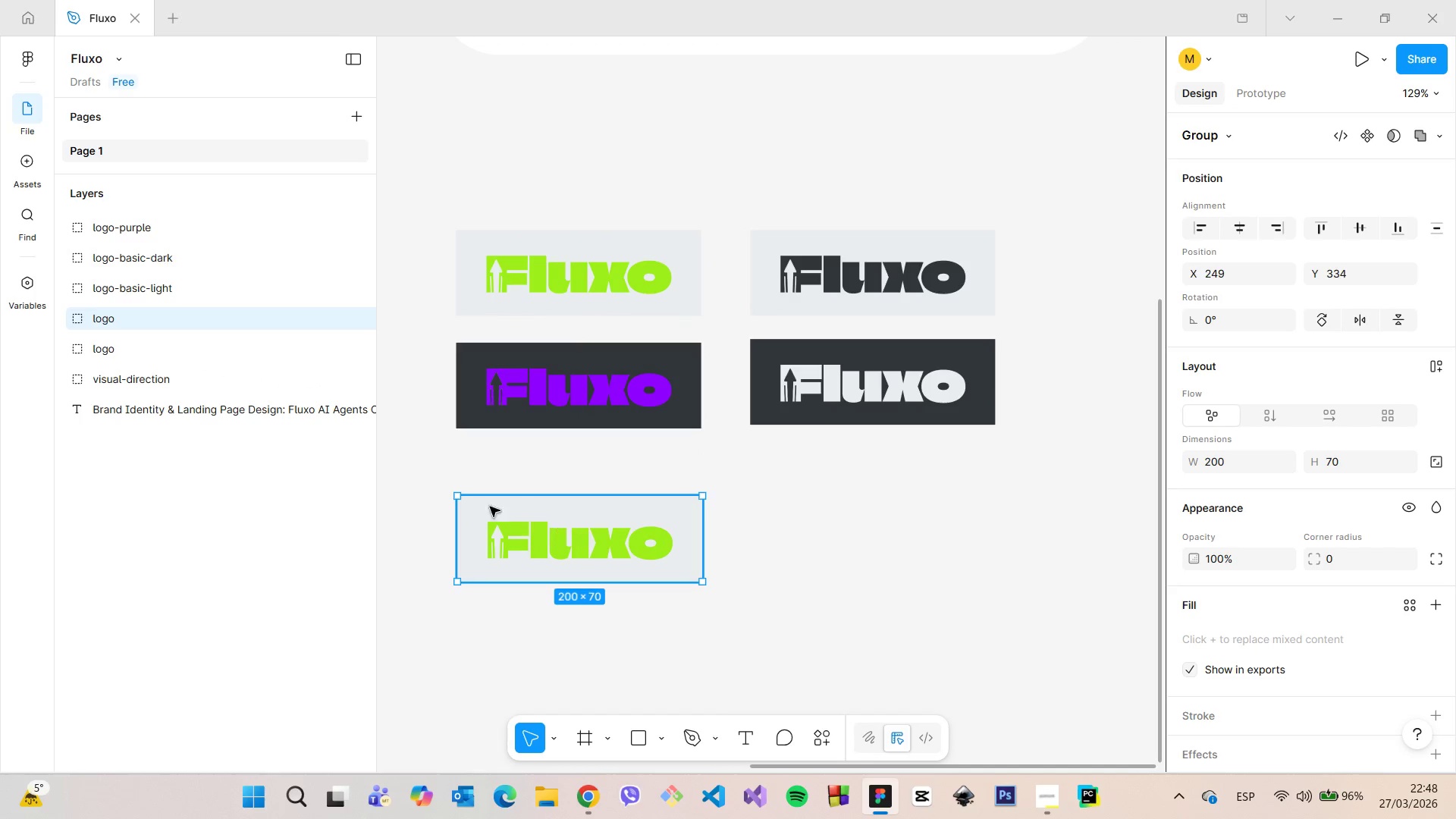 
key(Alt+AltLeft)
 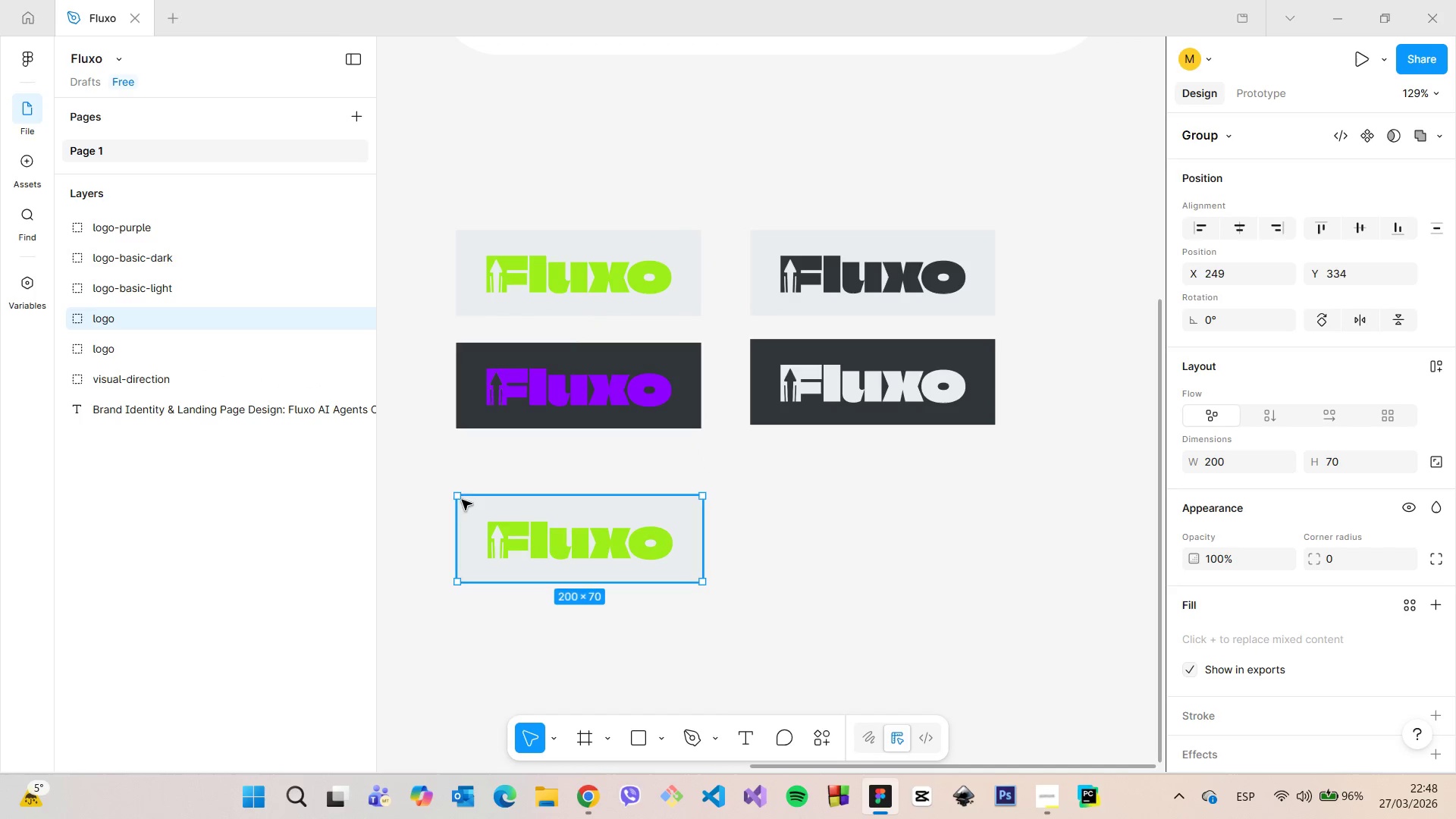 
key(Alt+AltLeft)
 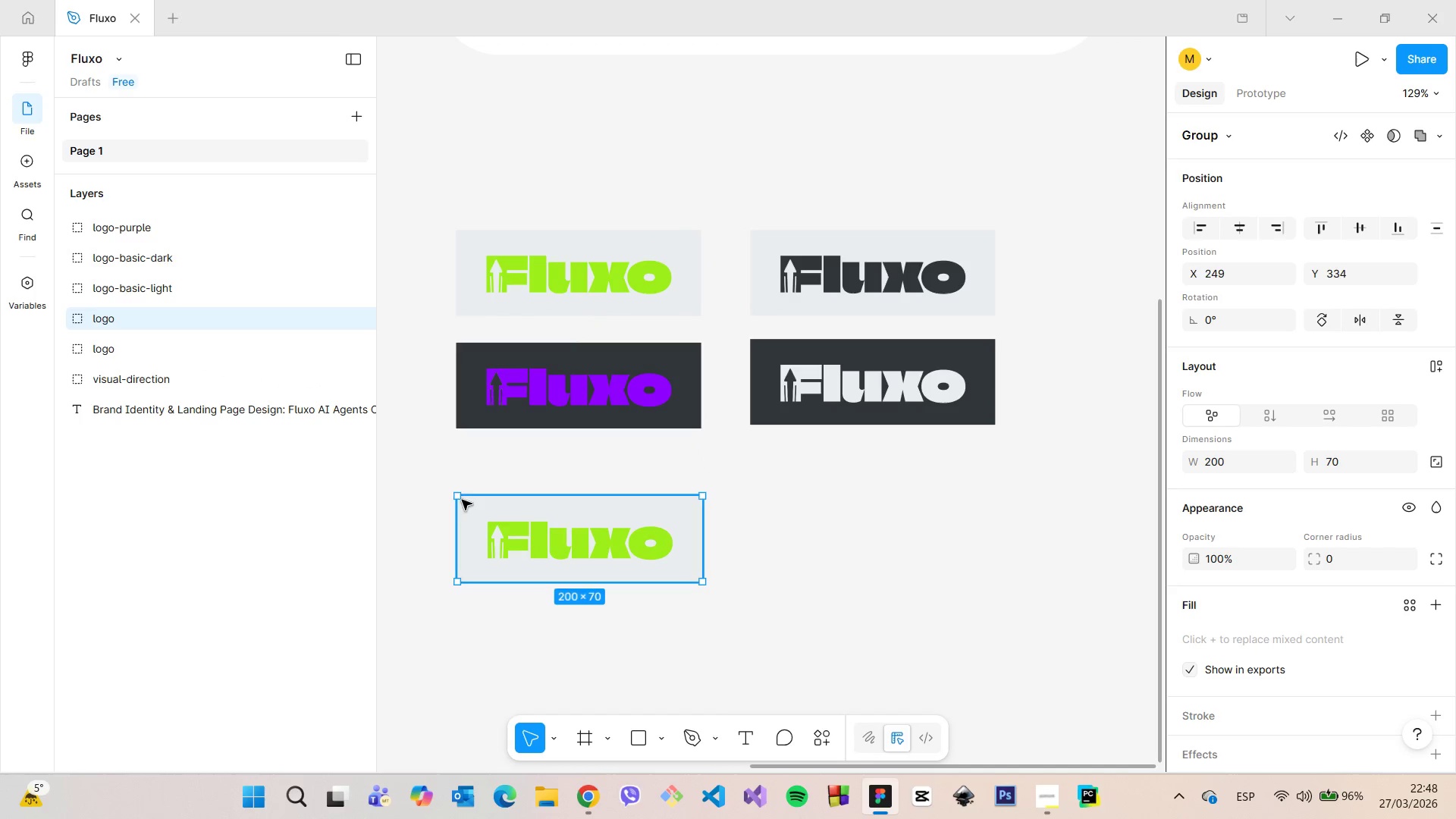 
key(Alt+AltLeft)
 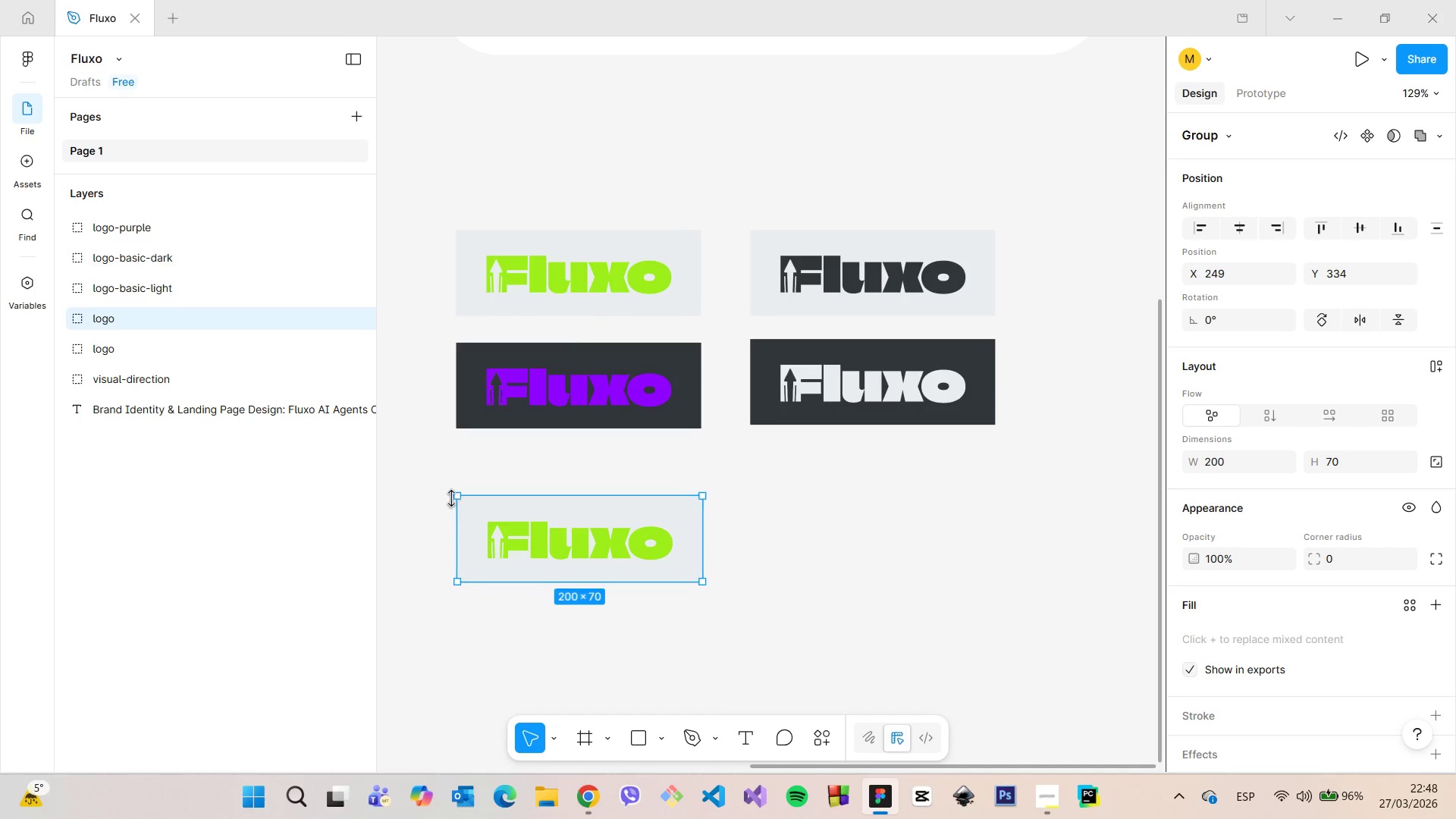 
key(Alt+AltLeft)
 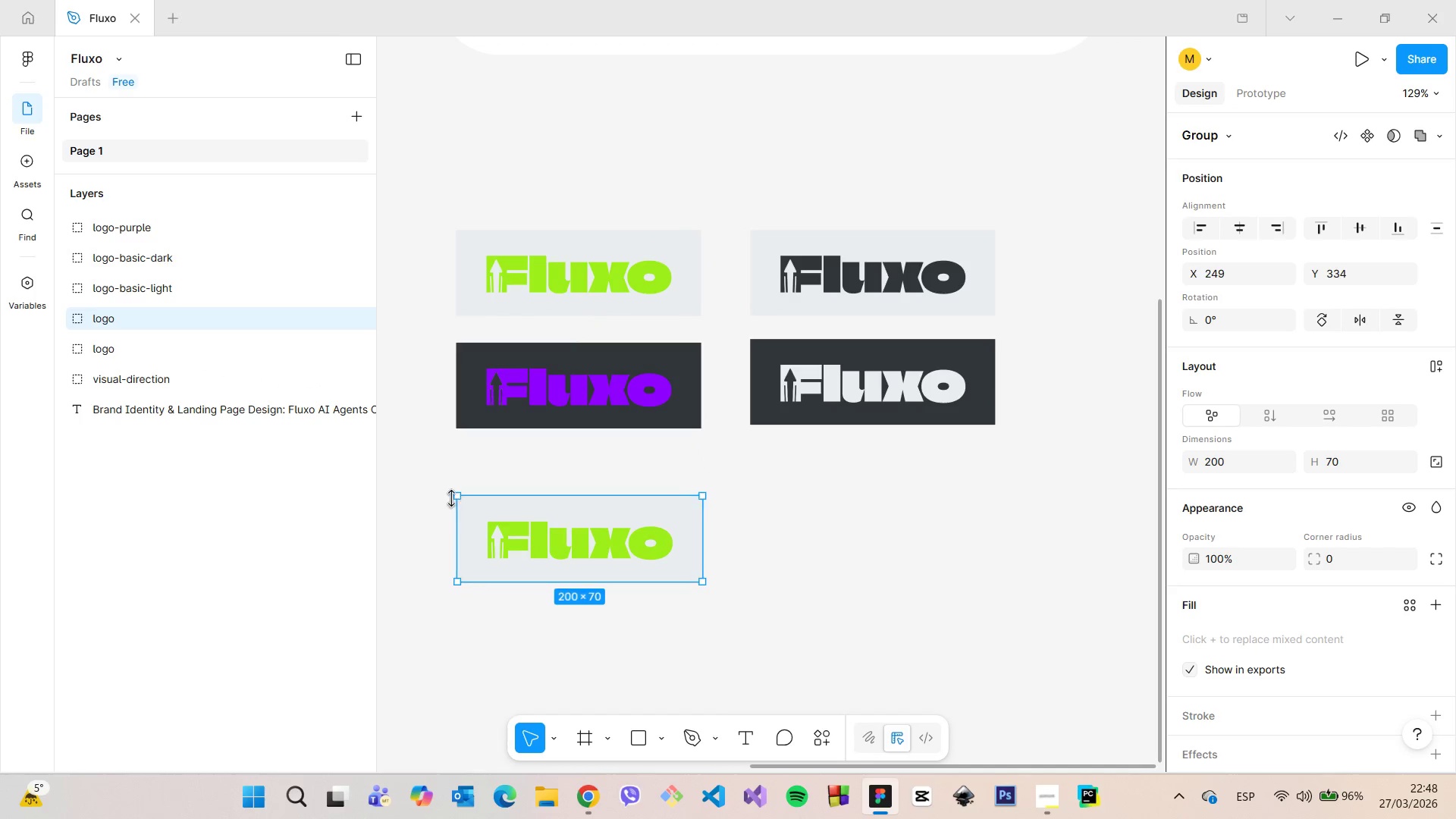 
left_click([441, 494])
 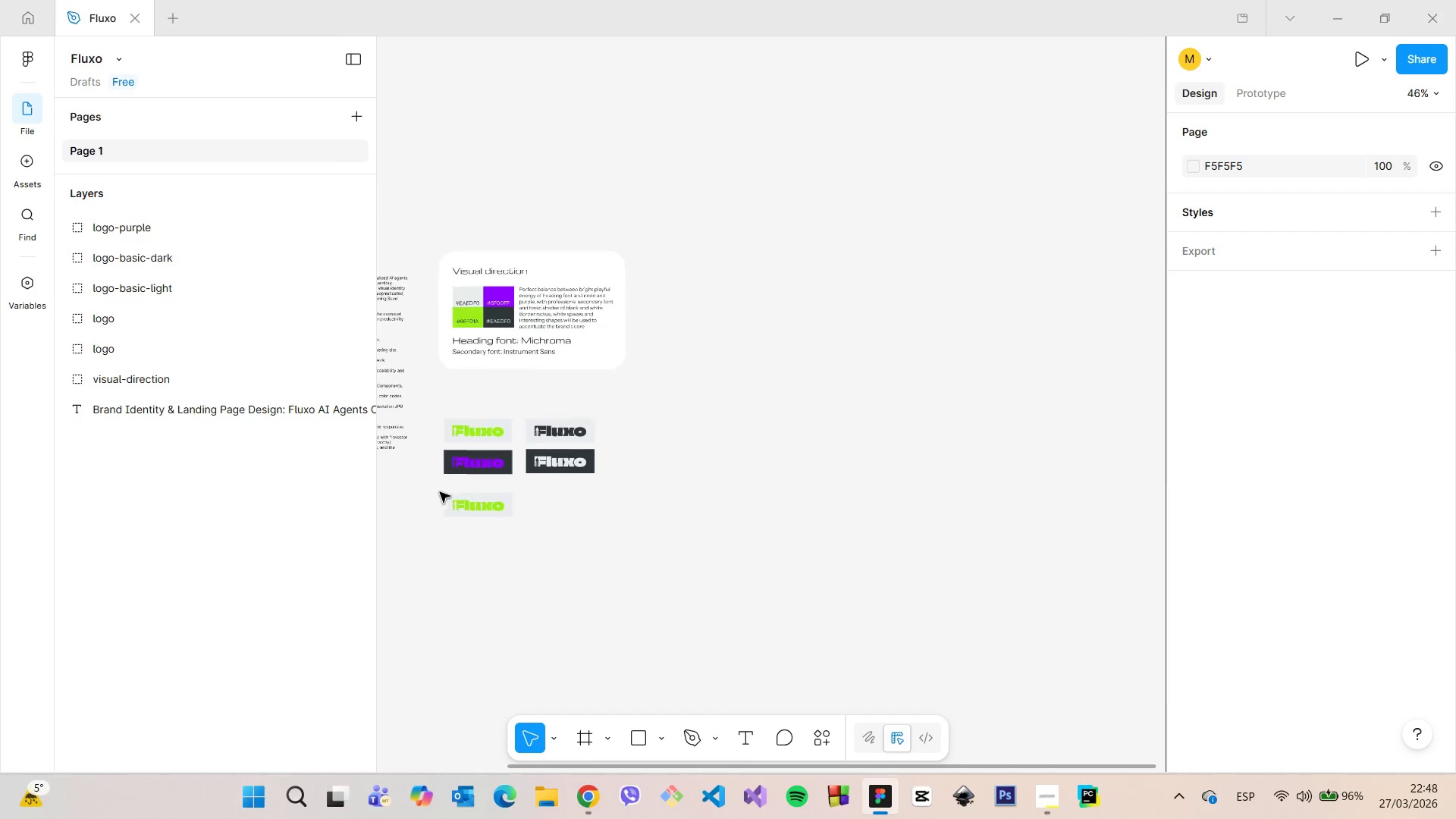 
scroll: coordinate [440, 492], scroll_direction: down, amount: 10.0
 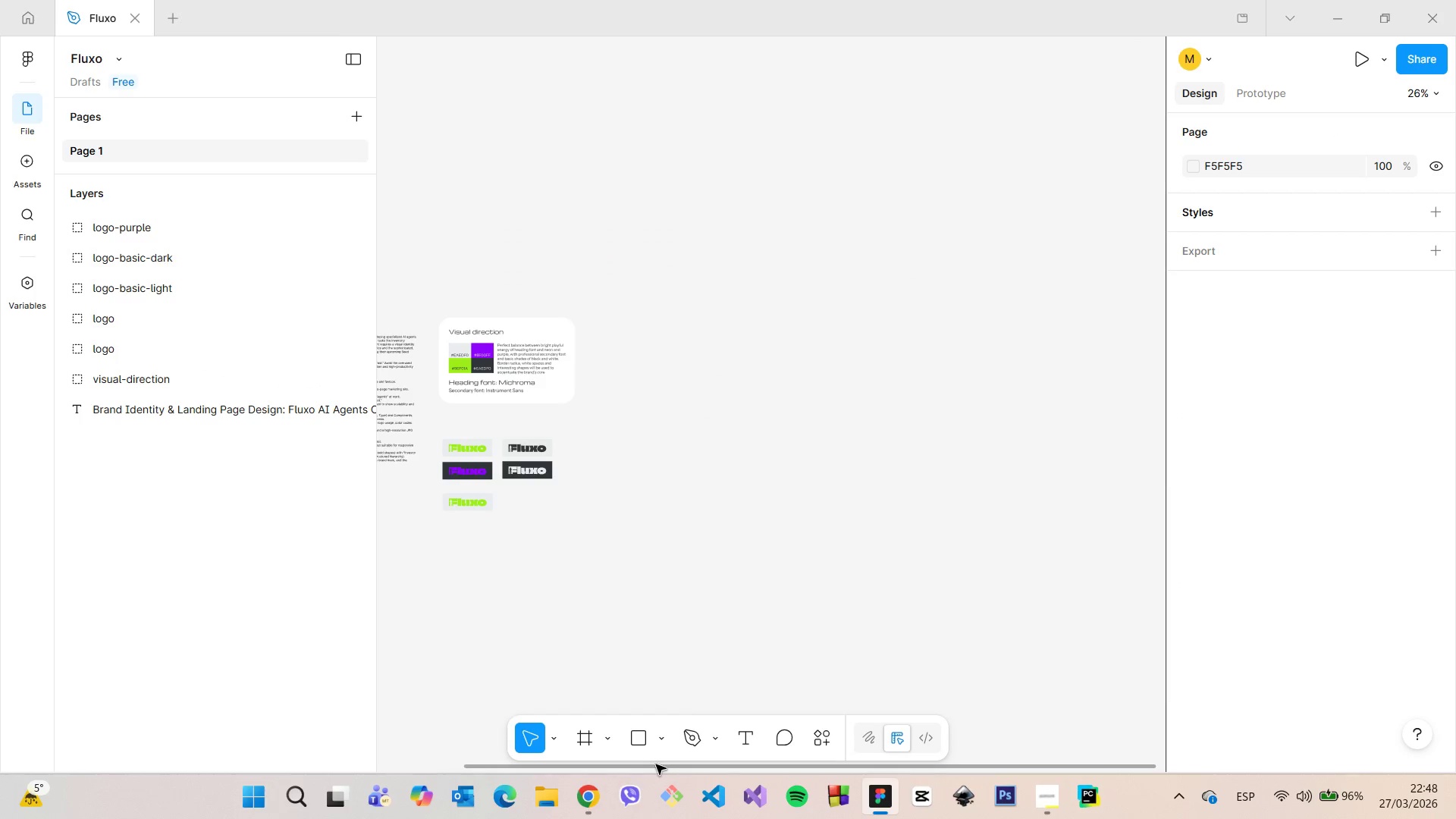 
left_click_drag(start_coordinate=[655, 765], to_coordinate=[491, 736])
 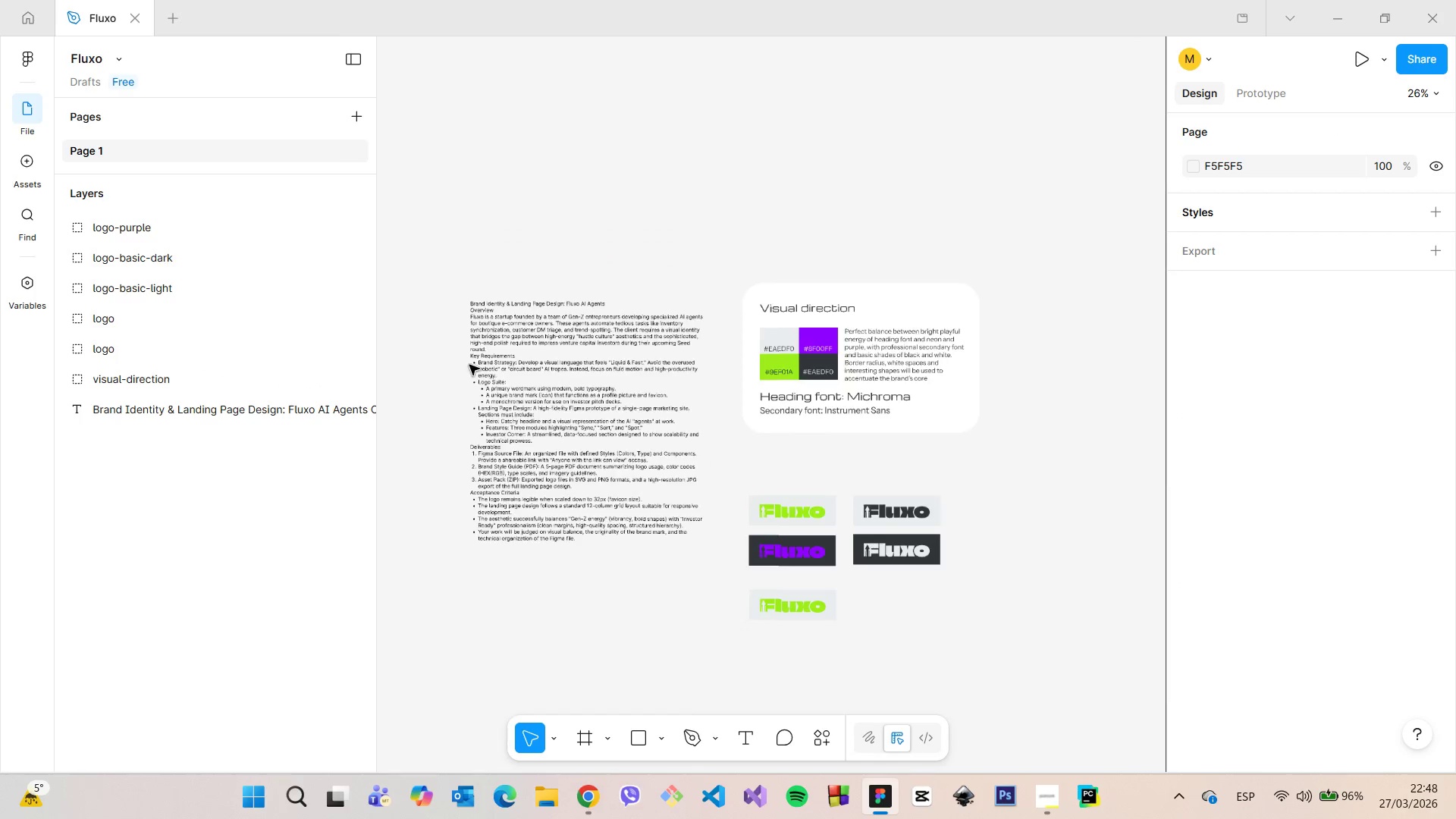 
scroll: coordinate [478, 374], scroll_direction: up, amount: 11.0
 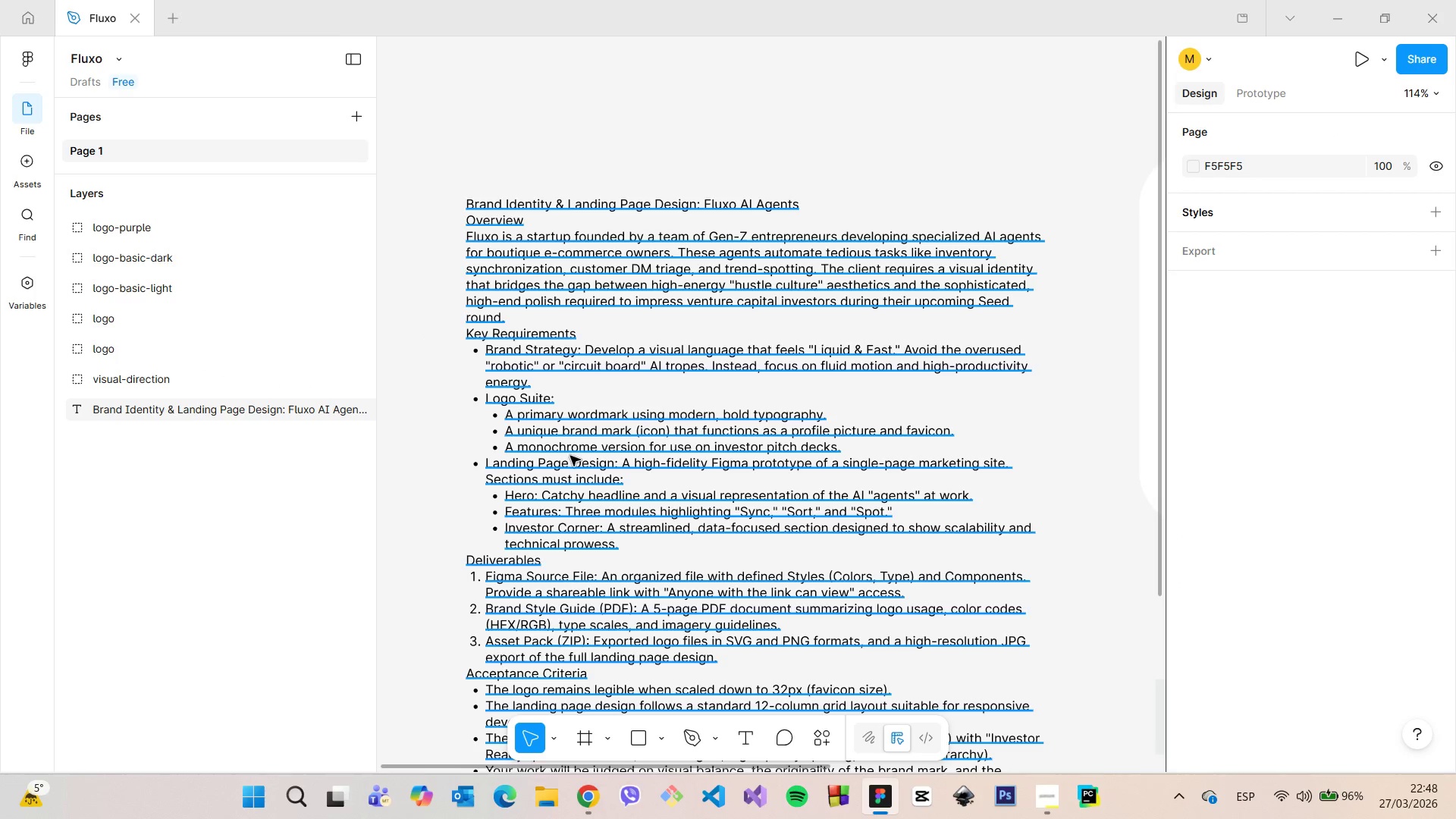 
scroll: coordinate [570, 456], scroll_direction: down, amount: 14.0
 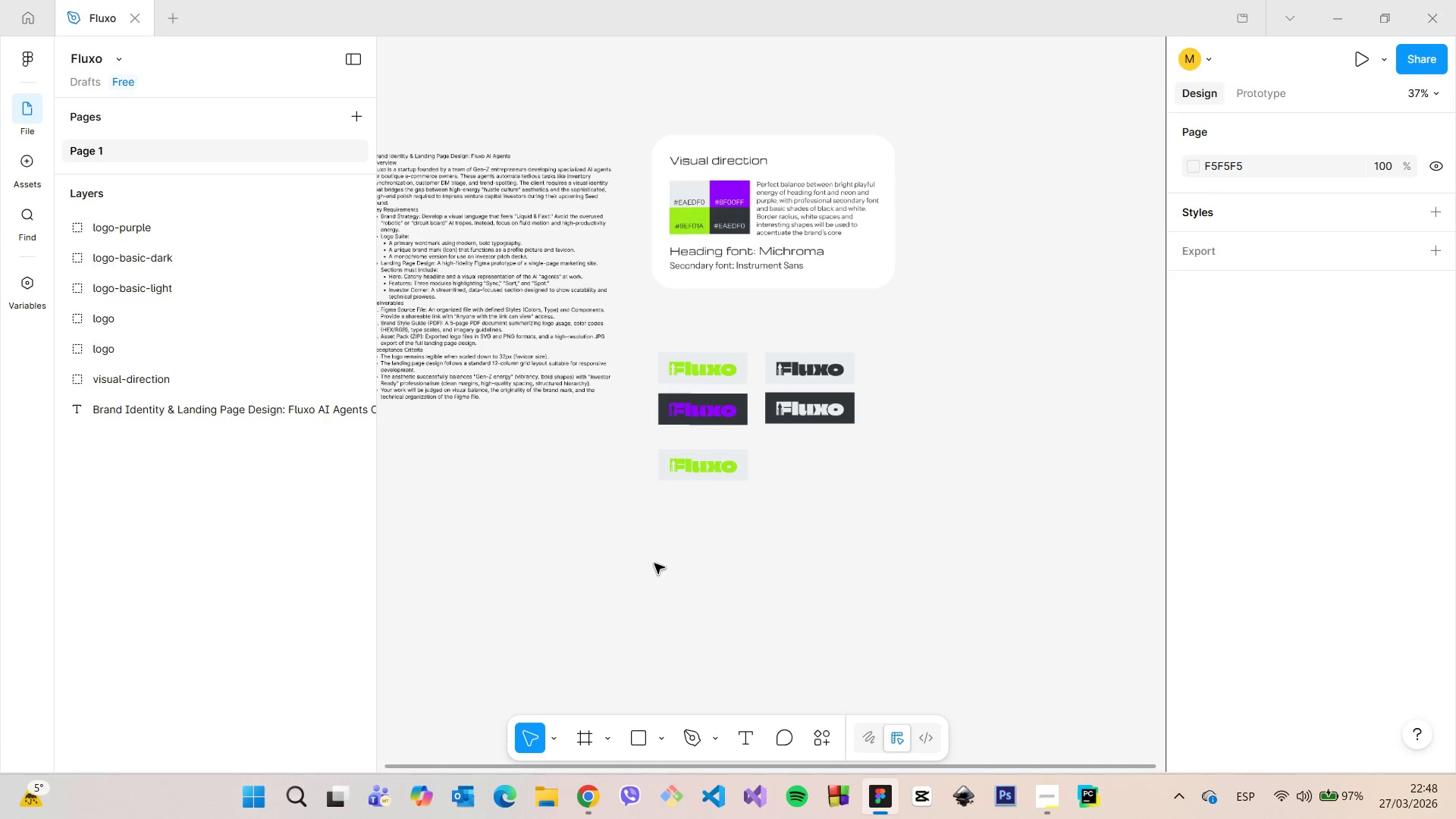 
scroll: coordinate [737, 403], scroll_direction: up, amount: 16.0
 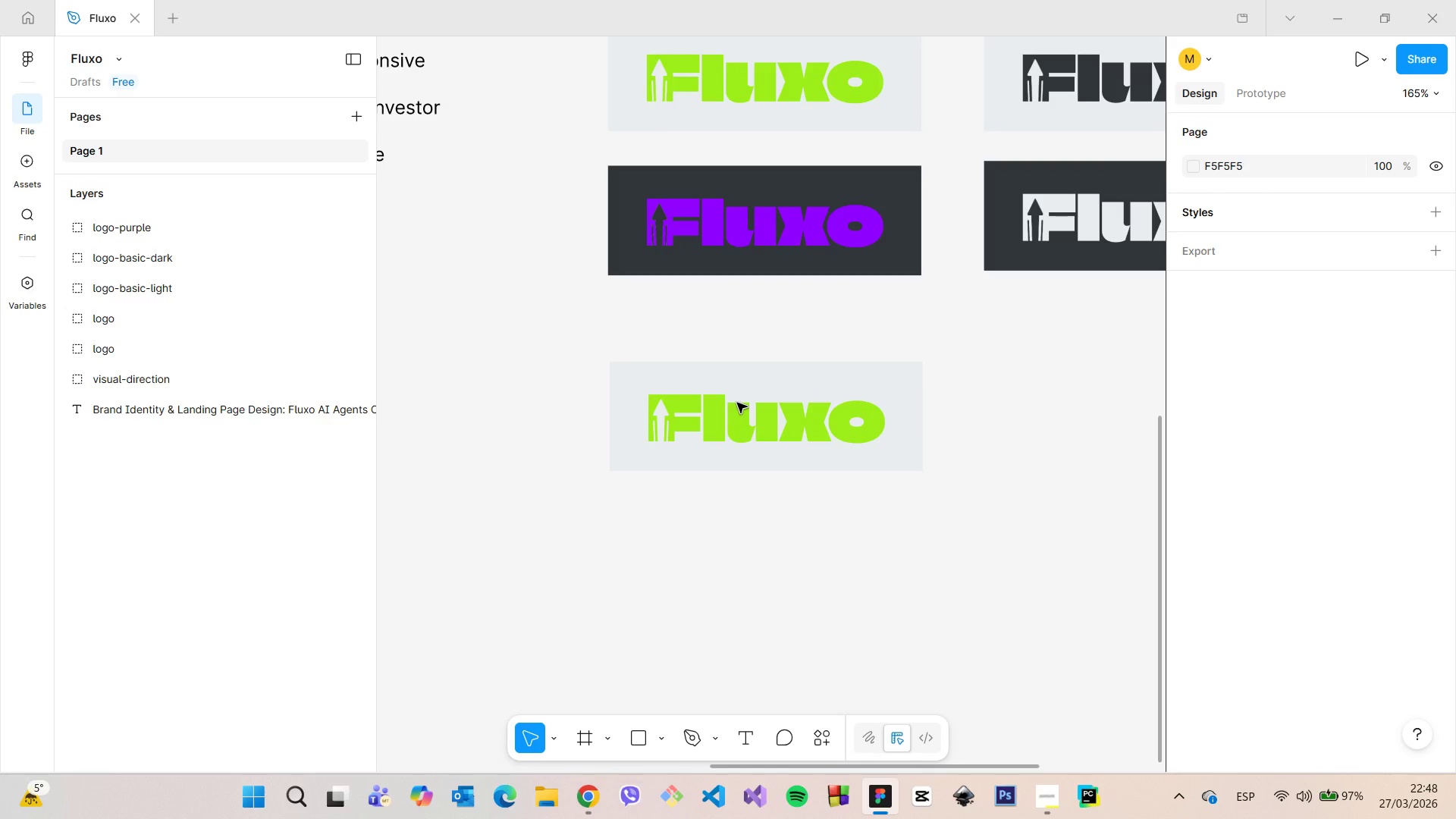 
left_click([750, 421])
 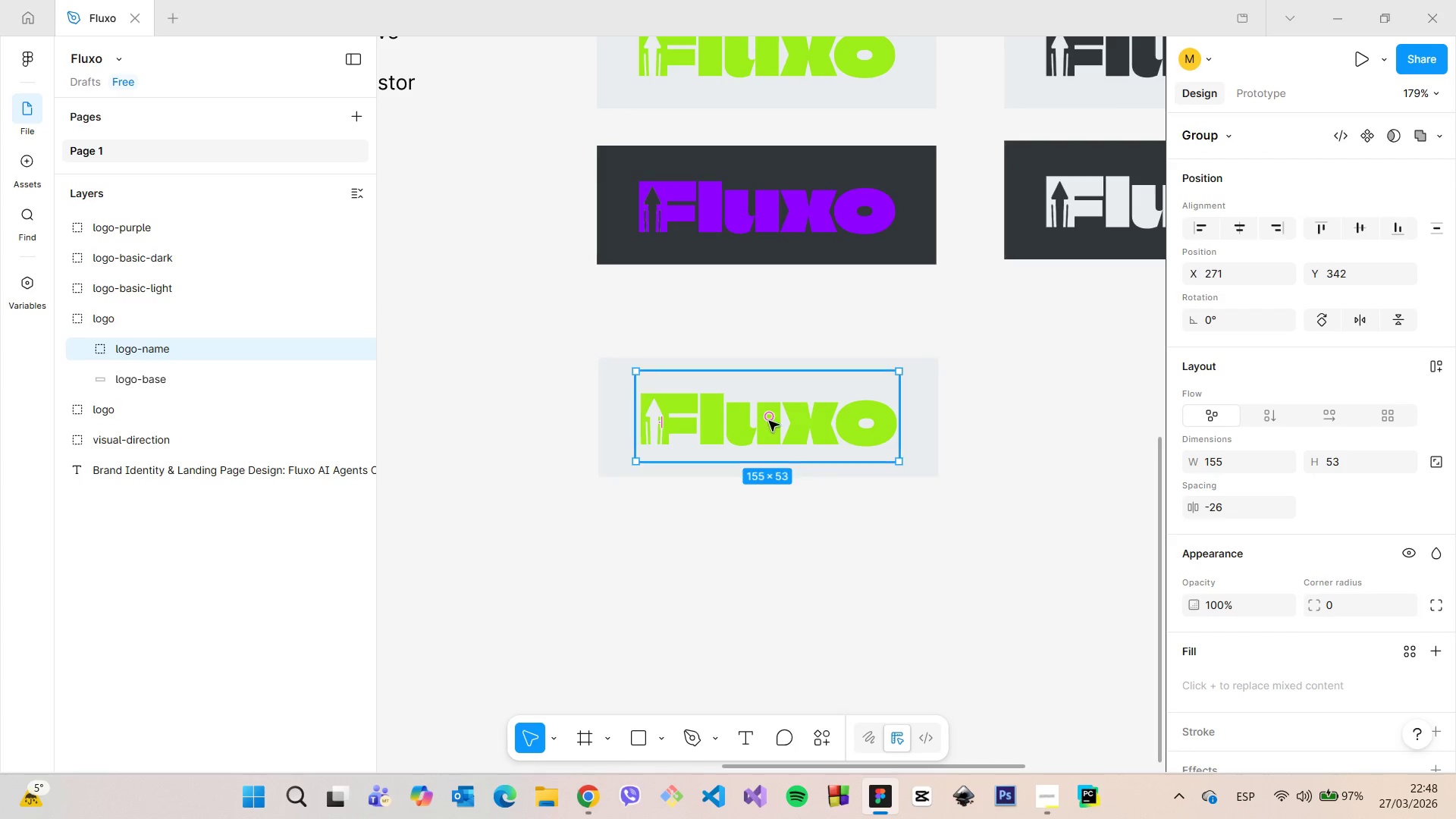 
scroll: coordinate [737, 403], scroll_direction: up, amount: 2.0
 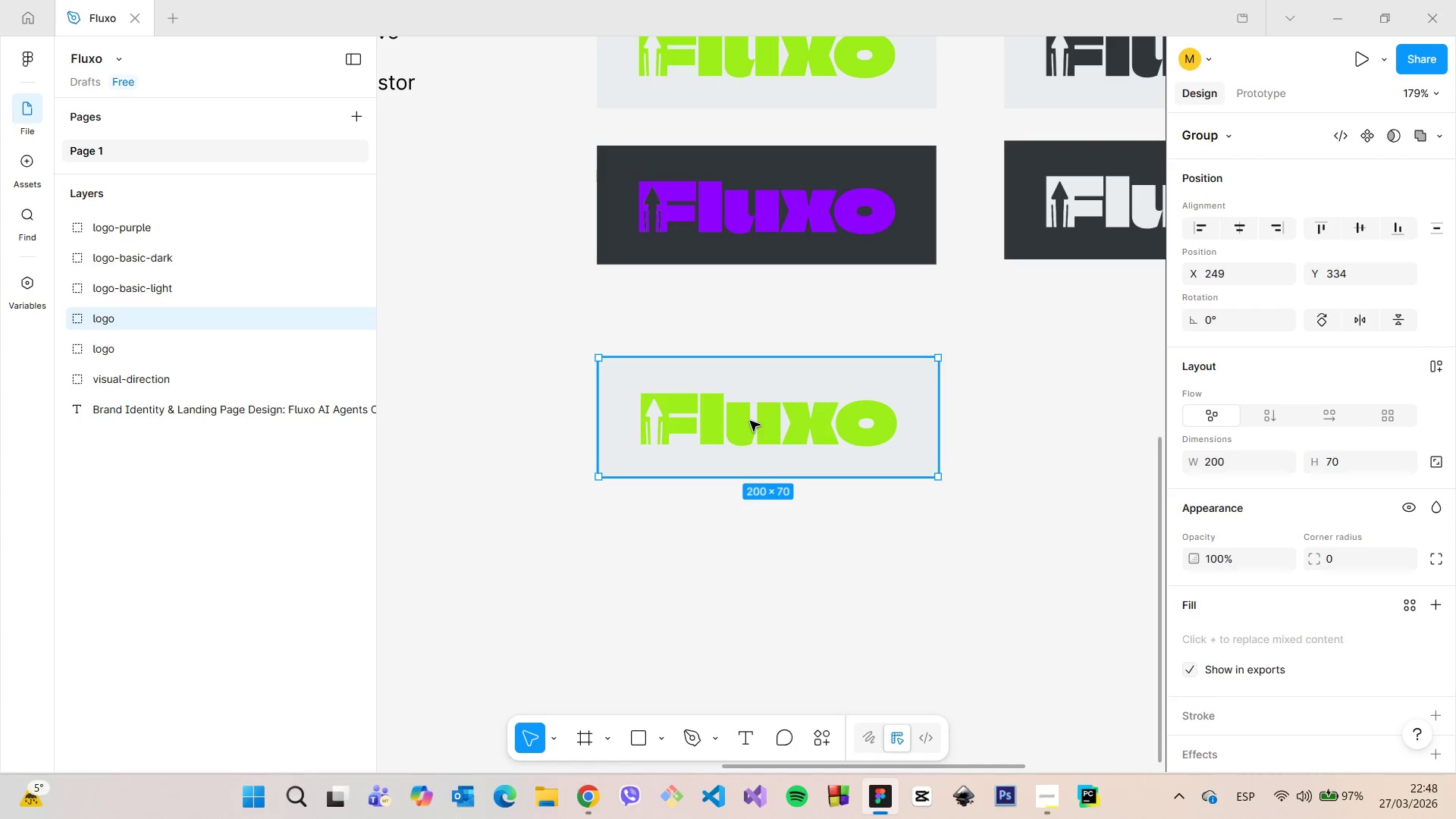 
double_click([750, 421])
 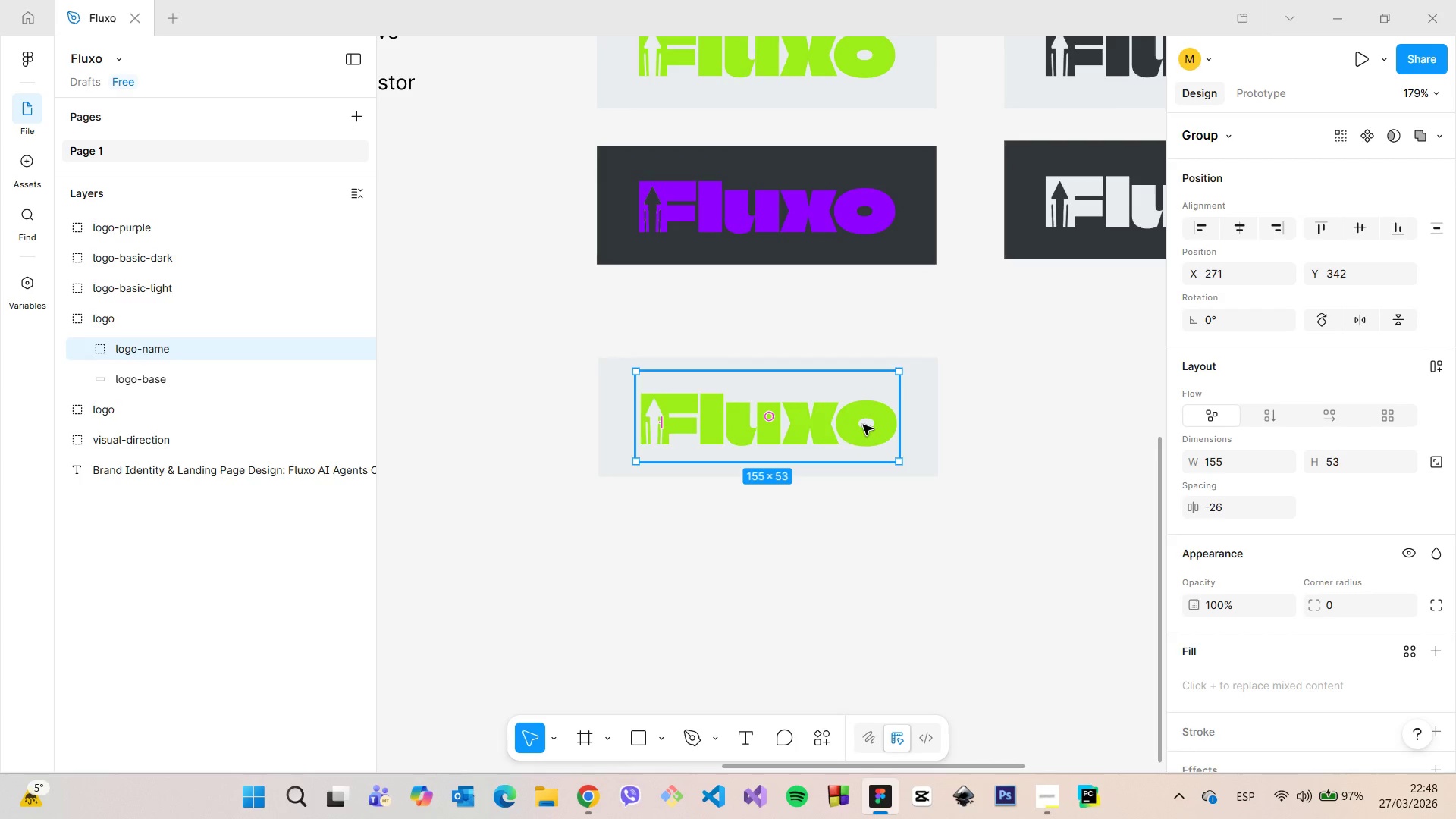 
double_click([863, 425])
 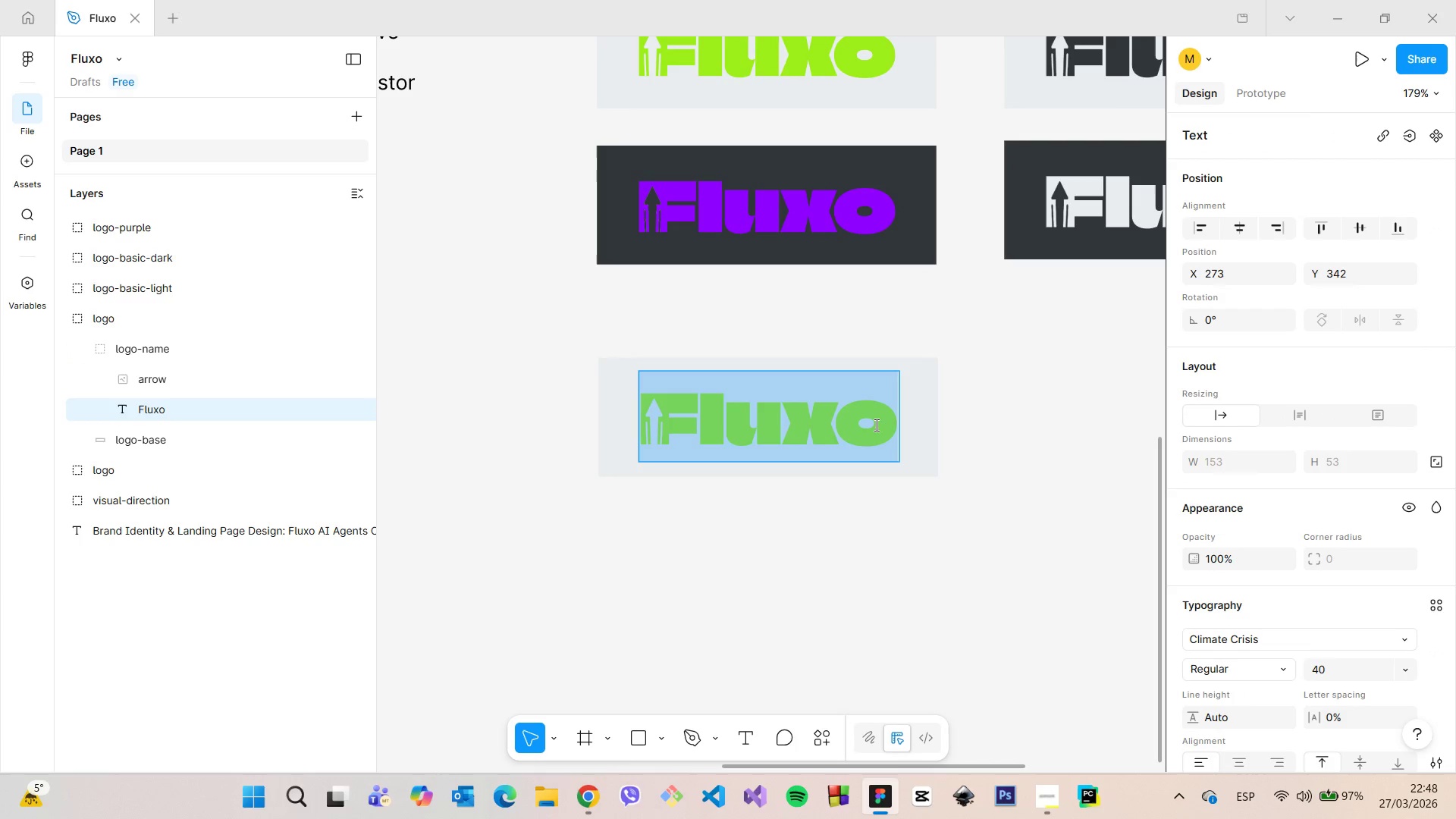 
double_click([875, 425])
 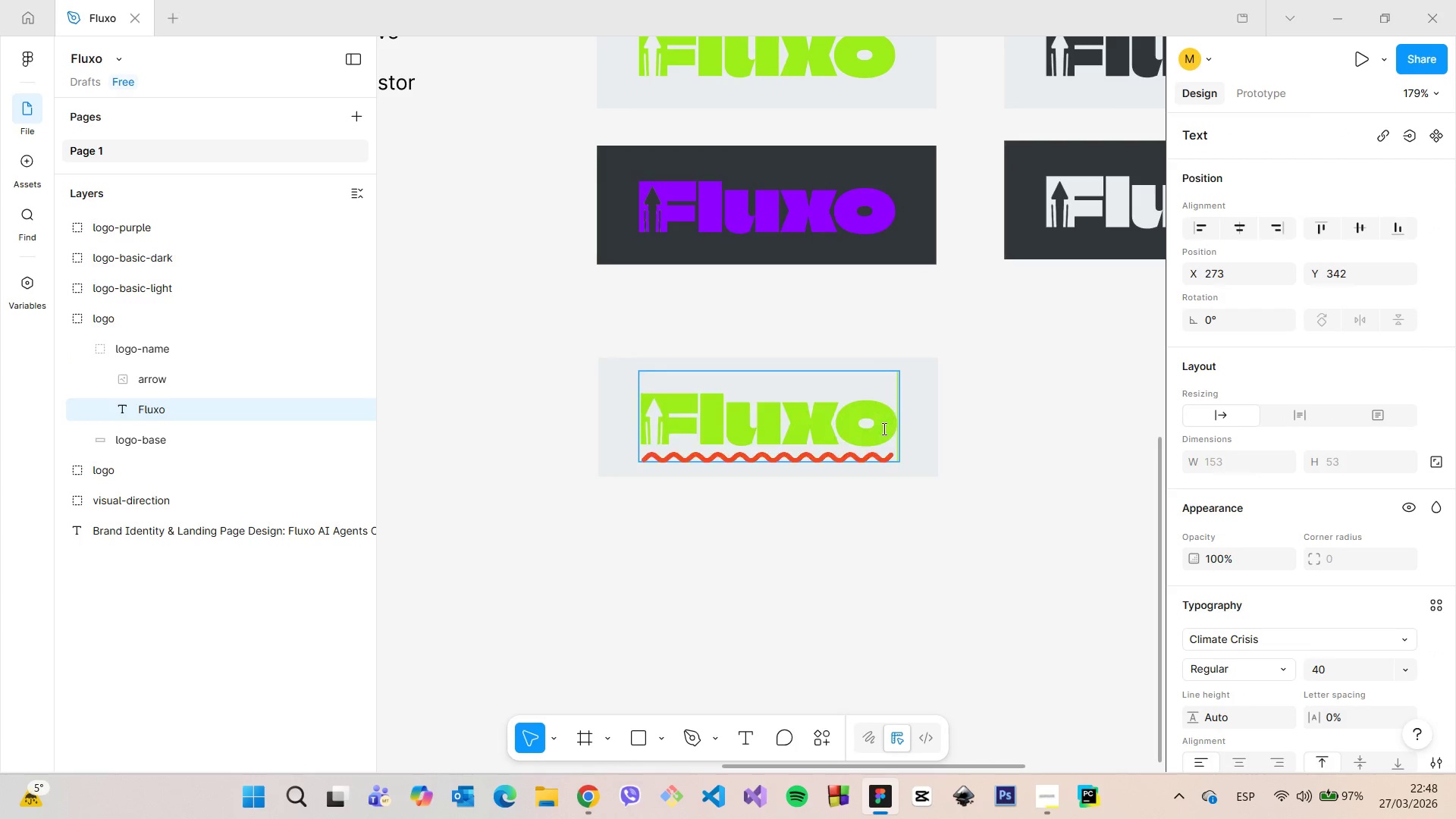 
triple_click([883, 428])
 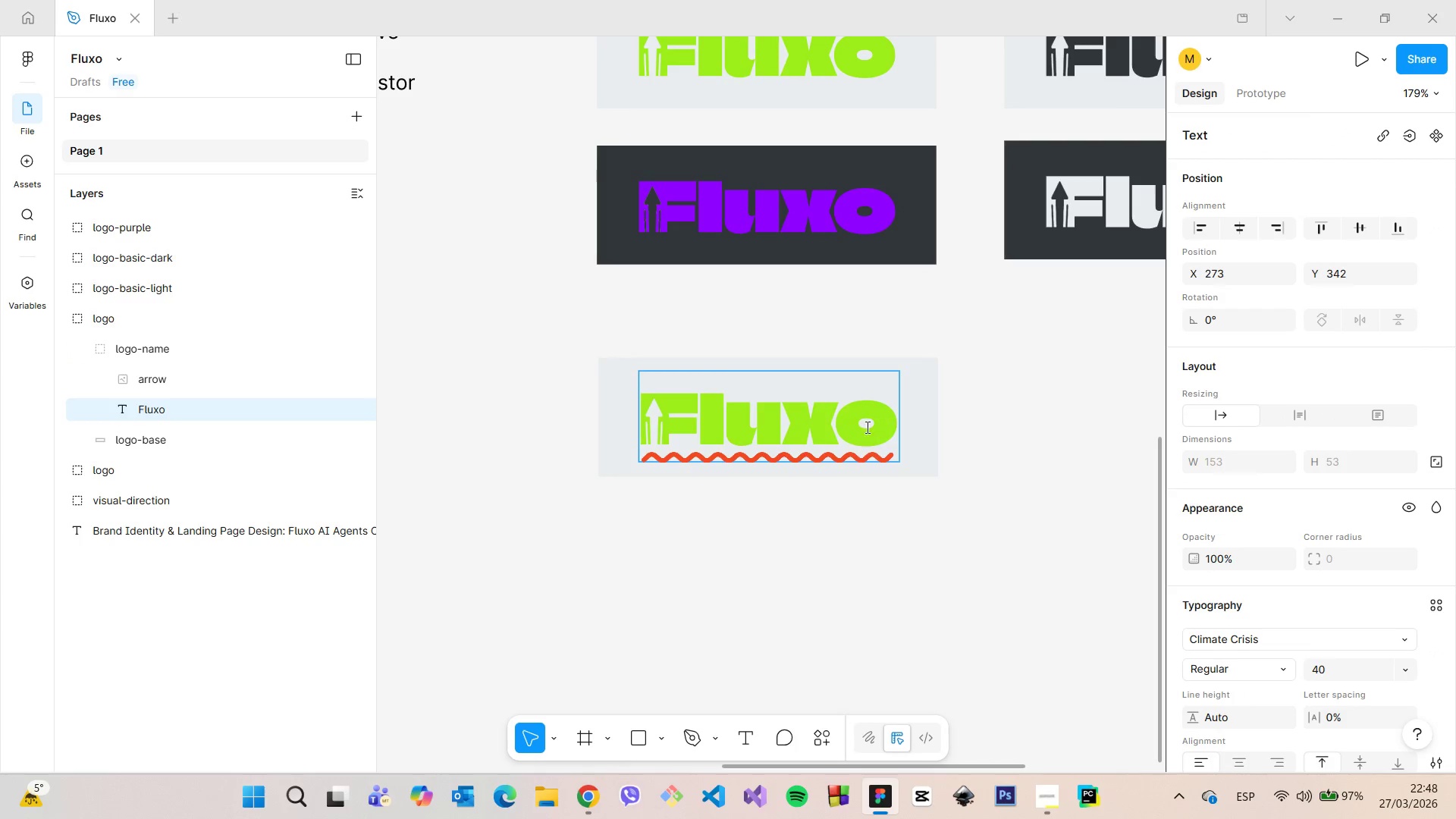 
left_click_drag(start_coordinate=[892, 429], to_coordinate=[711, 412])
 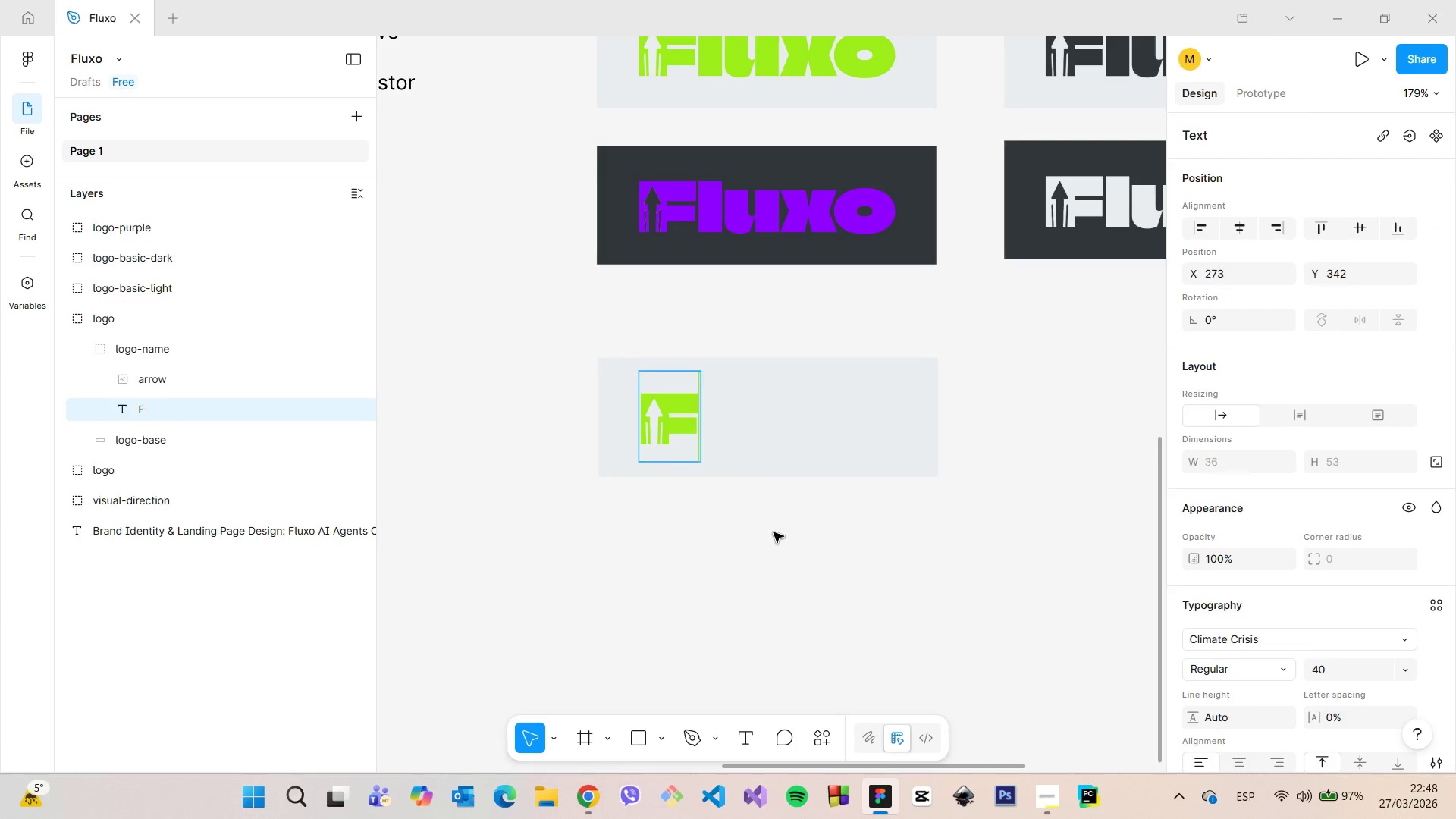 
key(Backspace)
 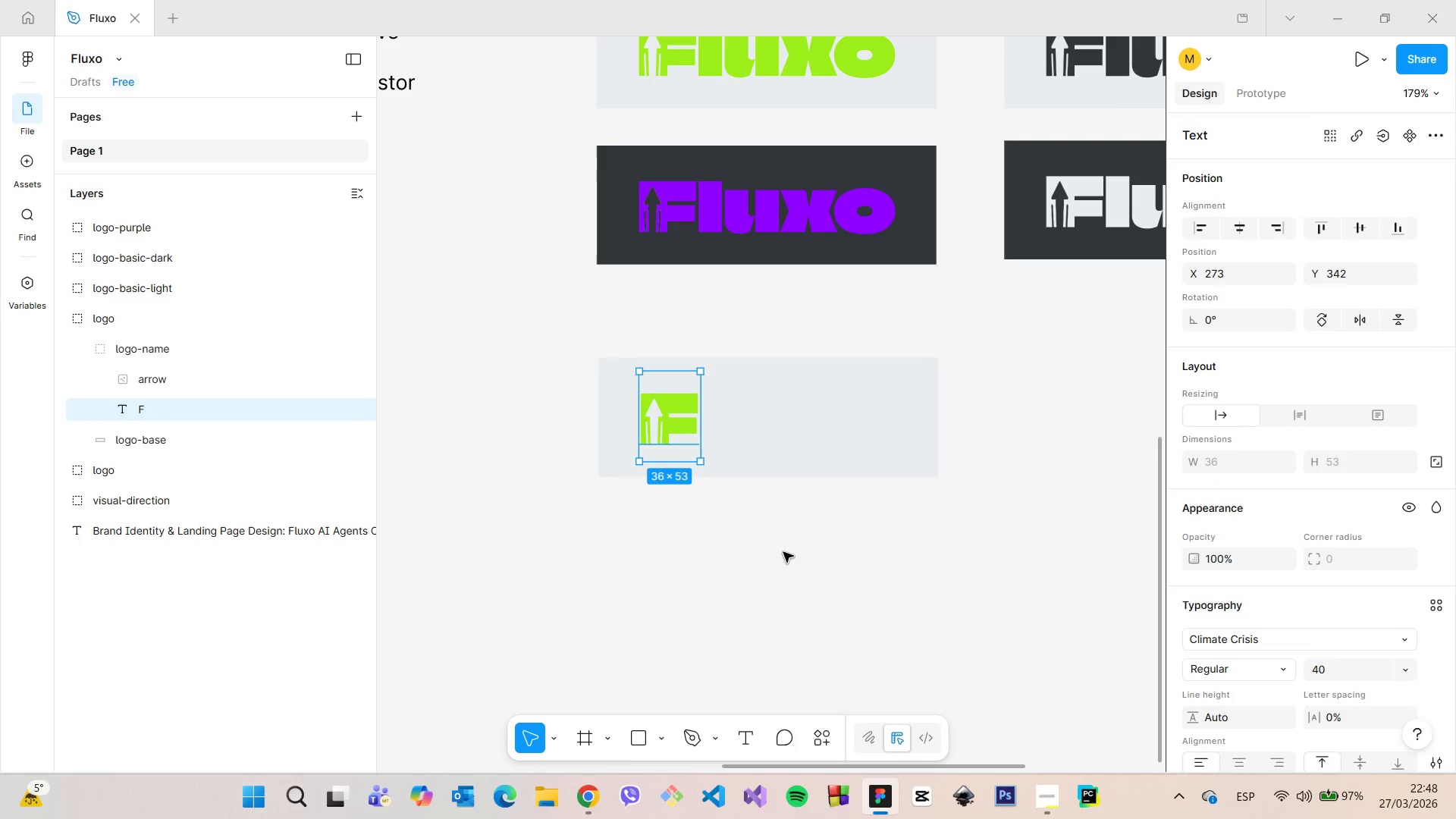 
left_click([783, 552])
 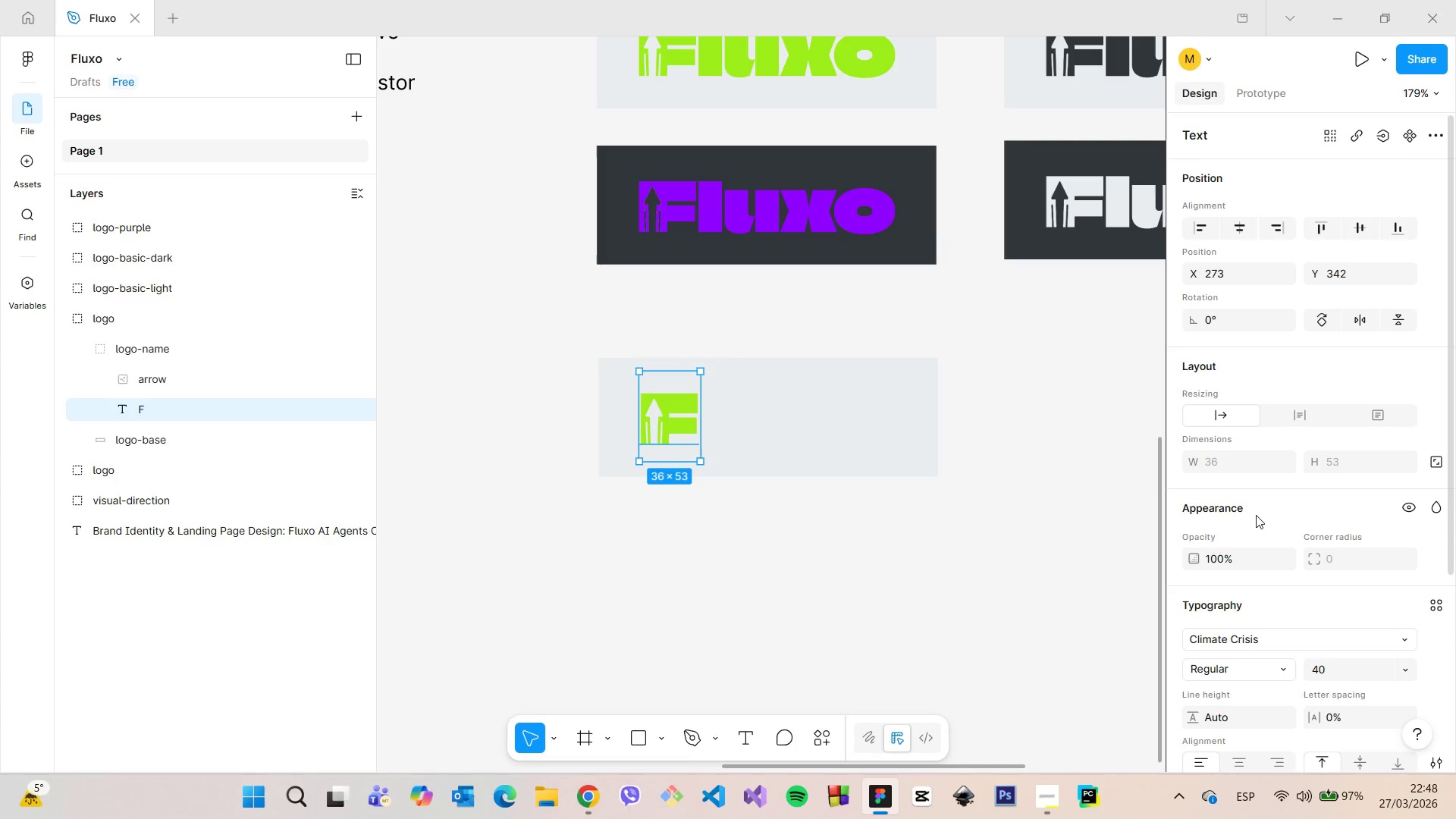 
left_click([880, 427])
 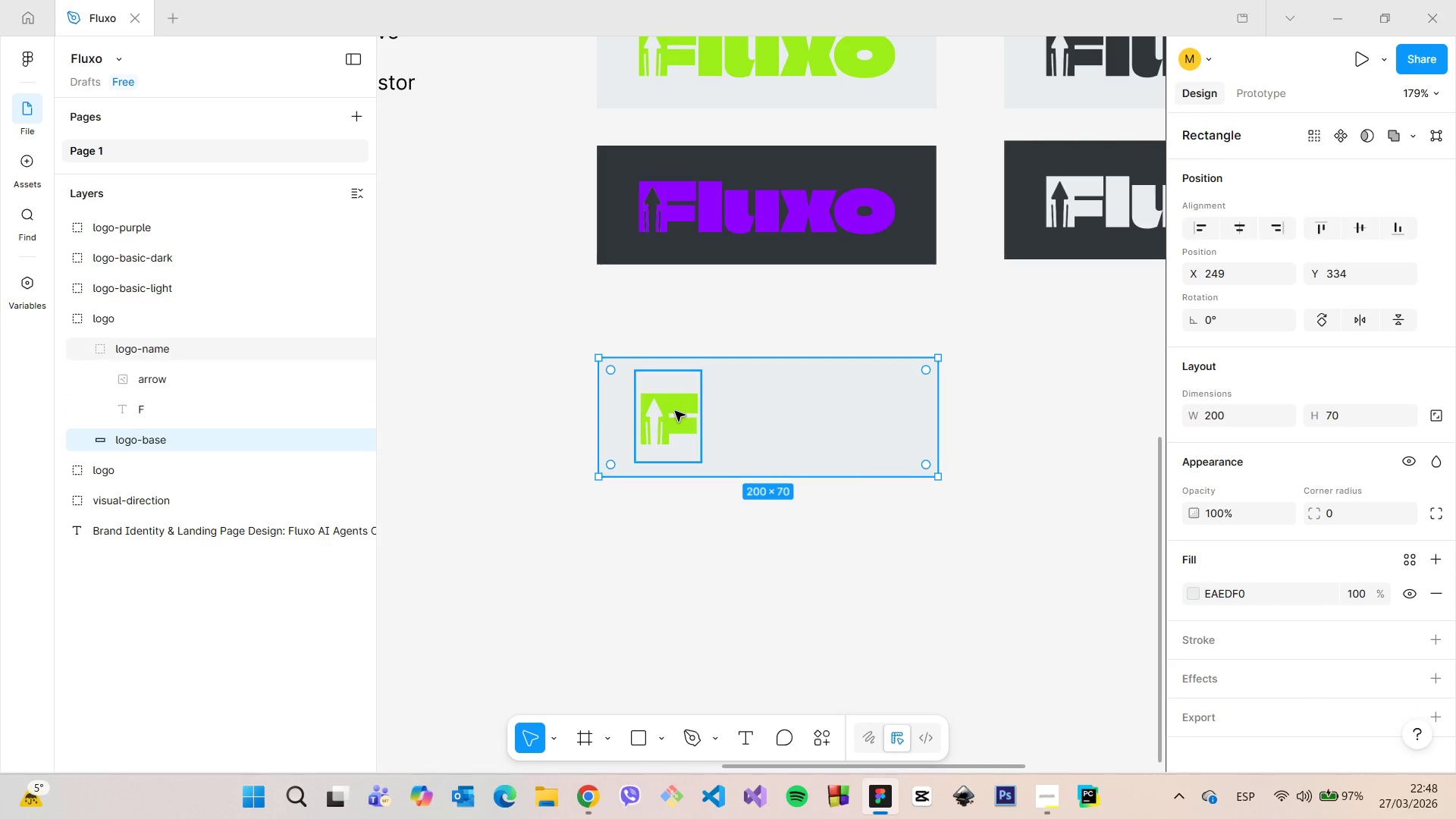 
left_click([675, 411])
 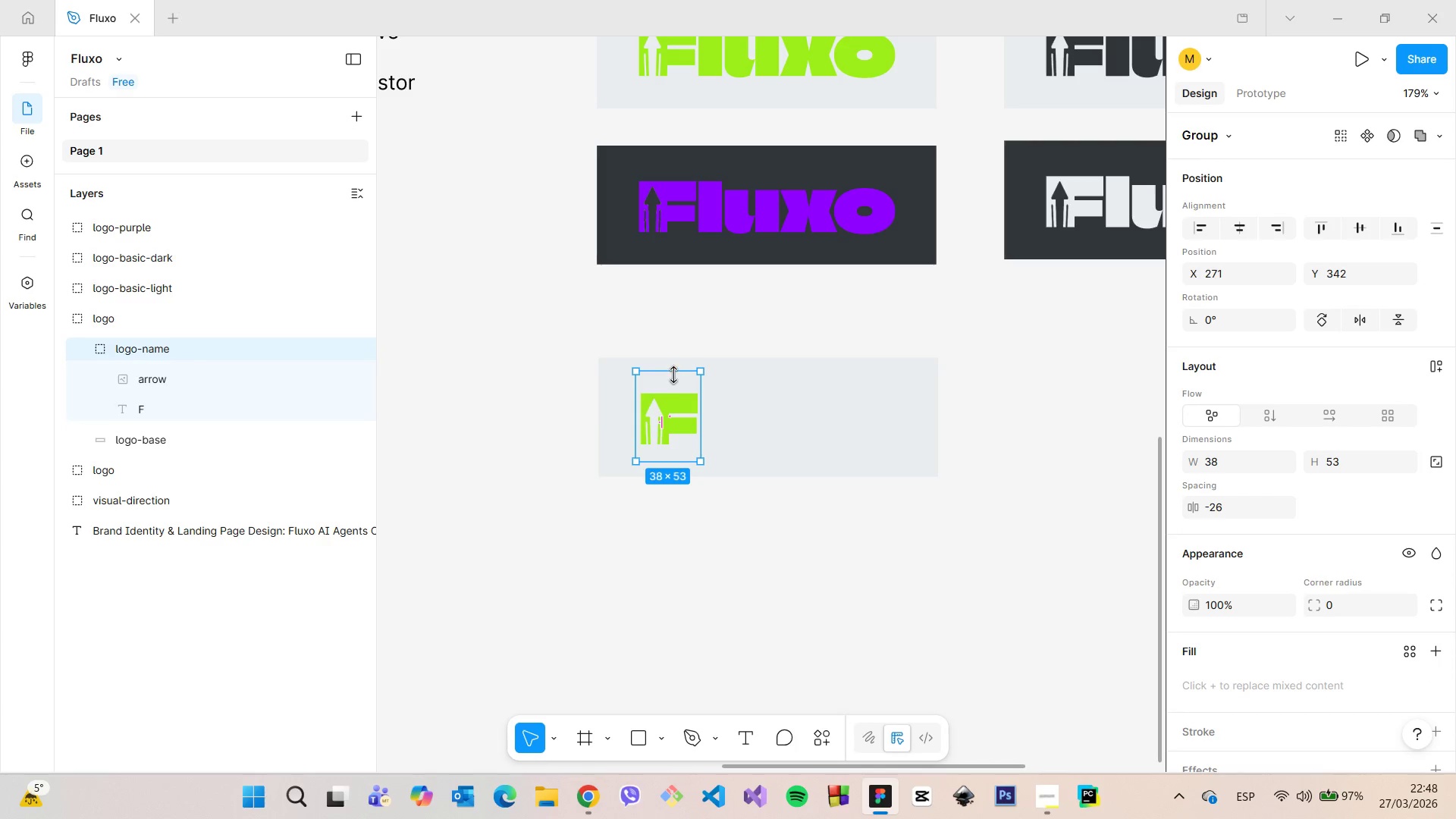 
left_click_drag(start_coordinate=[674, 375], to_coordinate=[671, 383])
 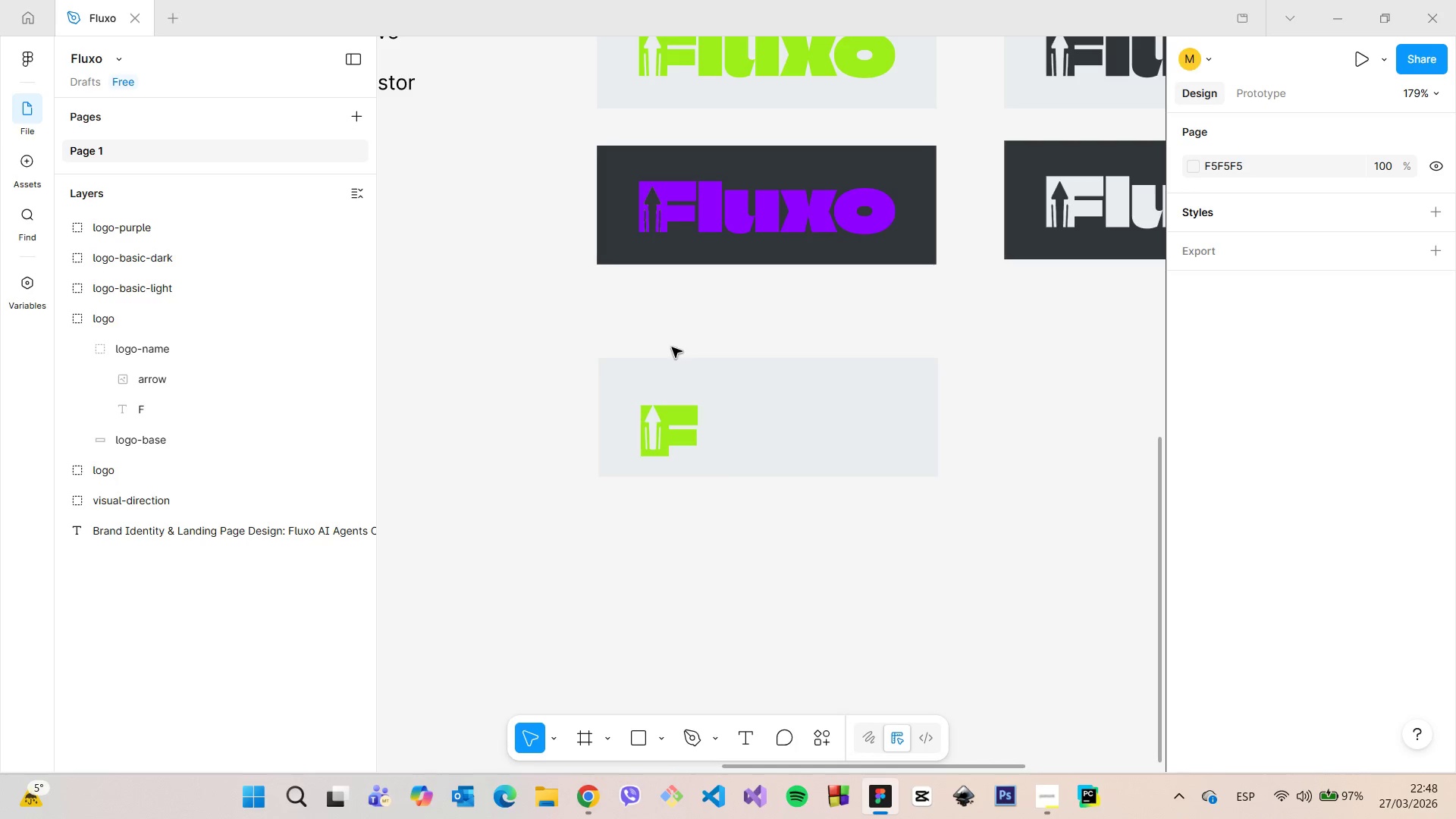 
left_click([672, 347])
 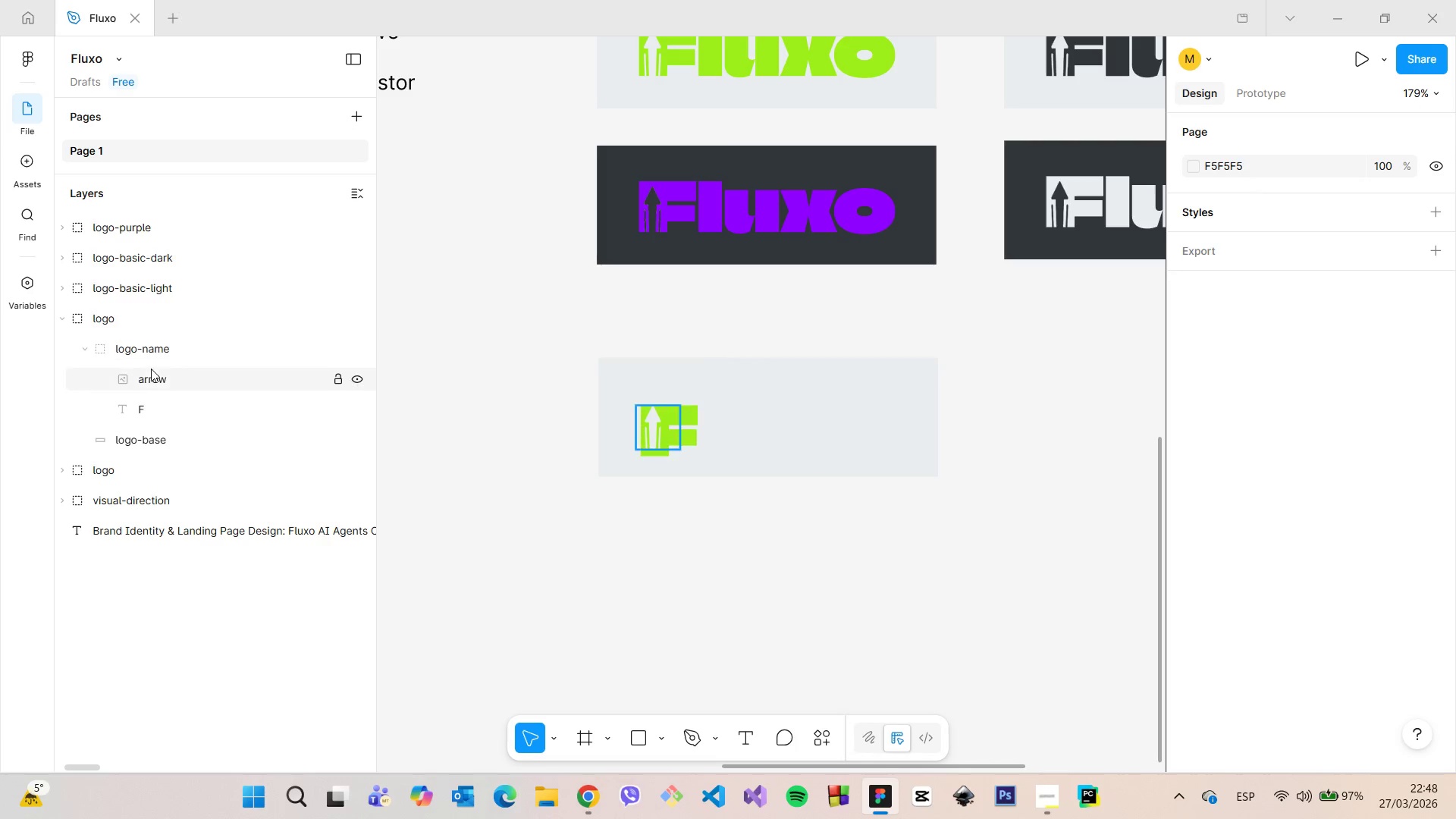 
left_click([152, 376])
 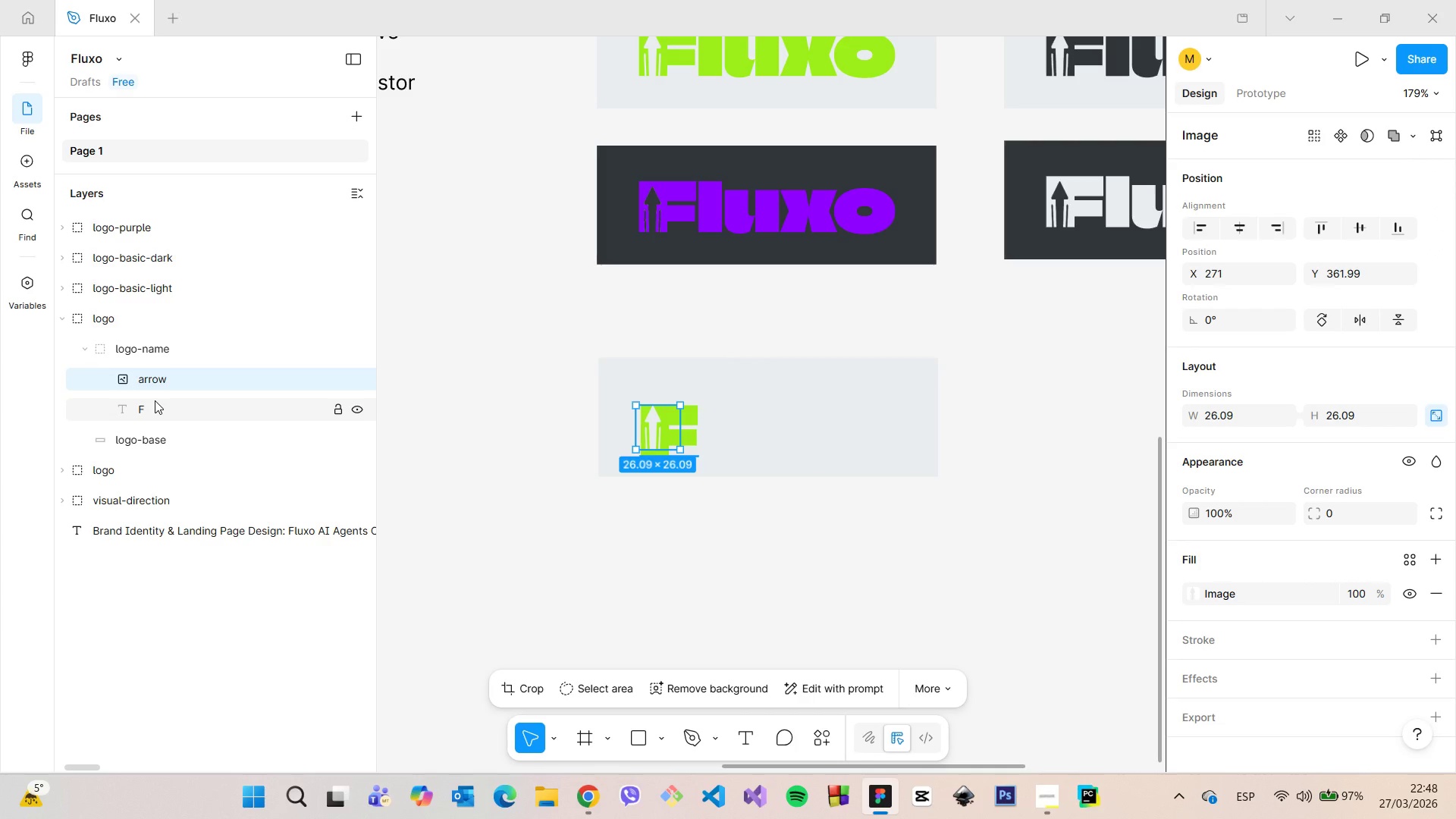 
left_click([155, 400])
 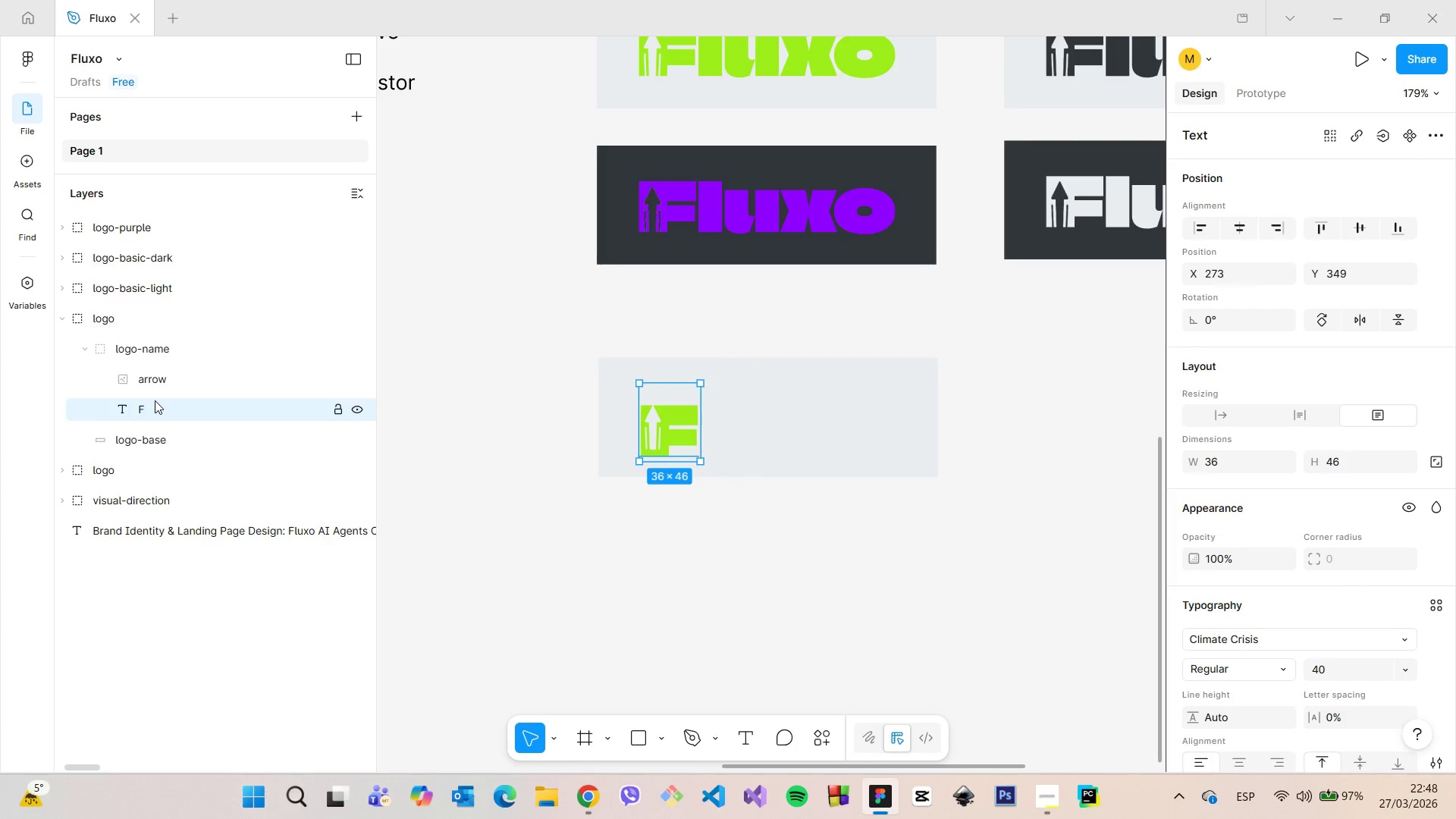 
key(Control+Z)
 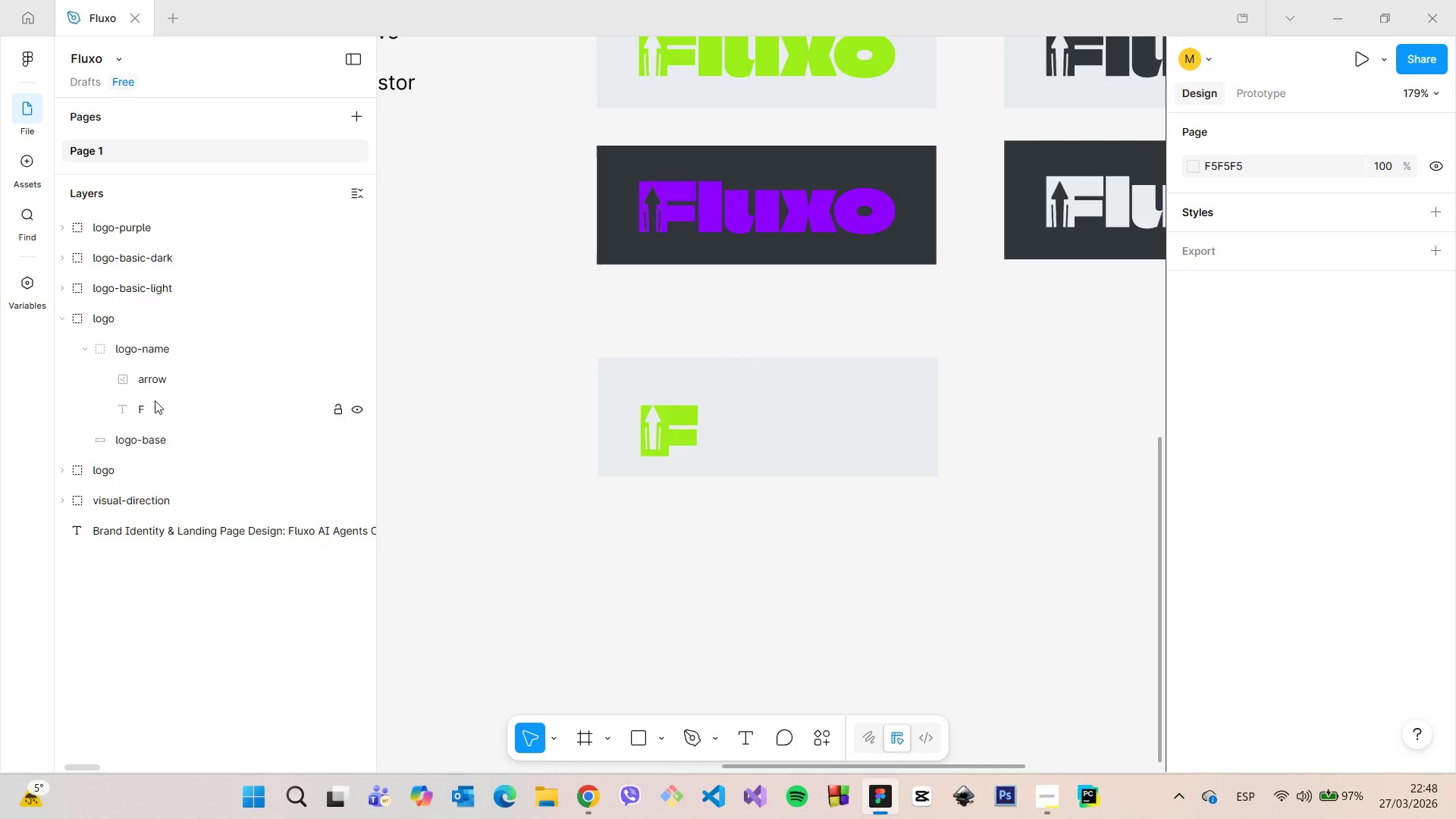 
key(Control+Z)
 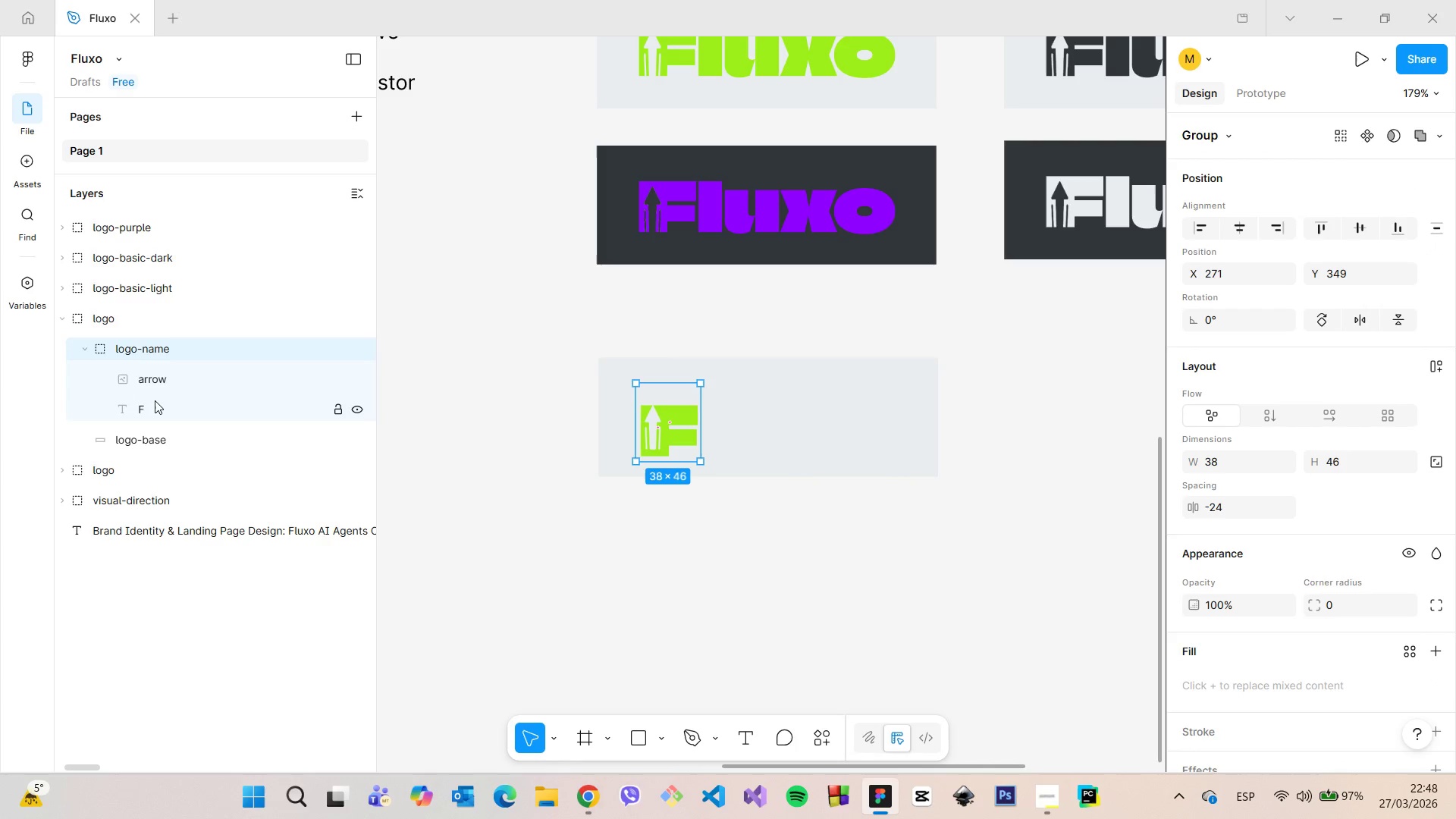 
key(Control+Z)
 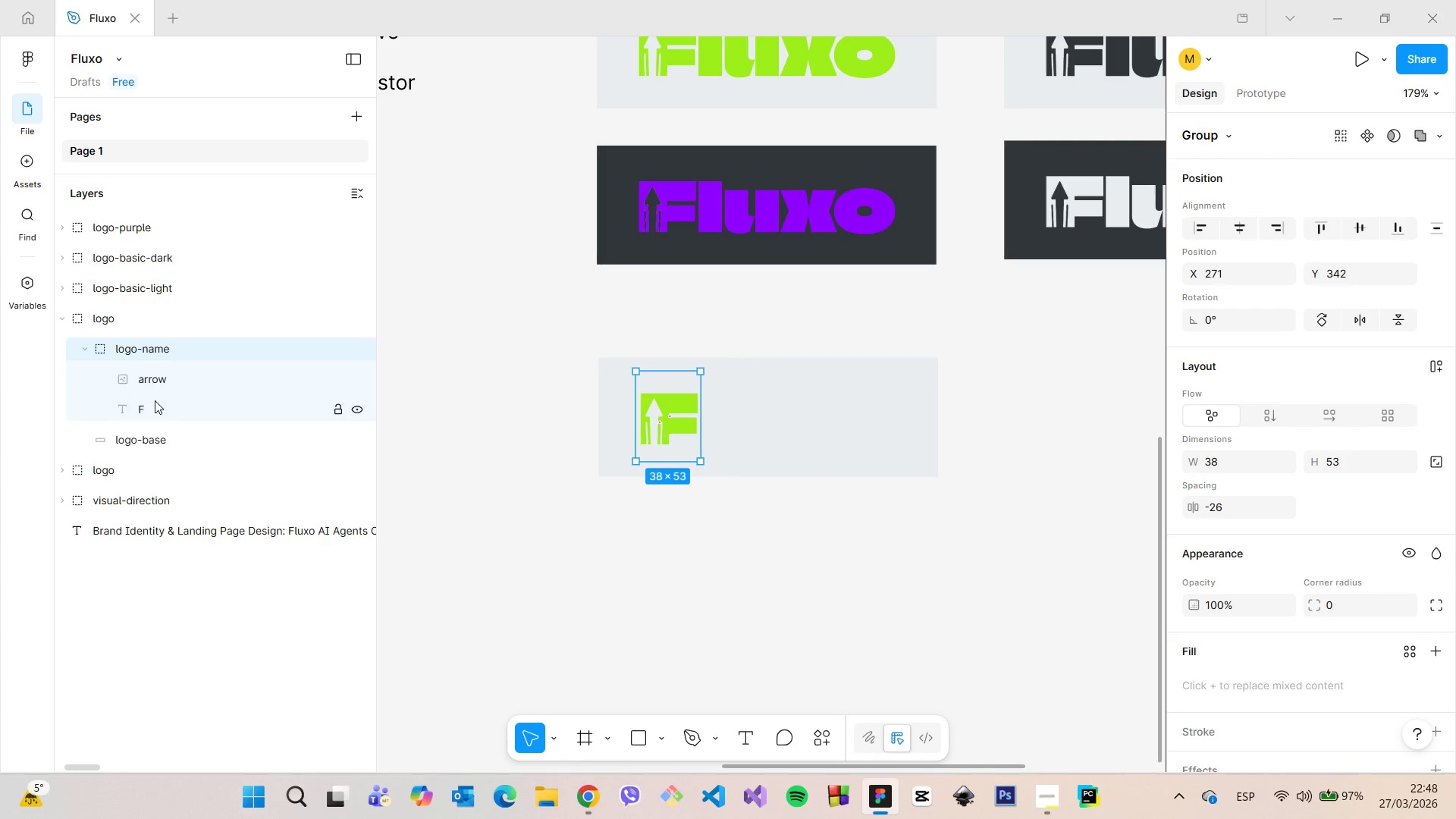 
key(Control+Z)
 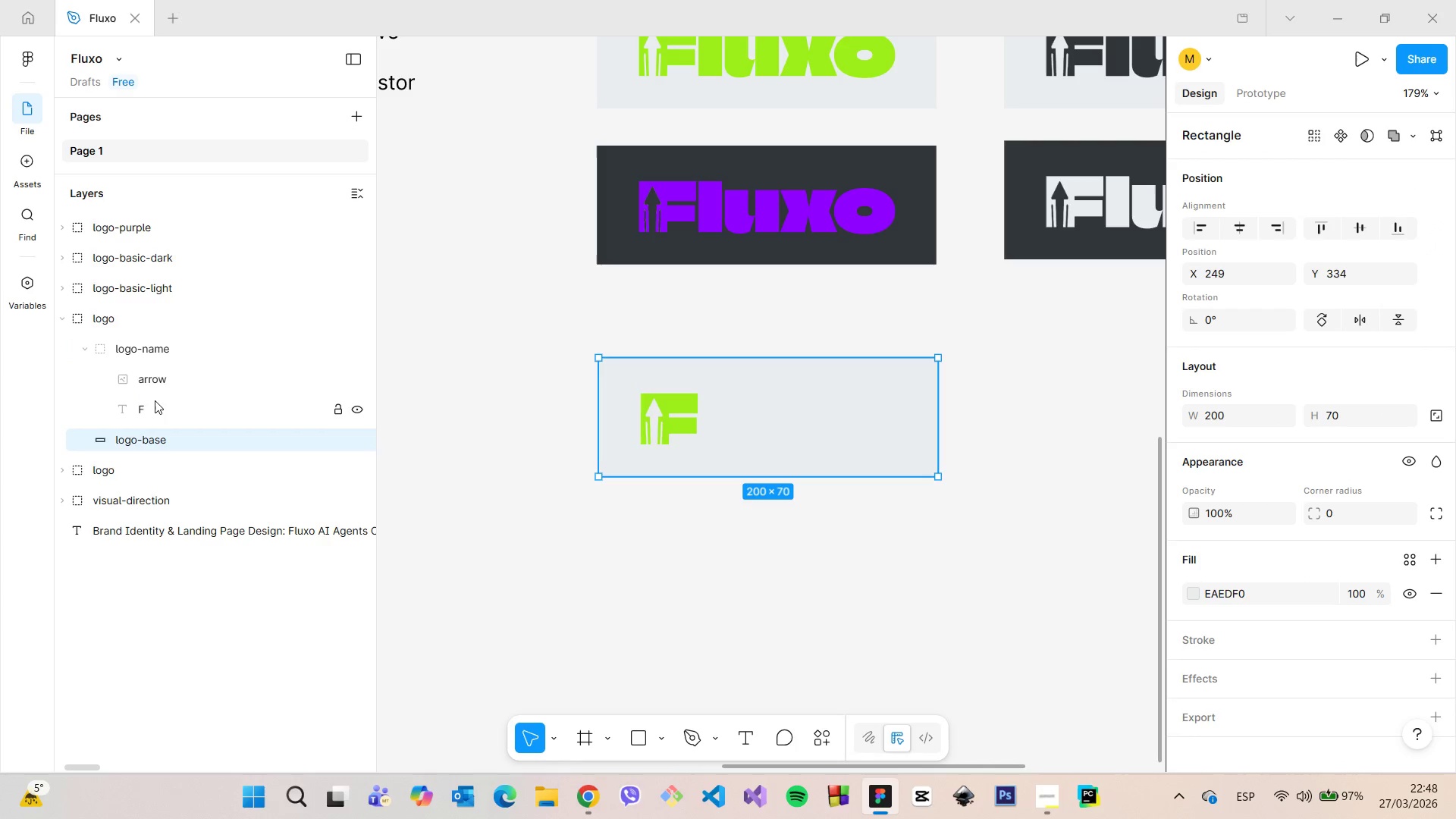 
key(Control+Z)
 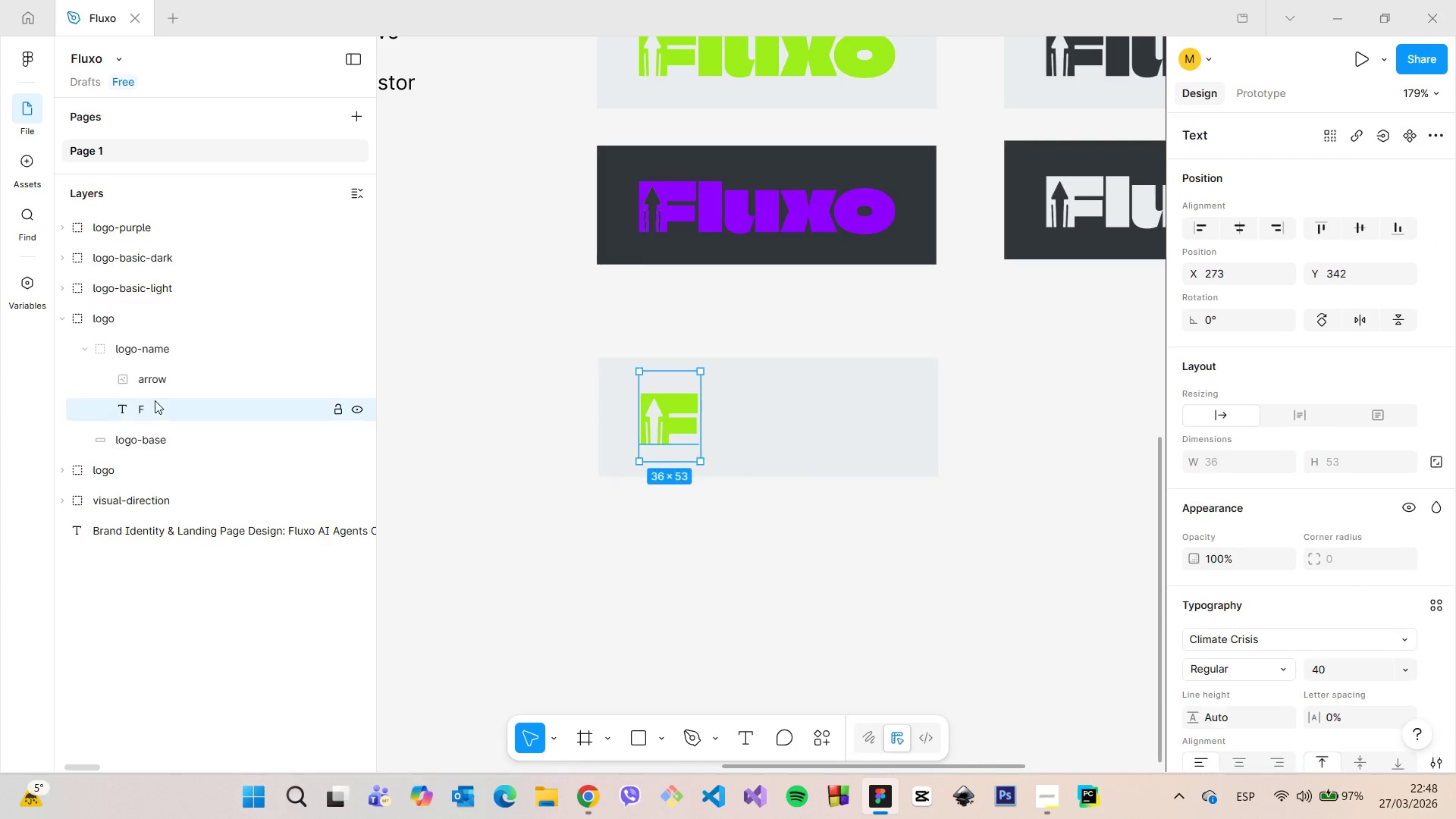 
key(Control+Z)
 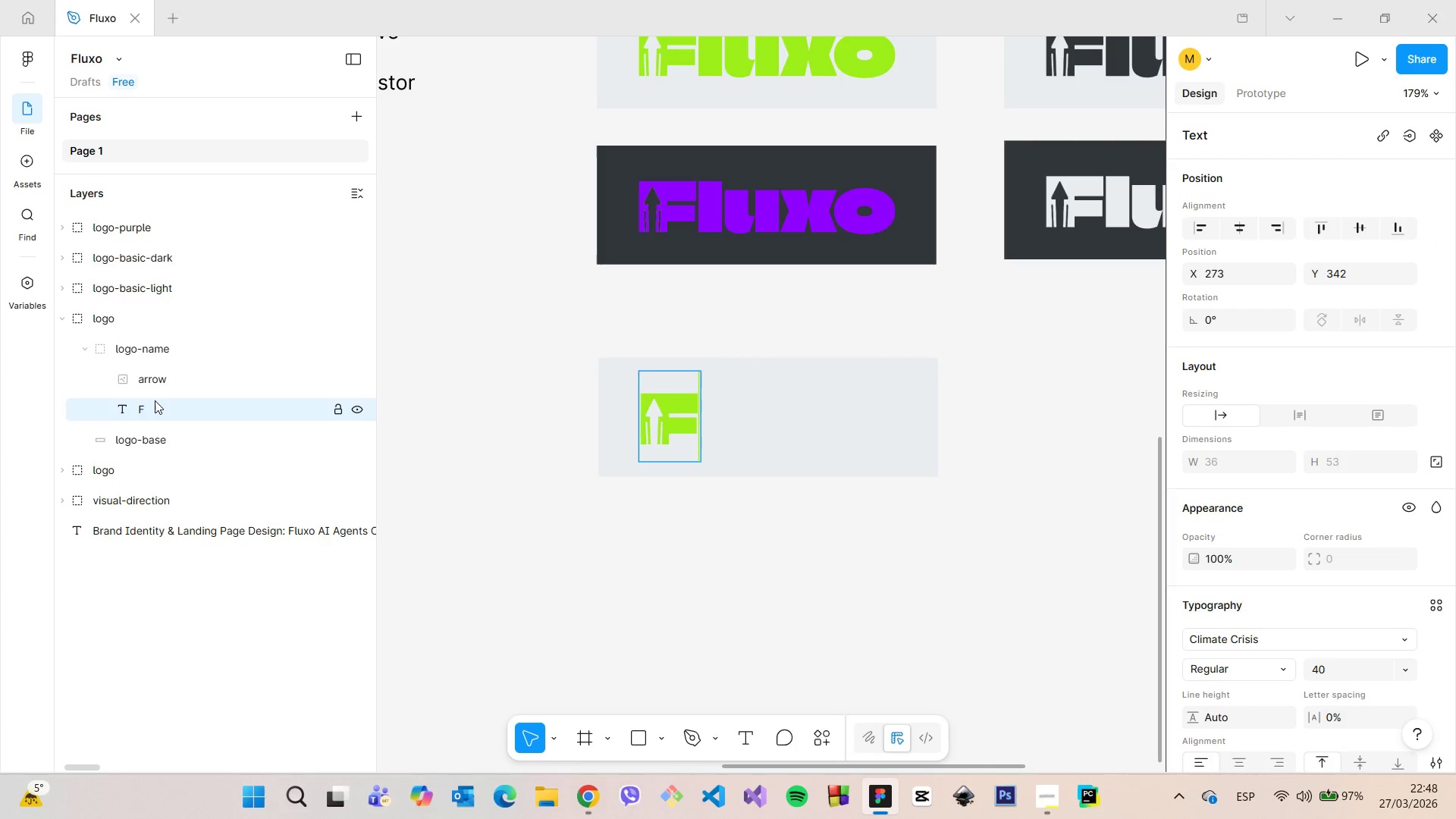 
key(Control+Z)
 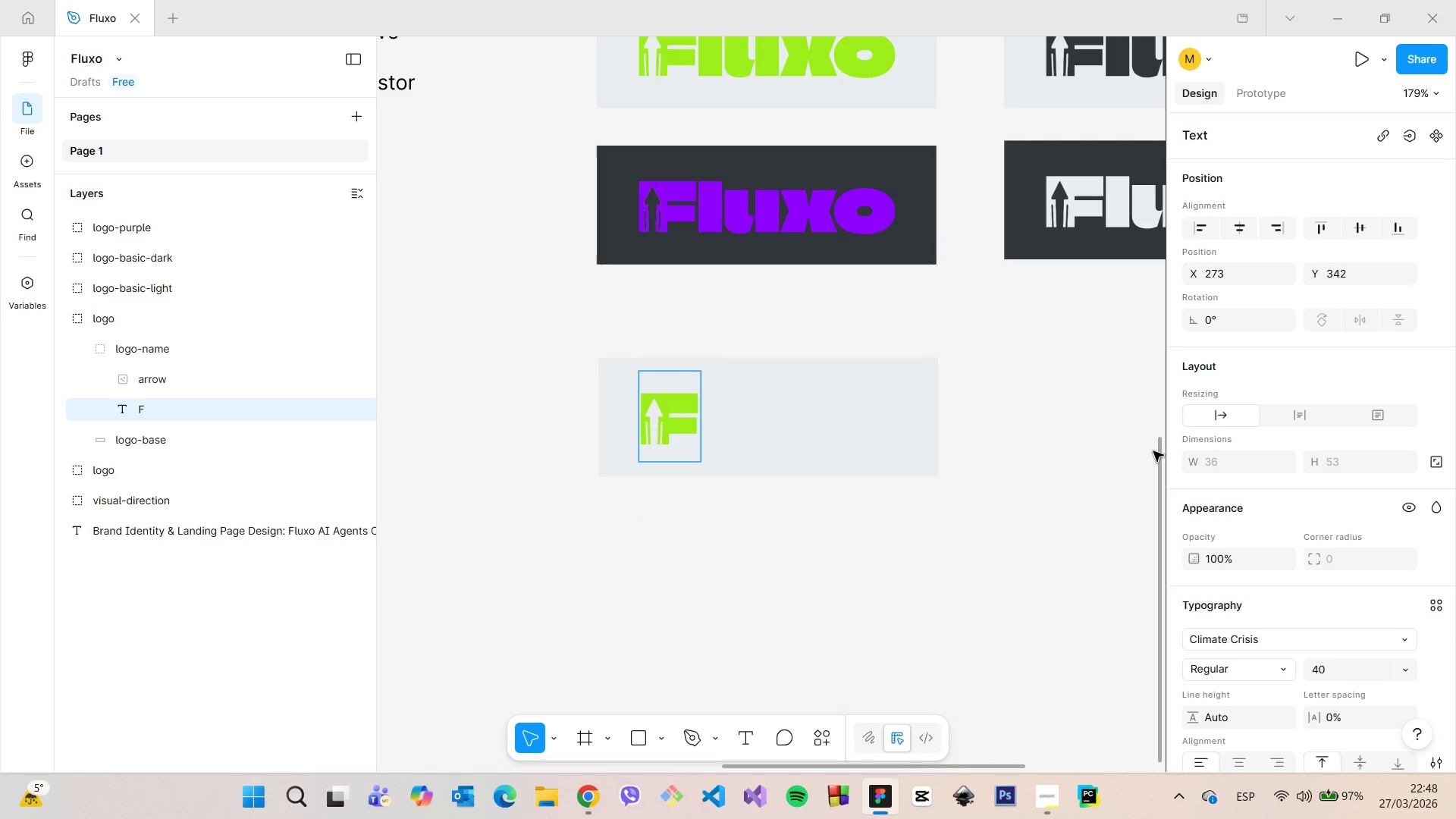 
left_click_drag(start_coordinate=[1156, 453], to_coordinate=[1153, 413])
 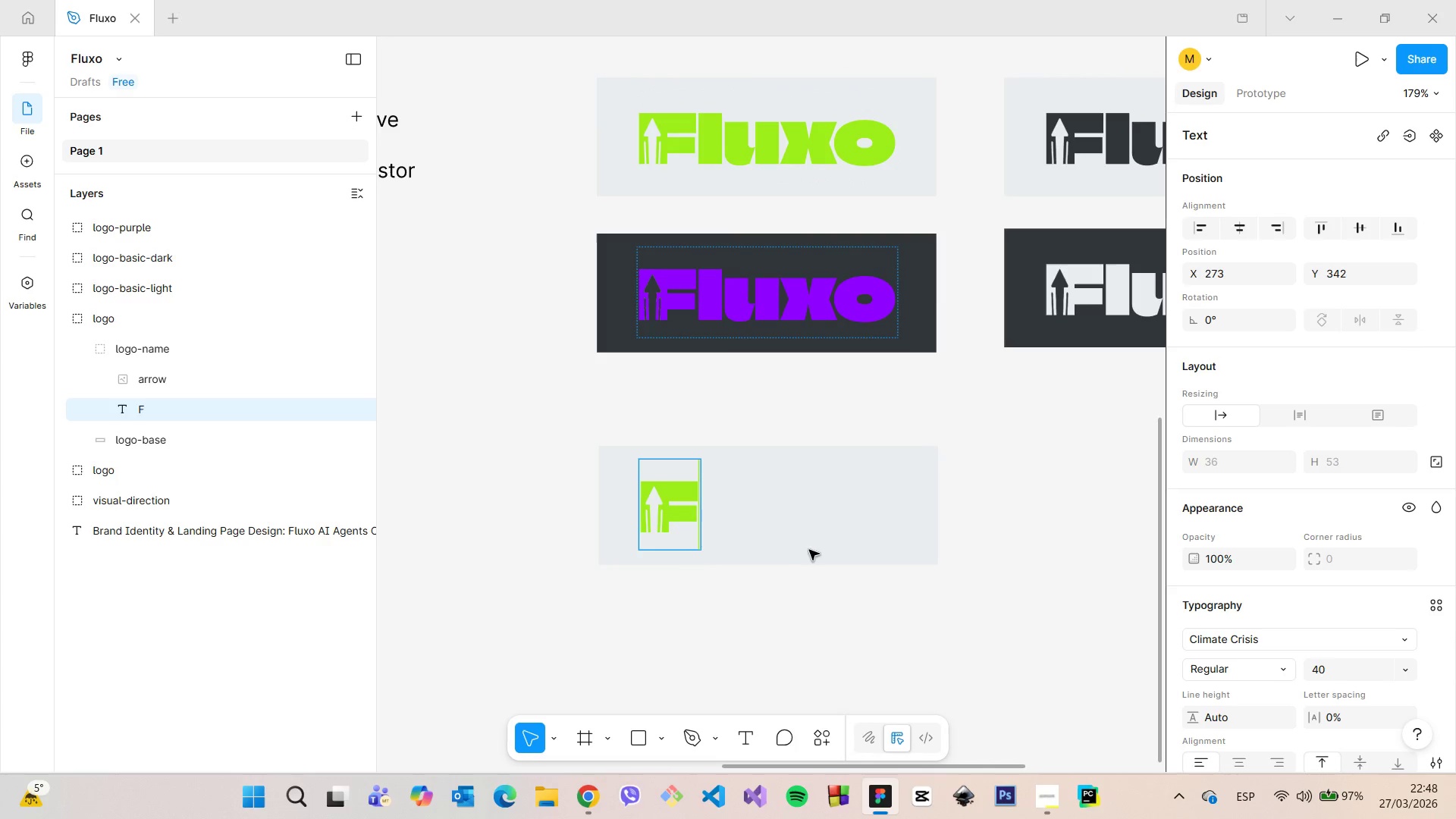 
left_click([811, 545])
 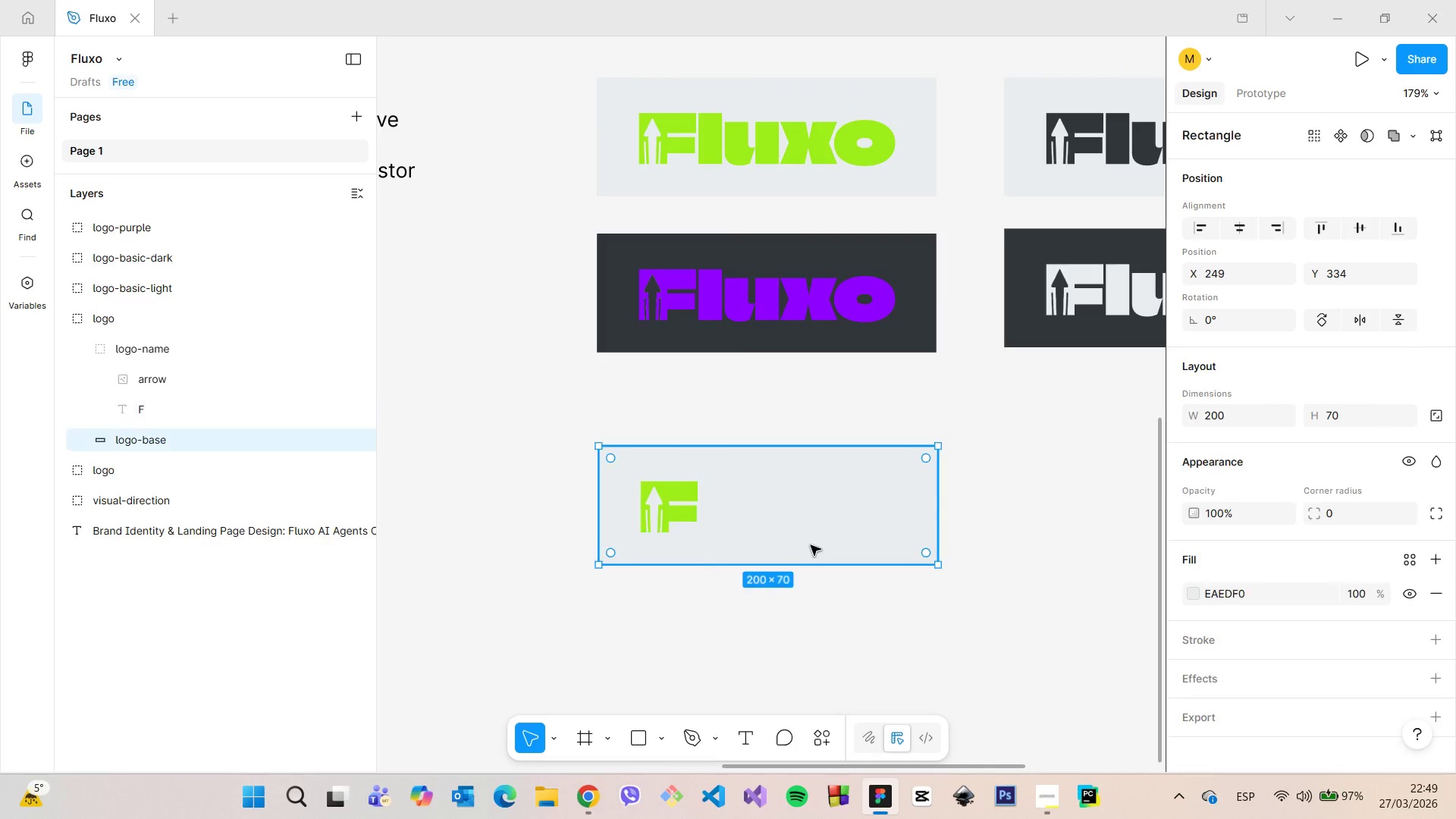 
left_click([811, 545])
 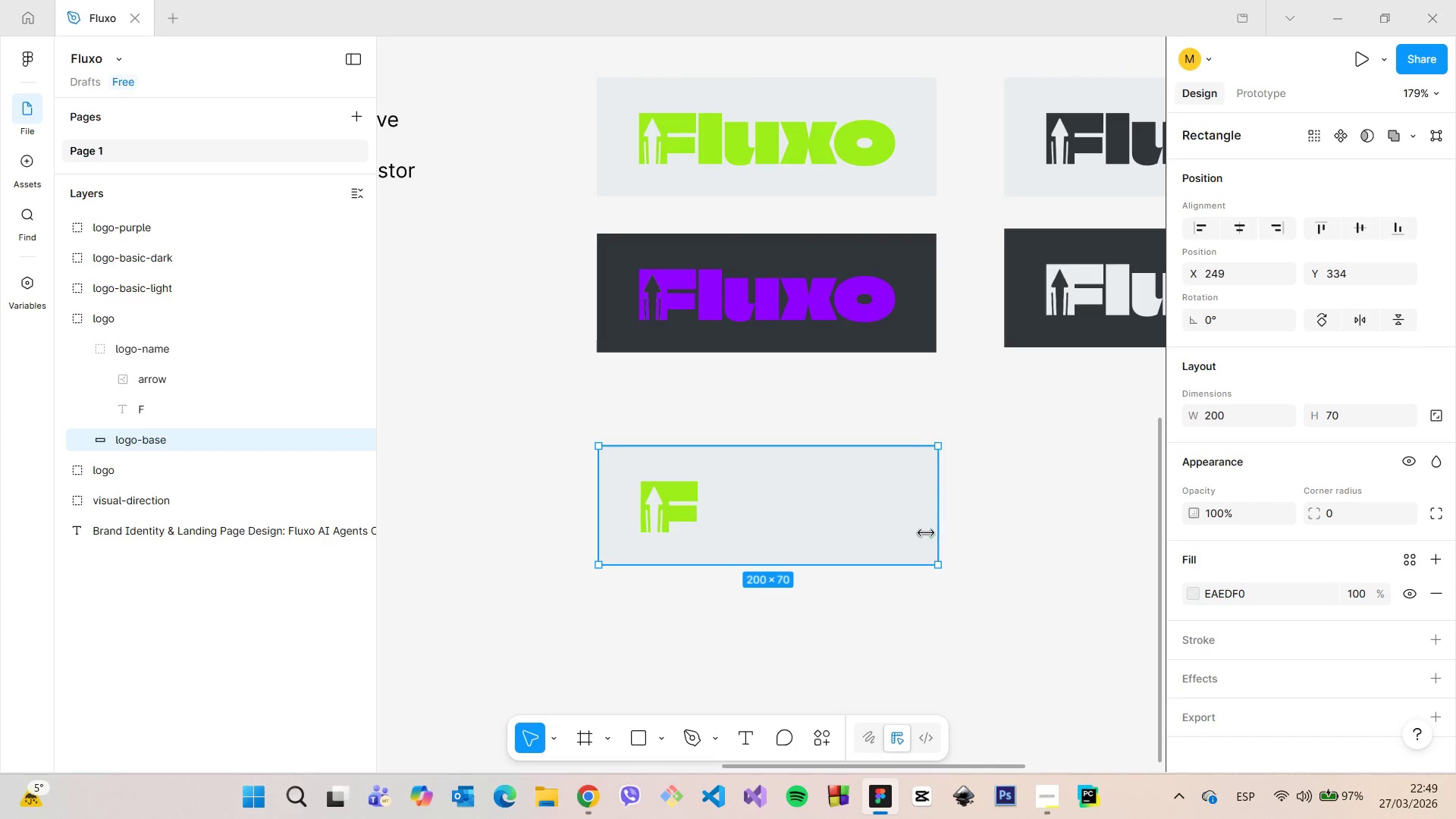 
left_click_drag(start_coordinate=[938, 533], to_coordinate=[718, 523])
 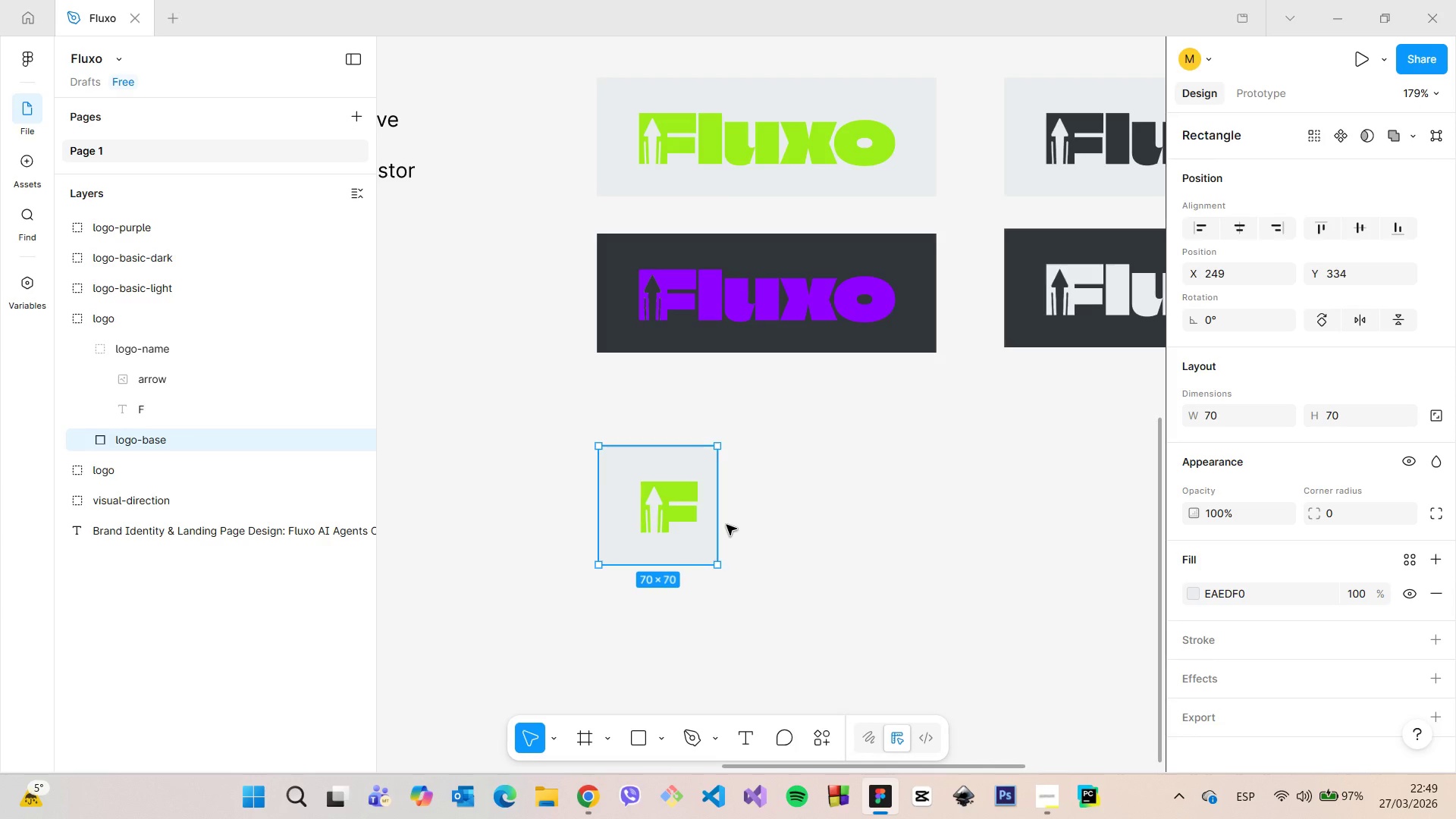 
scroll: coordinate [726, 526], scroll_direction: down, amount: 10.0
 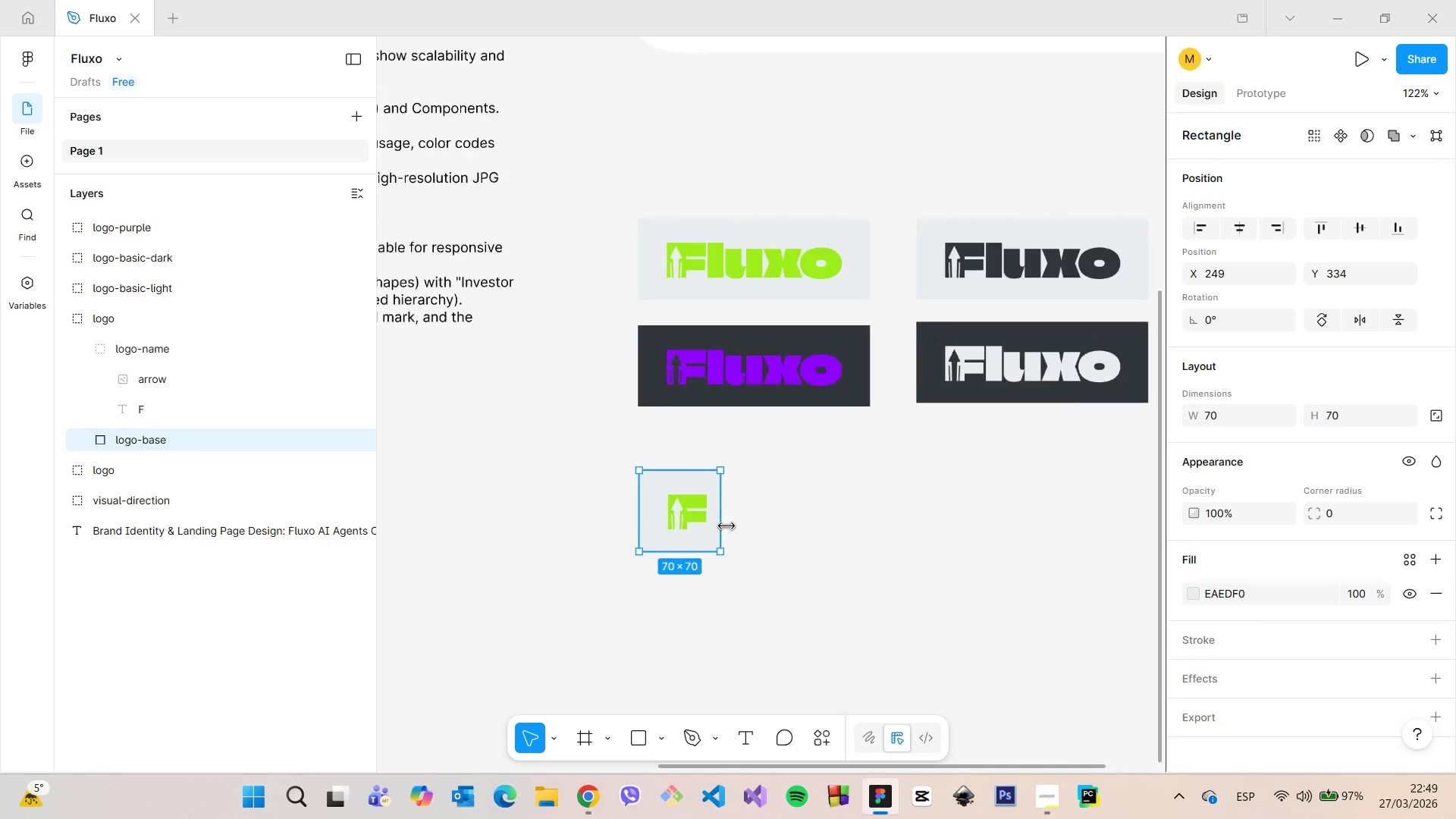 
scroll: coordinate [727, 542], scroll_direction: up, amount: 3.0
 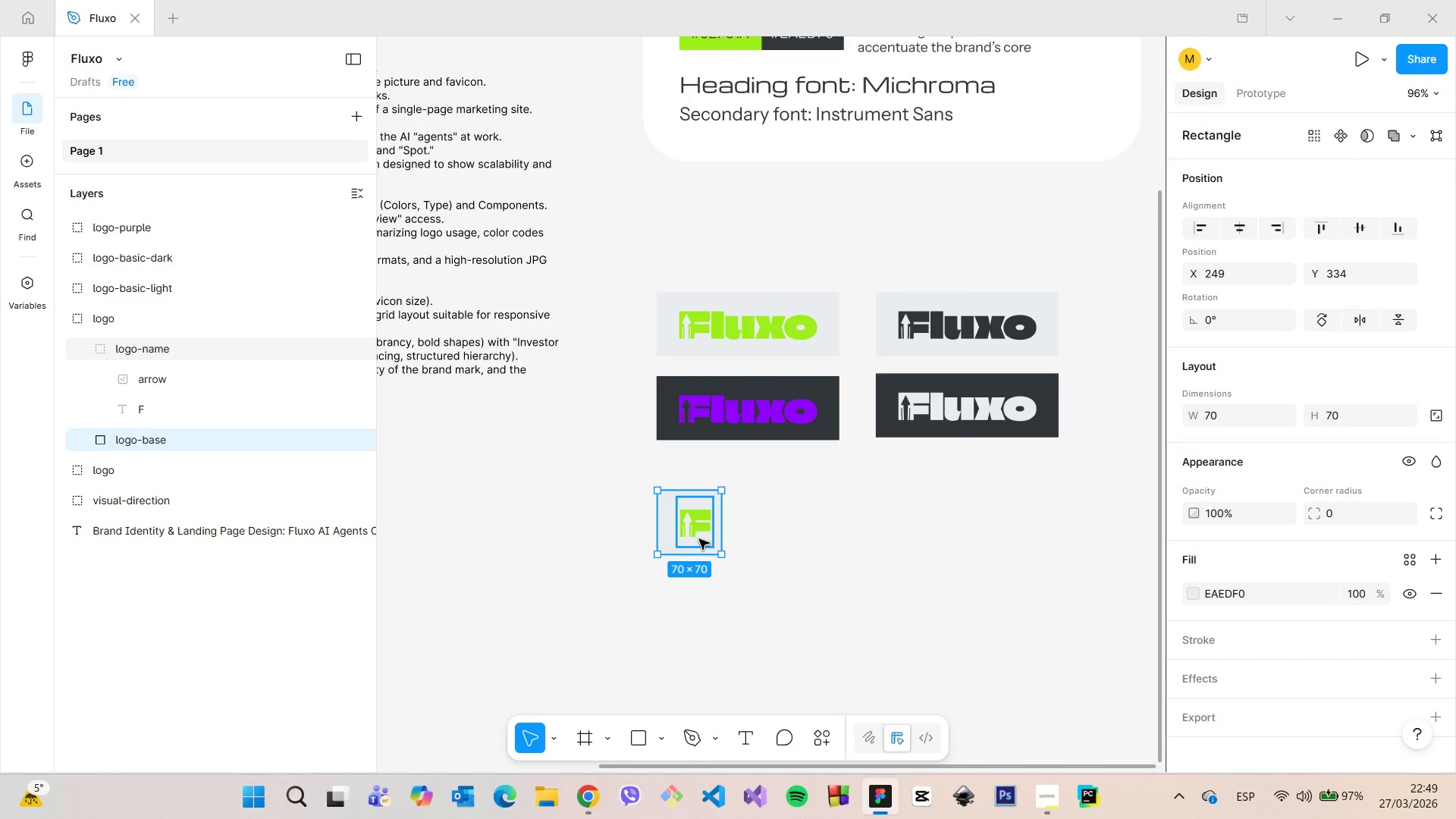 
left_click([699, 539])
 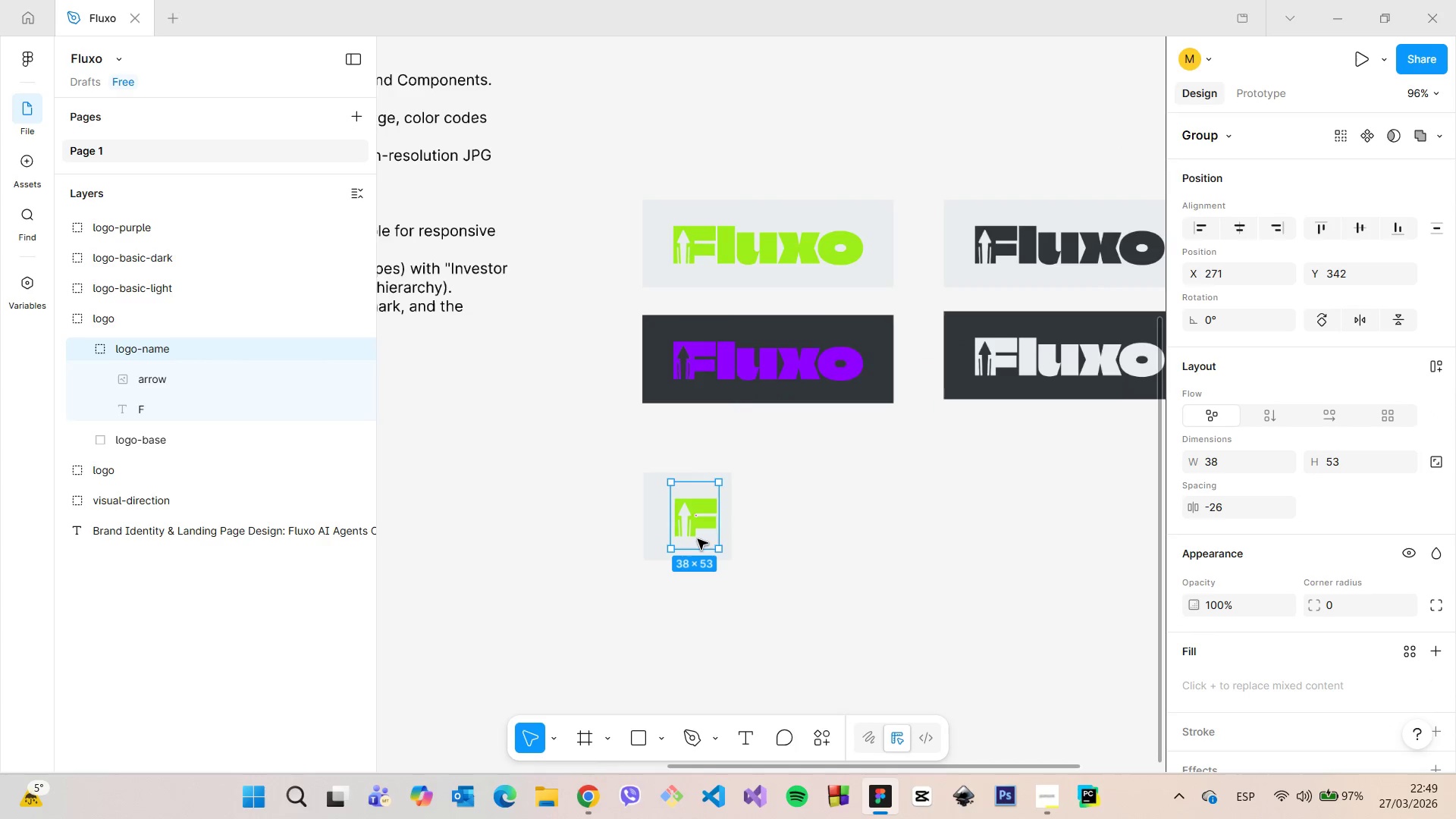 
scroll: coordinate [696, 541], scroll_direction: up, amount: 18.0
 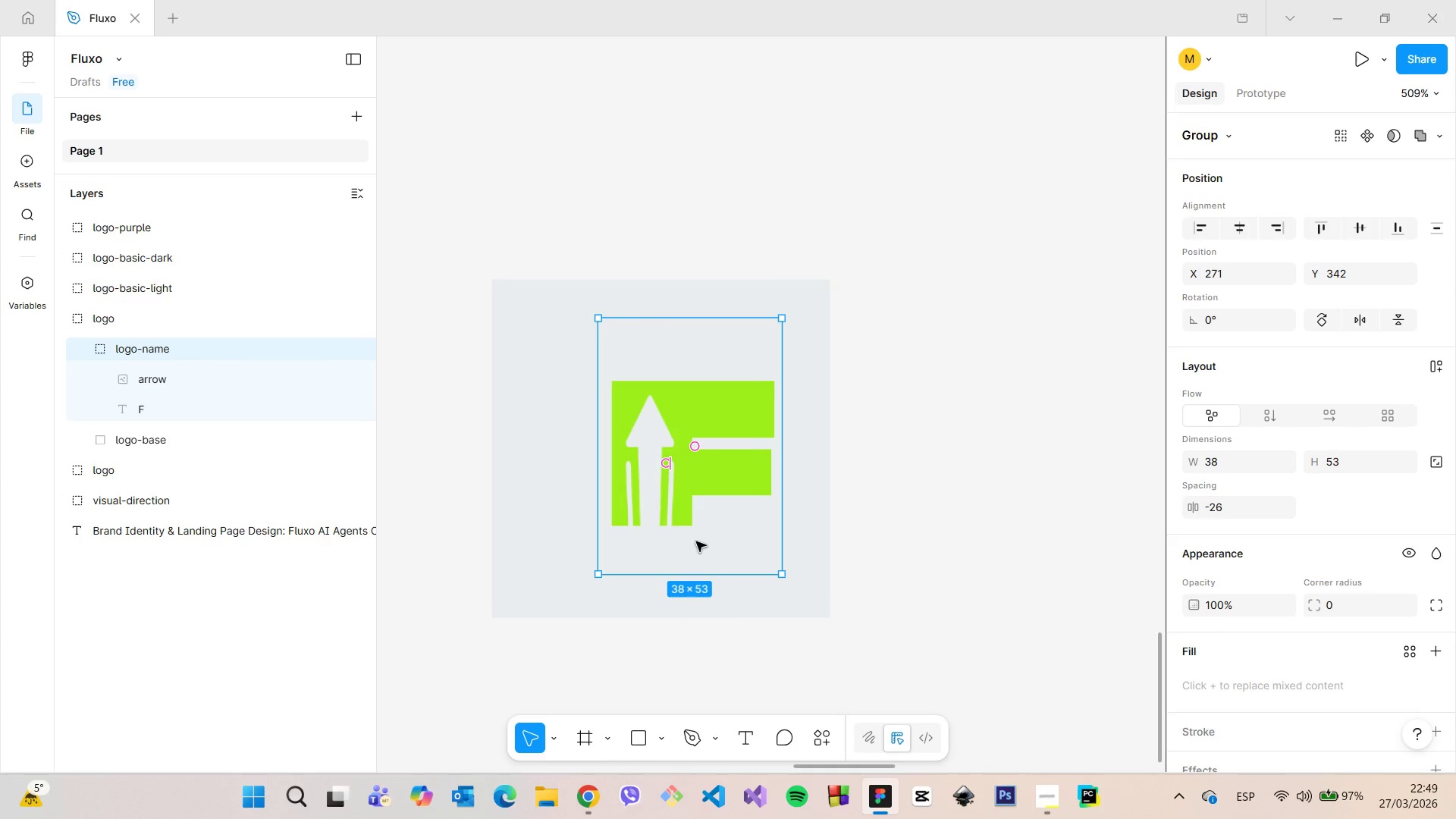 
scroll: coordinate [696, 541], scroll_direction: down, amount: 2.0
 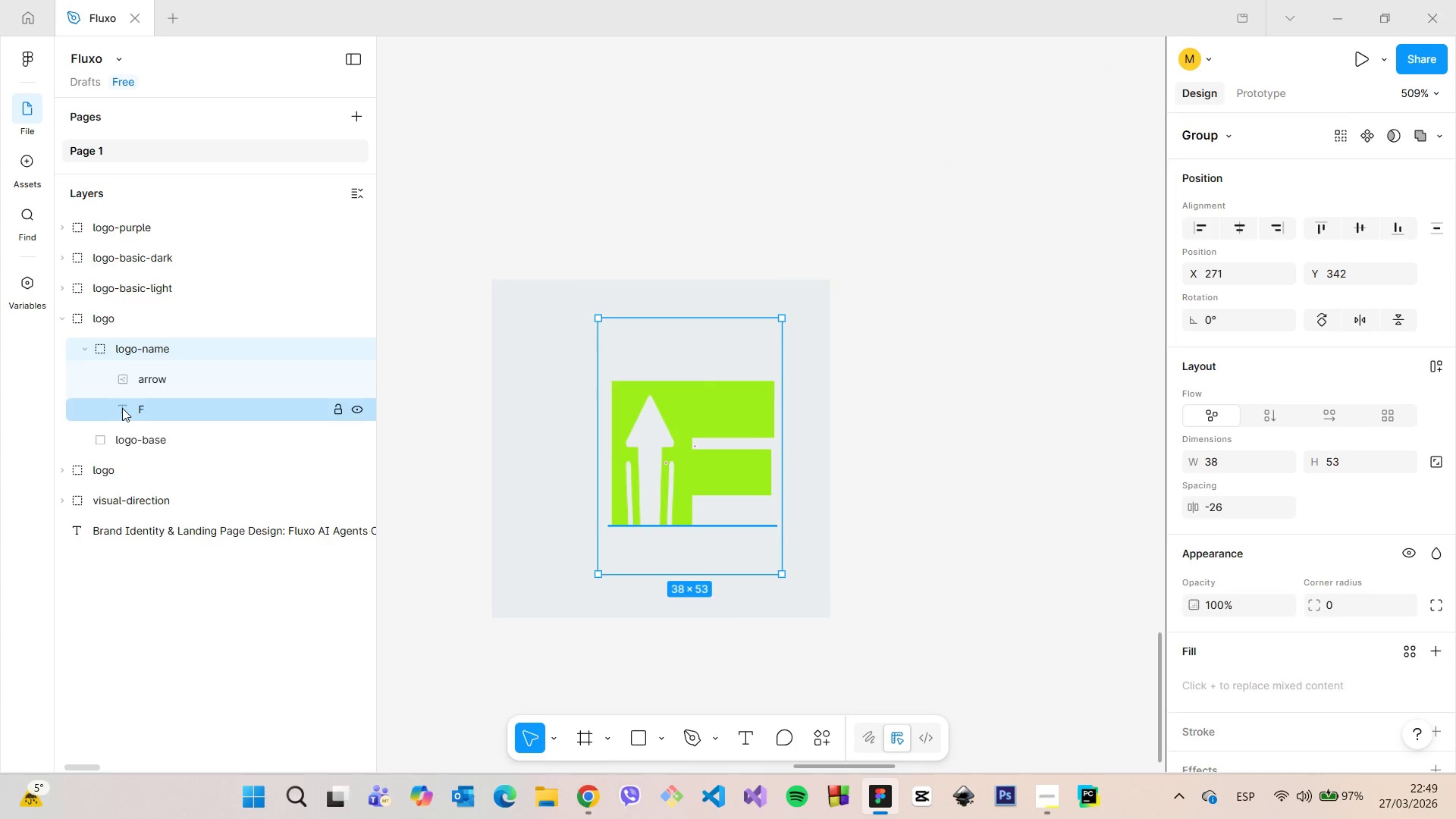 
left_click([122, 408])
 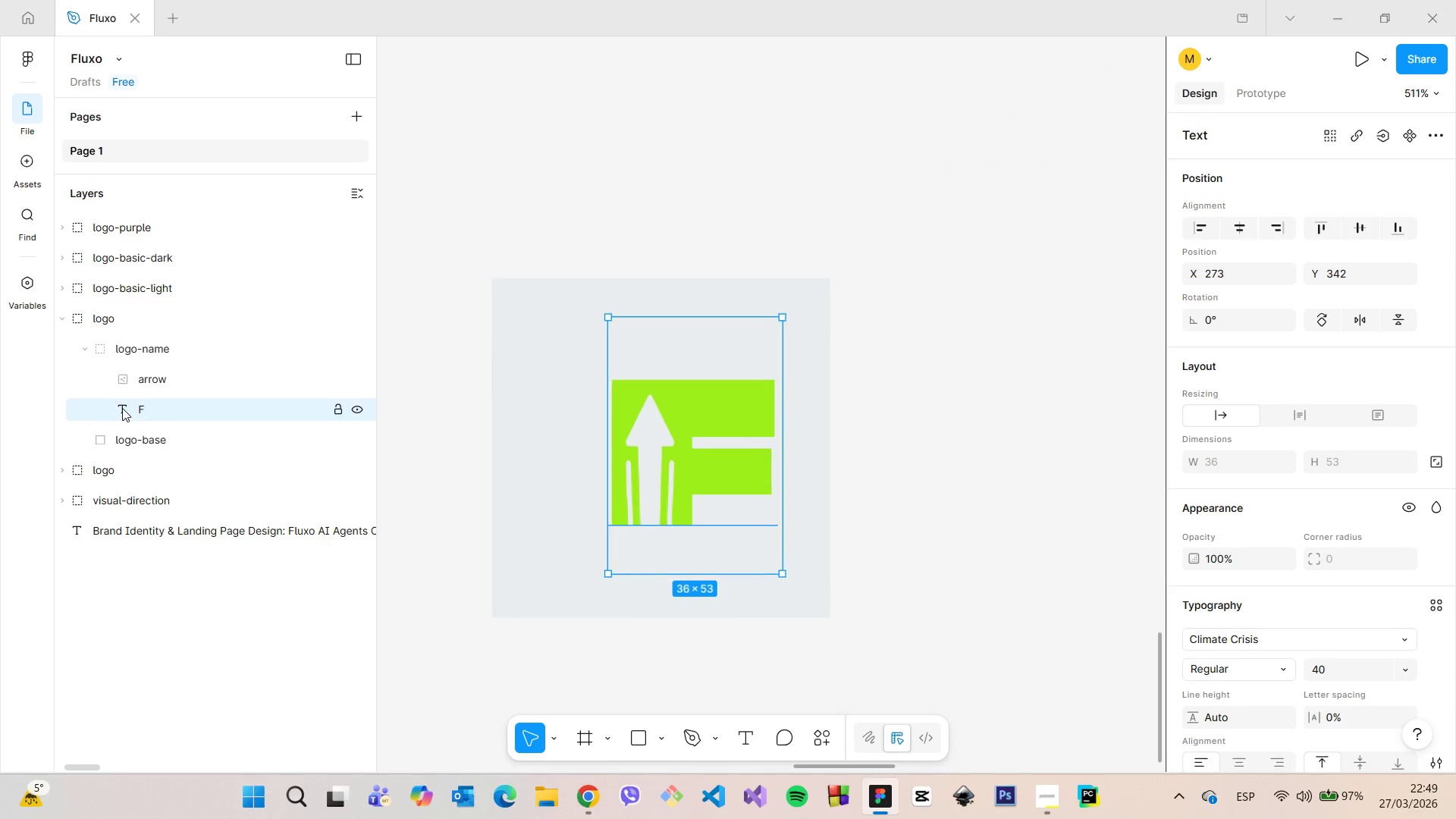 
double_click([122, 408])
 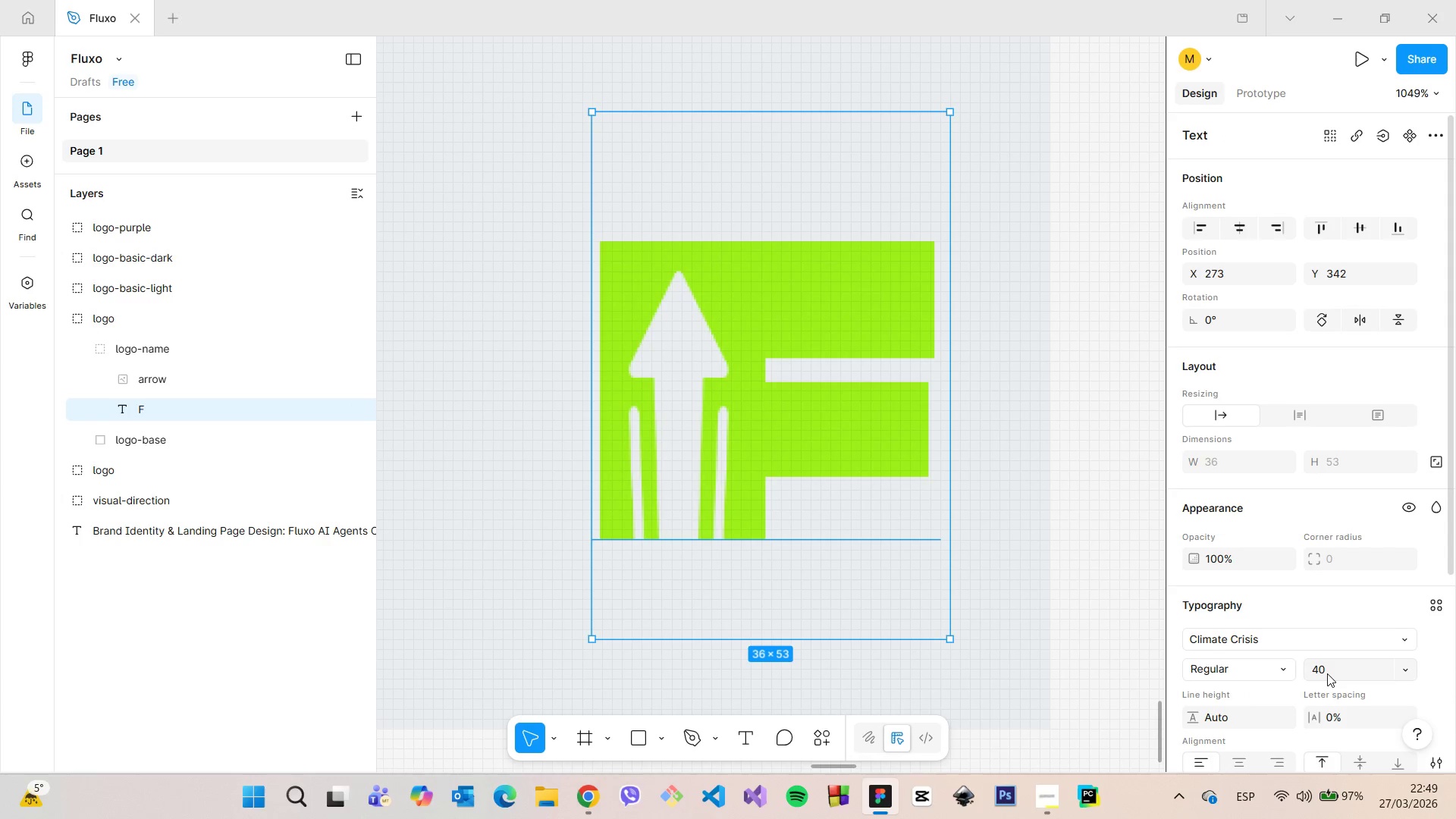 
left_click([1327, 673])
 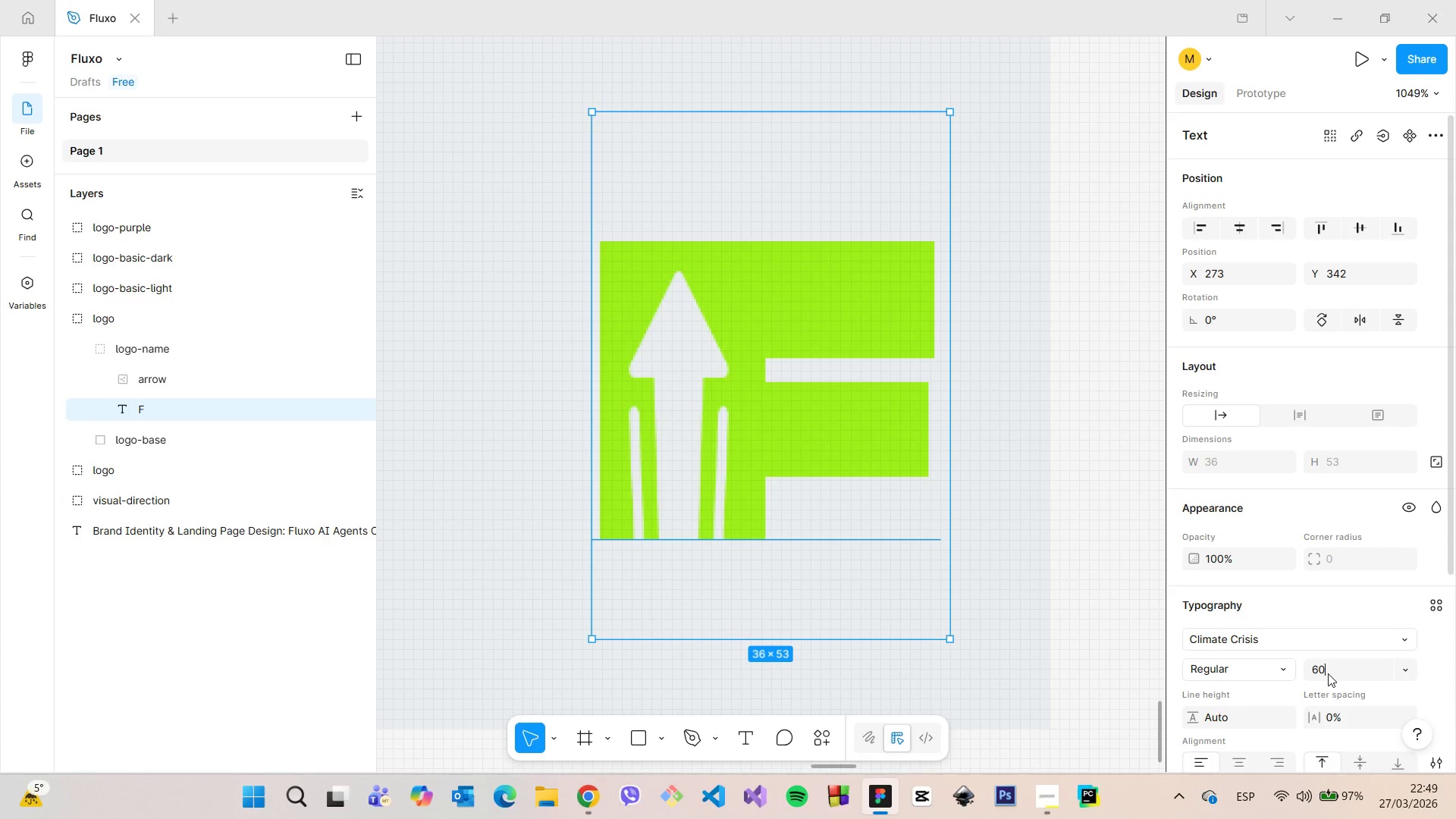 
type(60)
 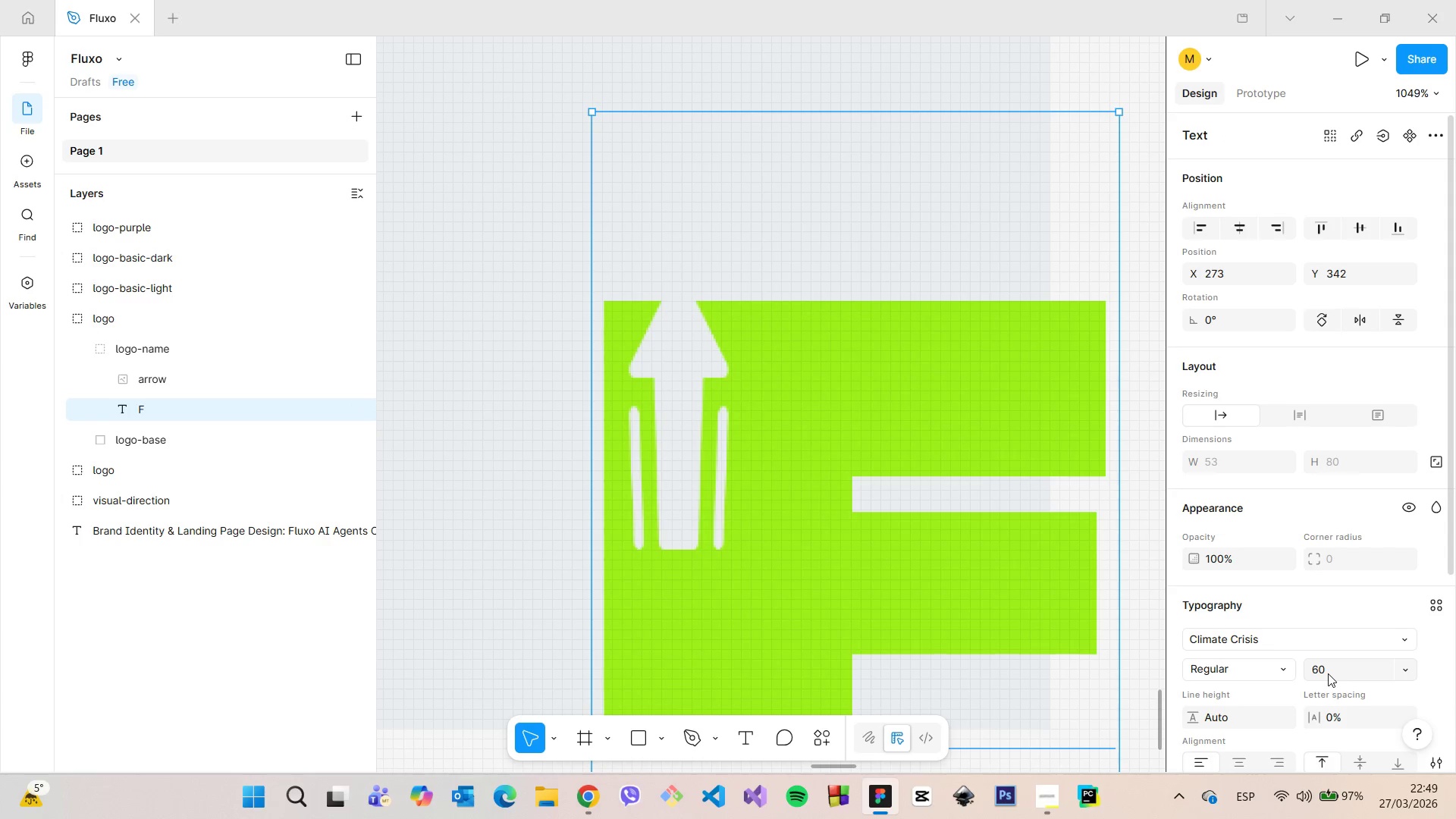 
key(Enter)
 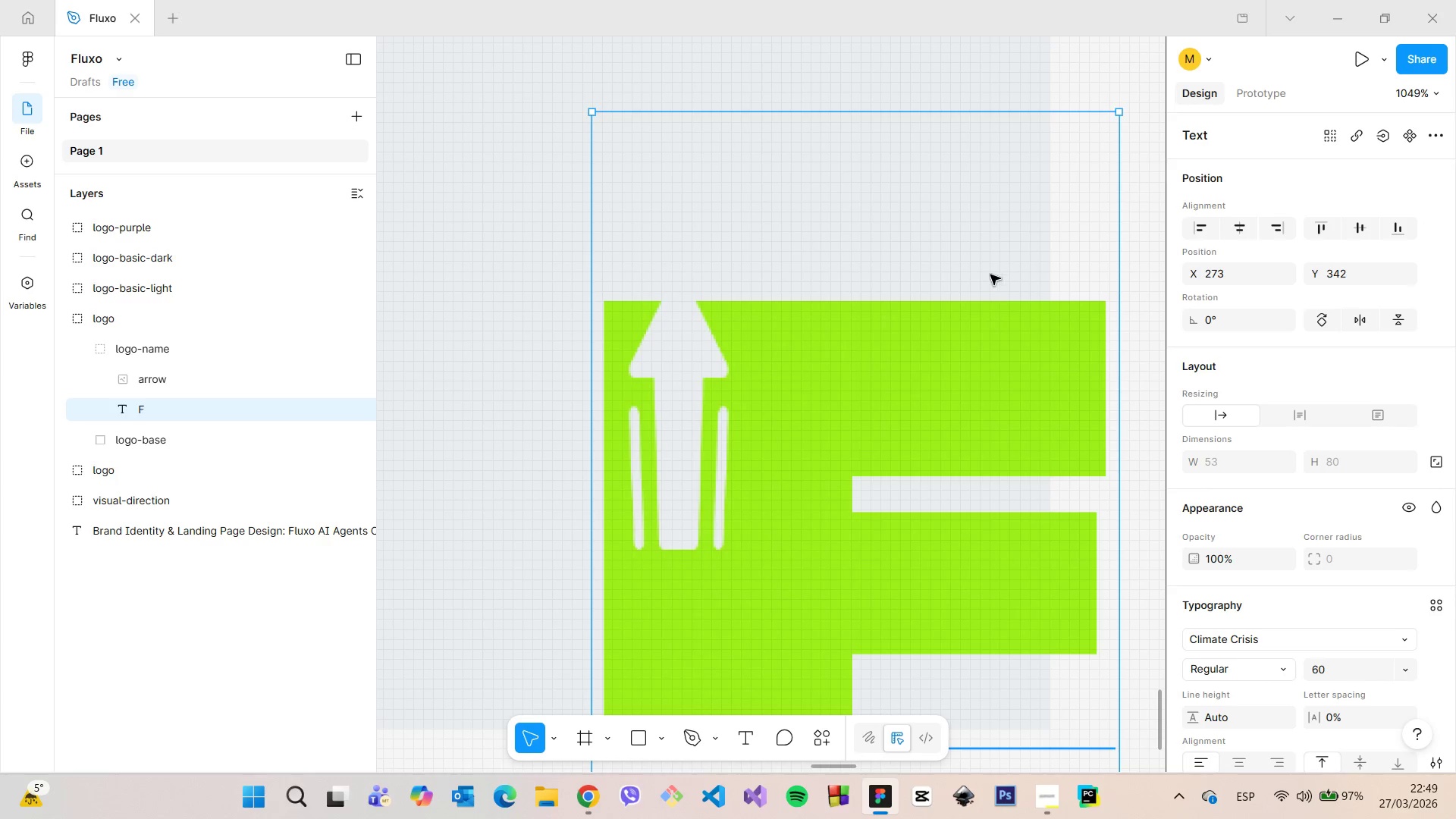 
scroll: coordinate [990, 275], scroll_direction: down, amount: 10.0
 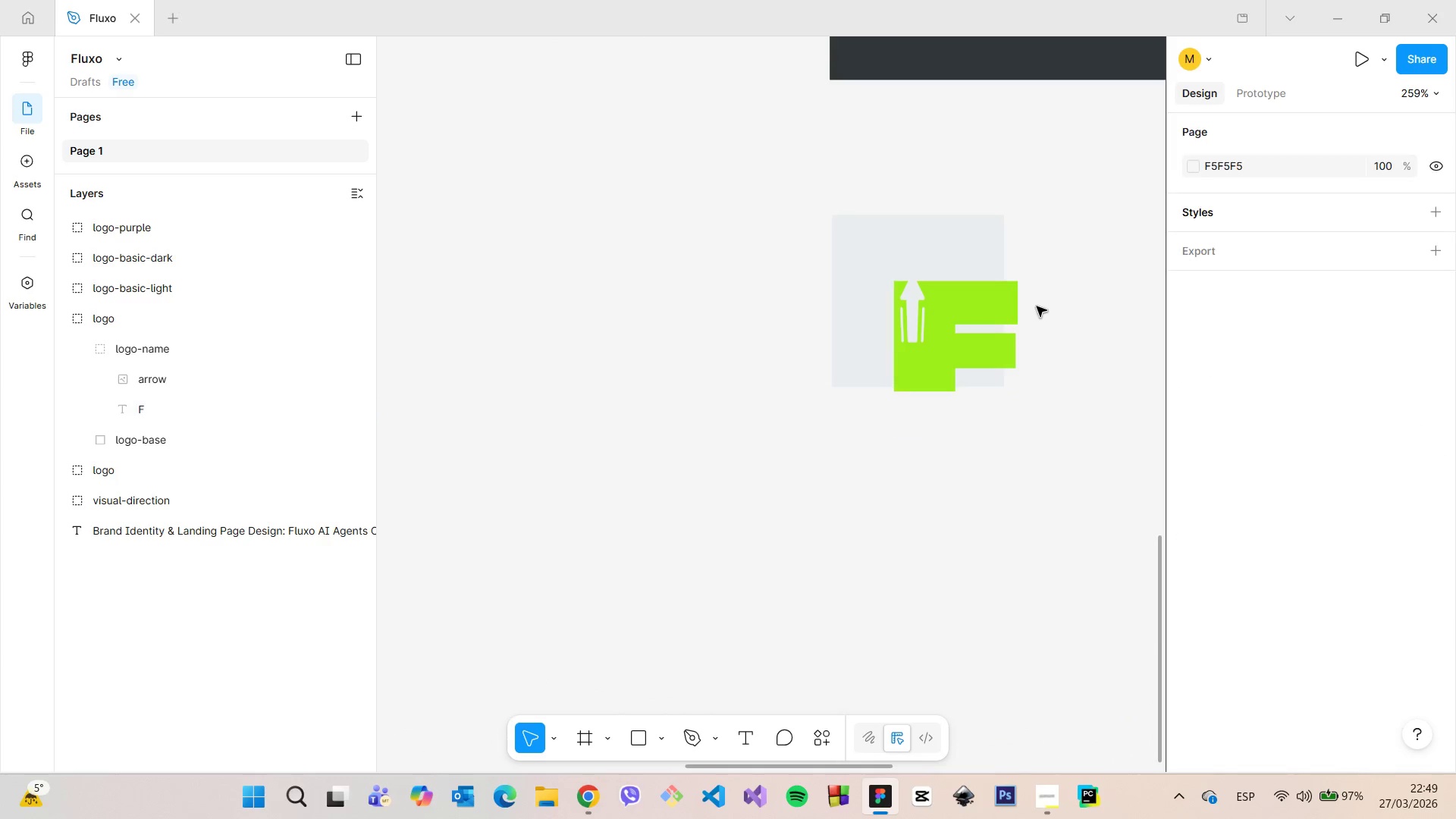 
left_click([1037, 305])
 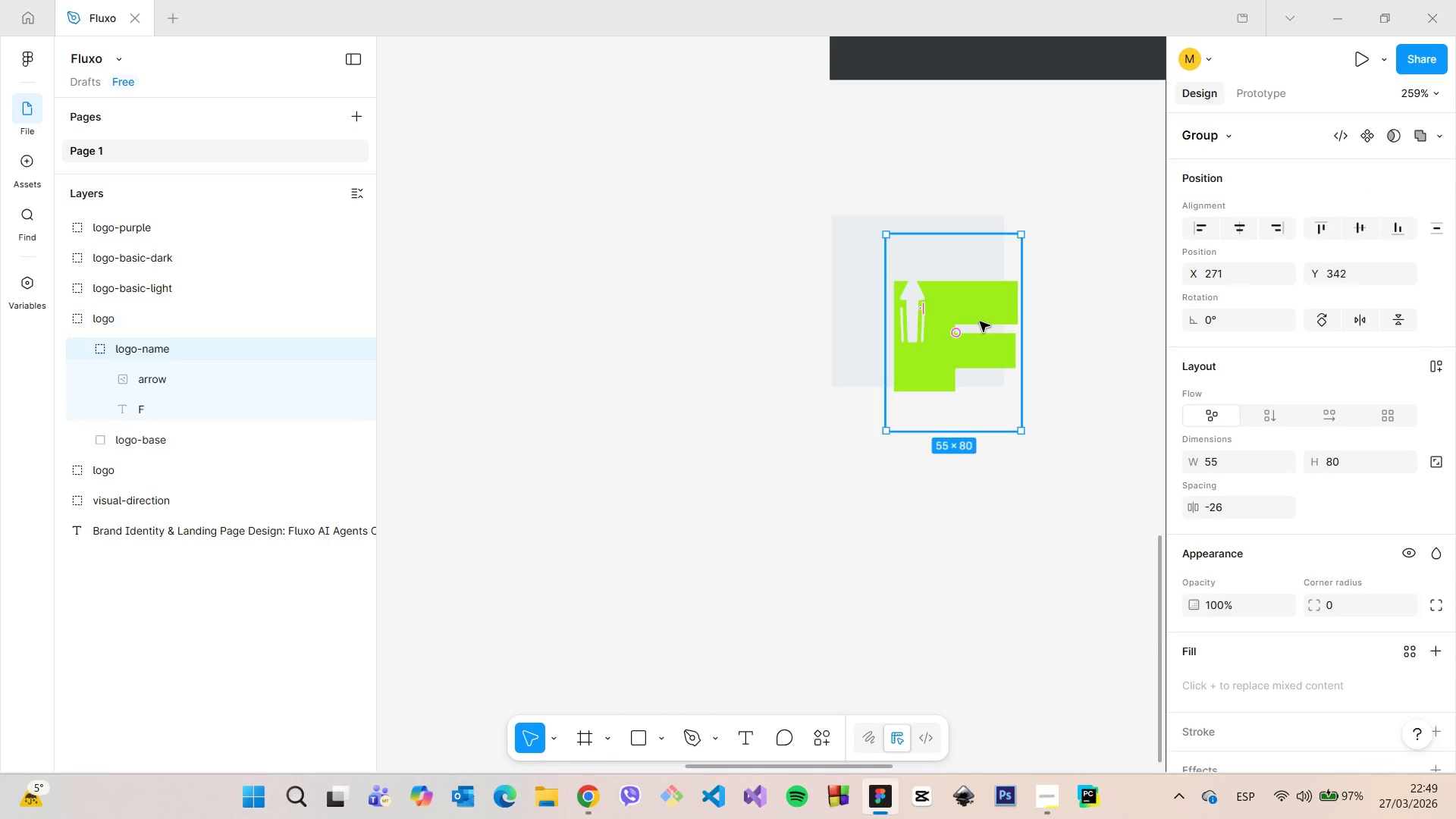 
double_click([980, 322])
 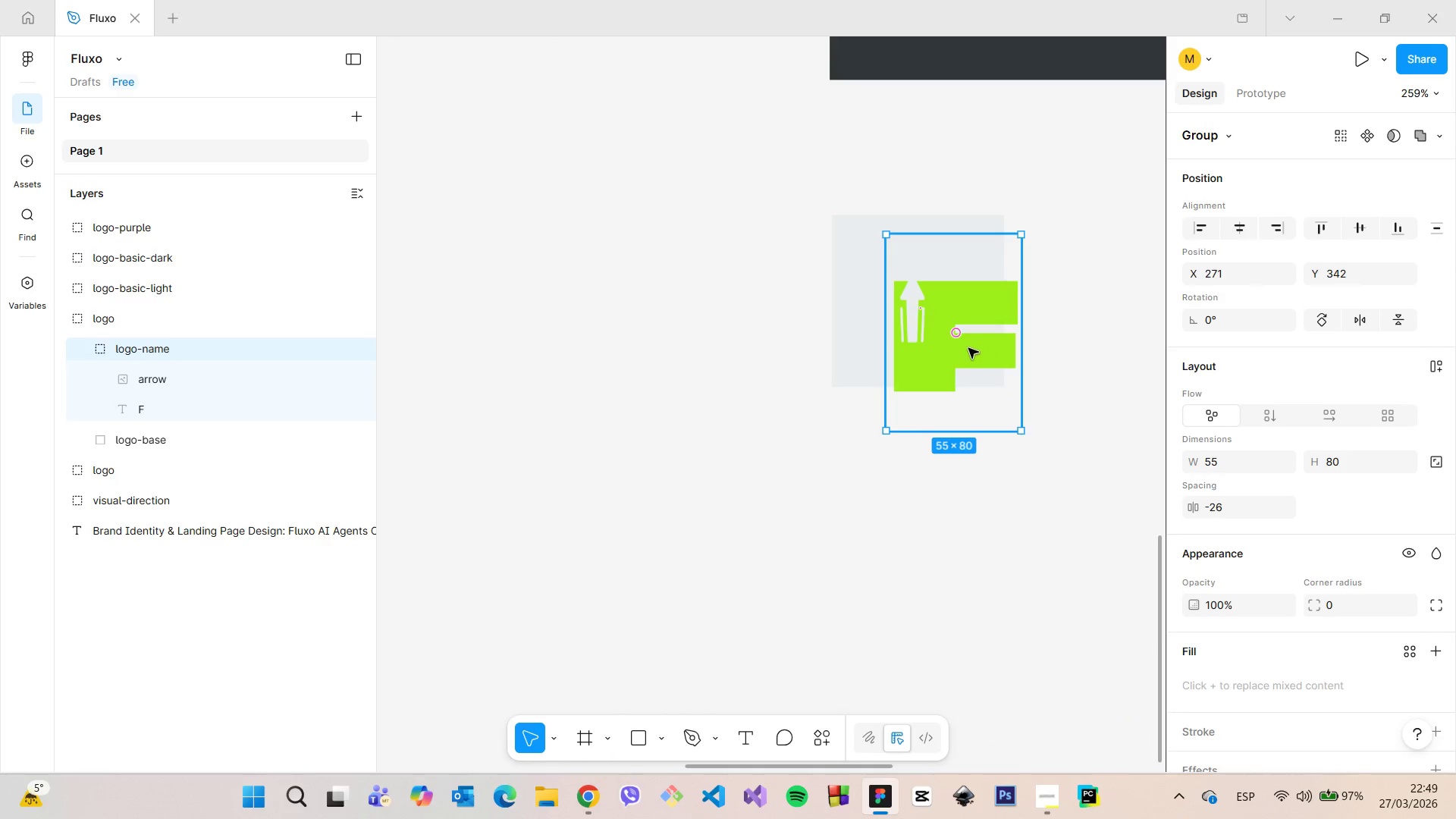 
left_click_drag(start_coordinate=[977, 350], to_coordinate=[948, 315])
 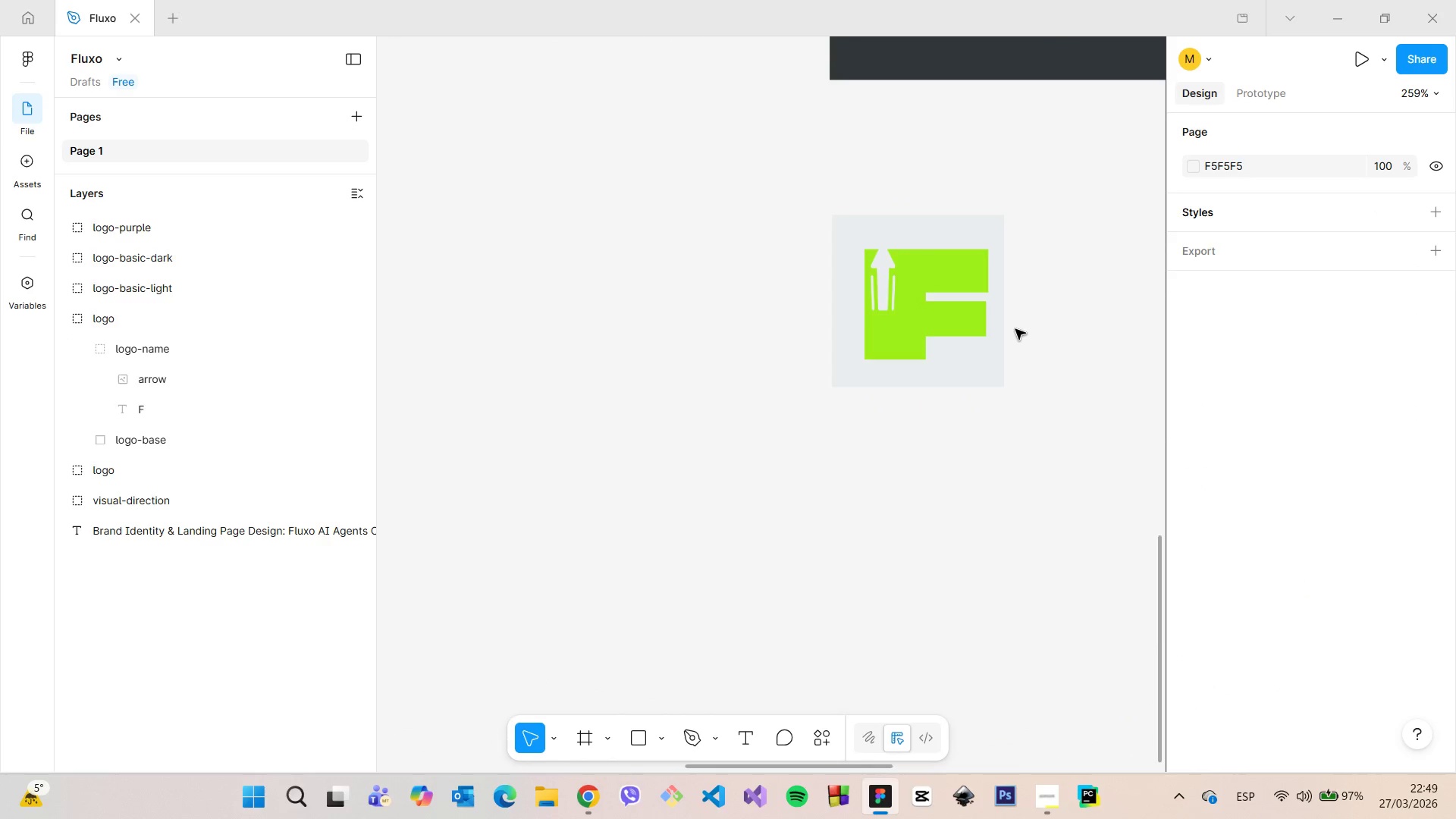 
left_click([1015, 329])
 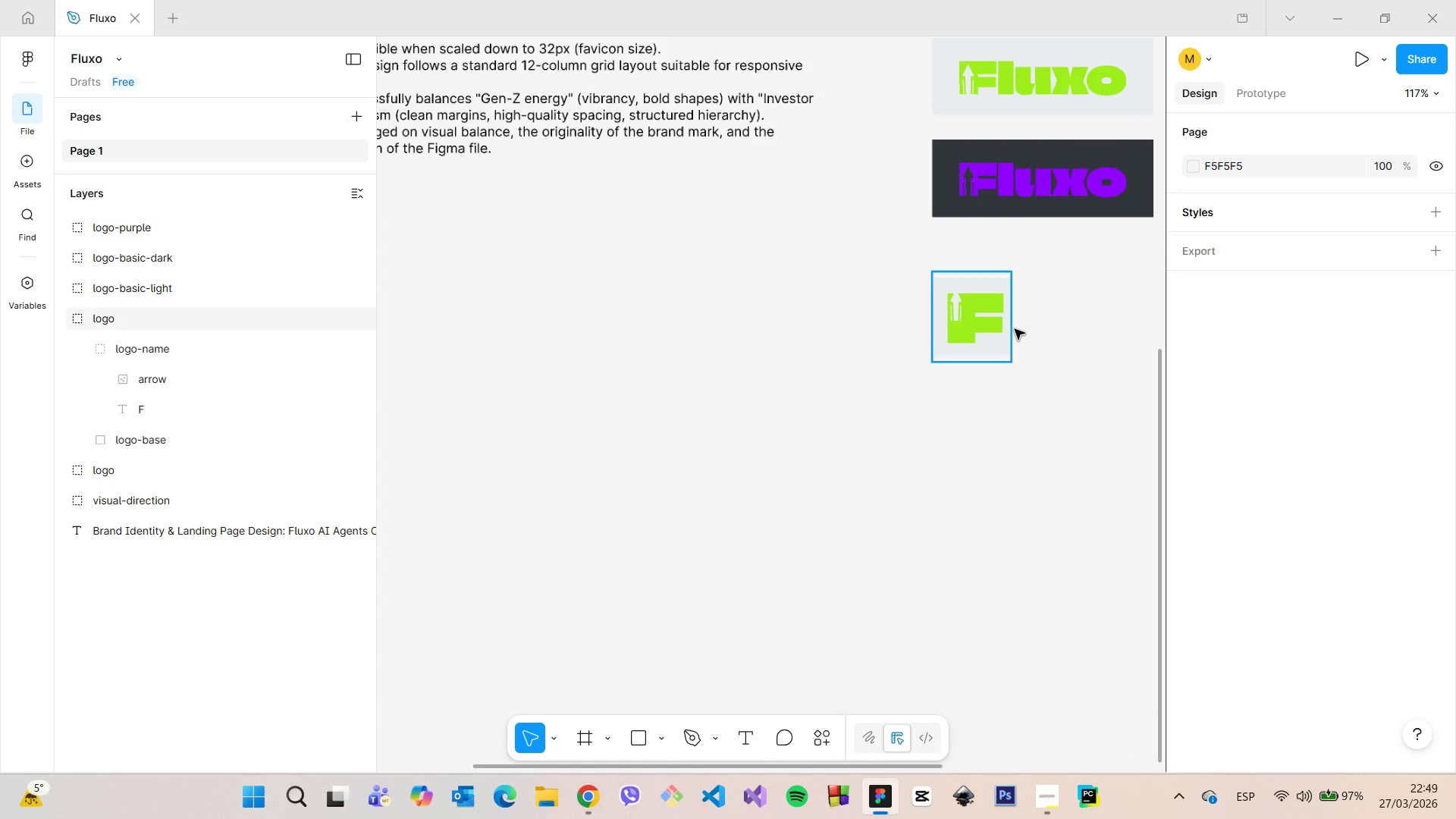 
scroll: coordinate [1015, 329], scroll_direction: down, amount: 5.0
 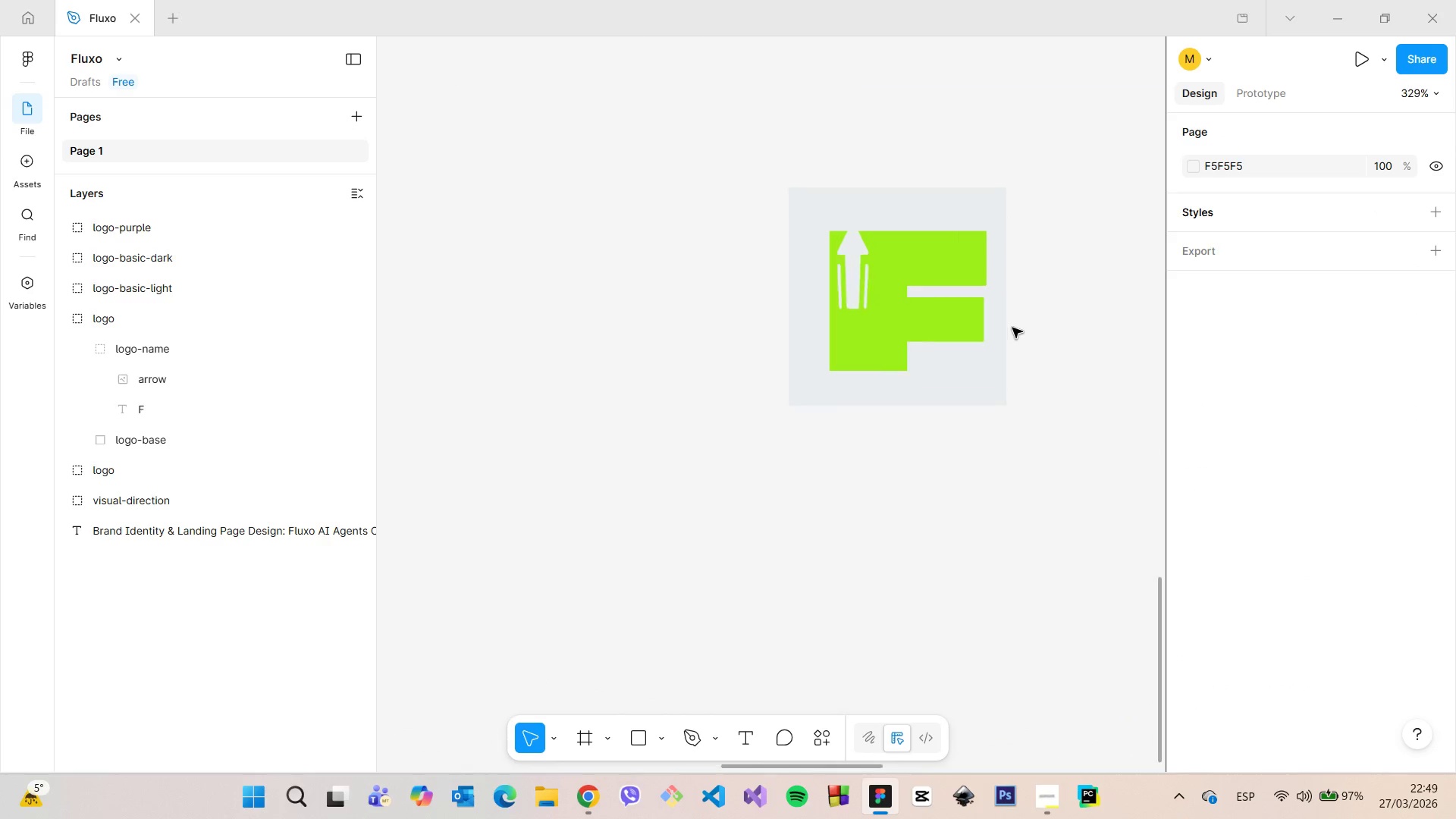 
scroll: coordinate [1012, 326], scroll_direction: none, amount: 0.0
 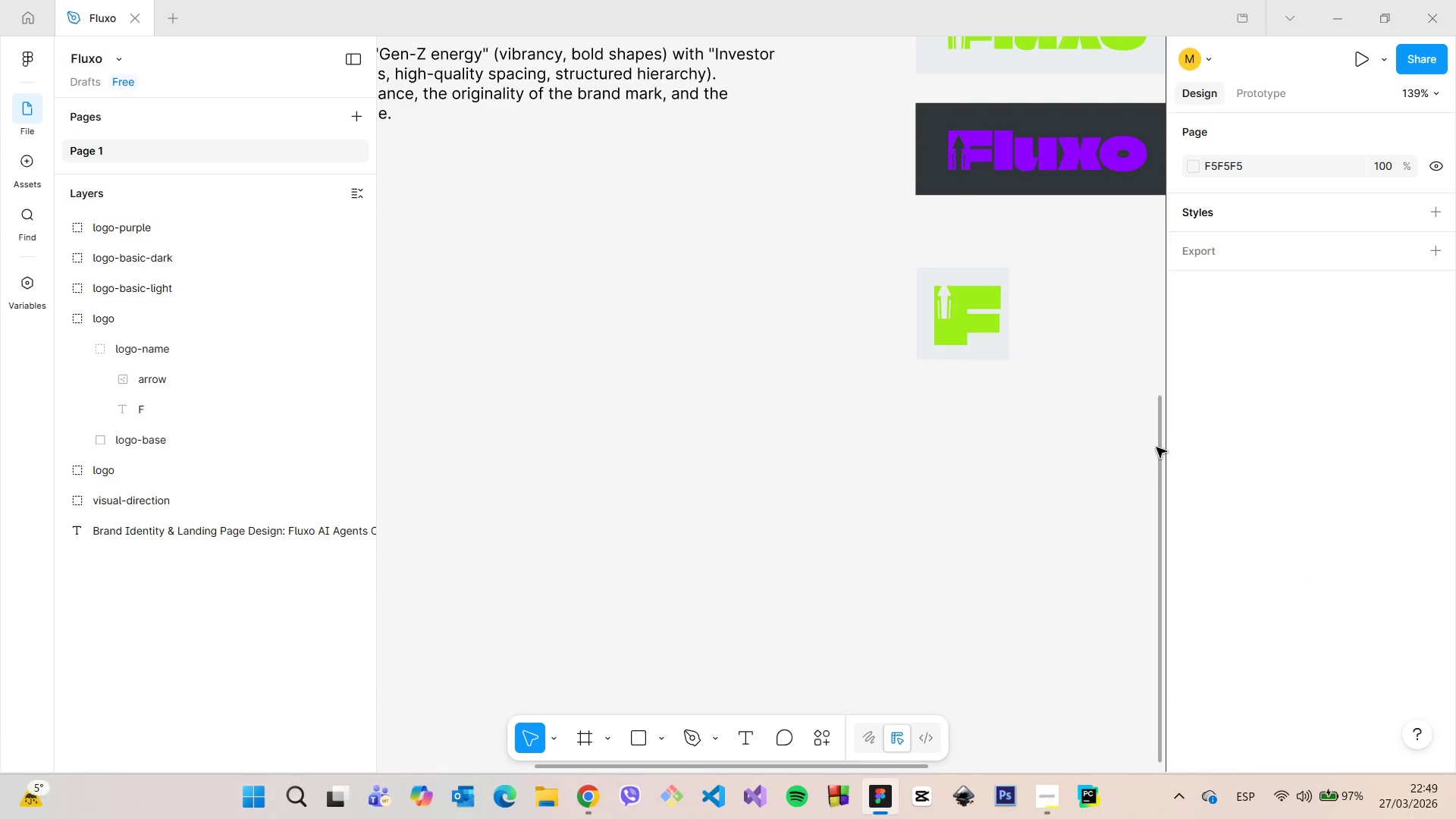 
left_click_drag(start_coordinate=[1156, 449], to_coordinate=[1144, 397])
 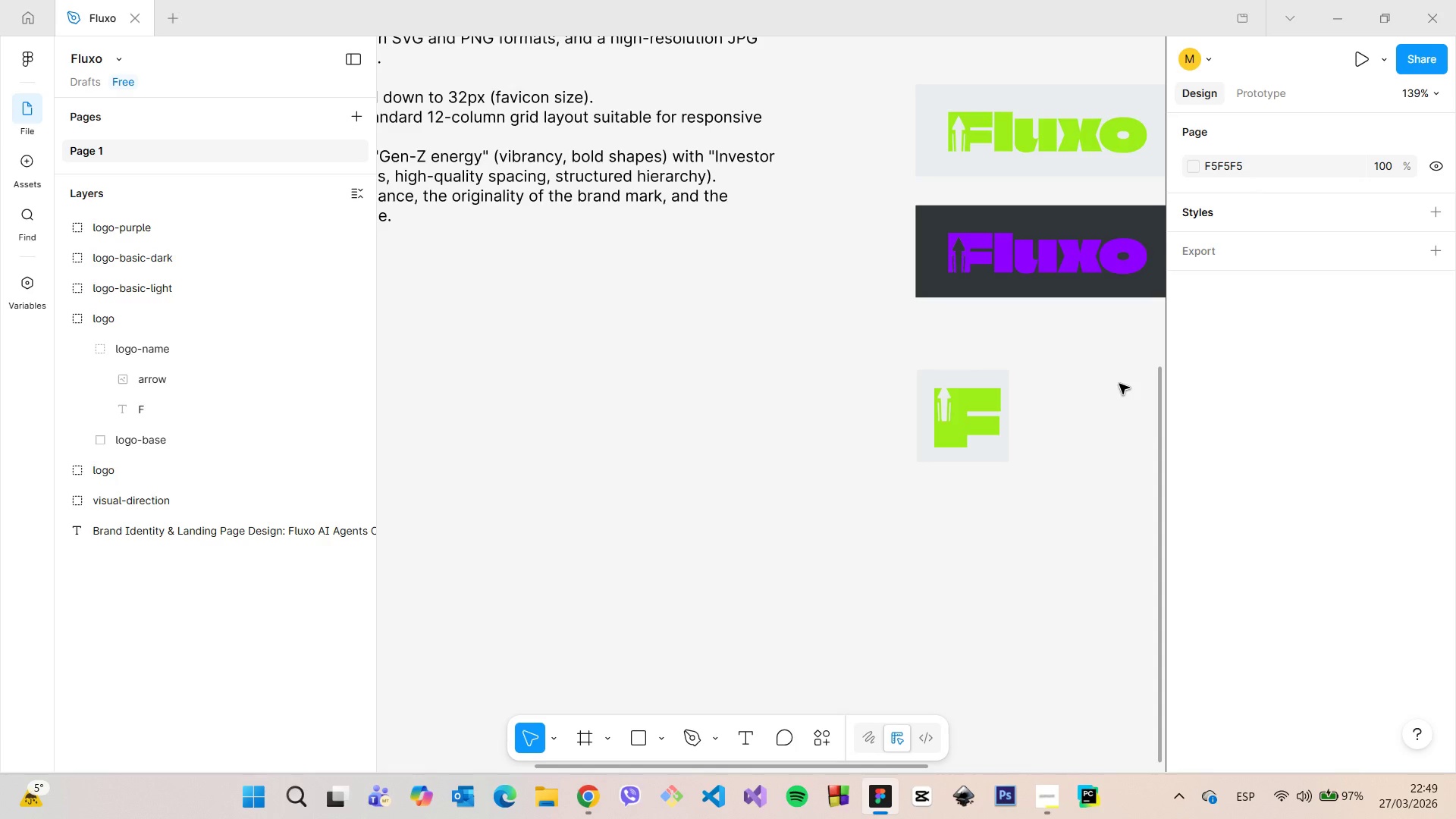 
wait(7.19)
 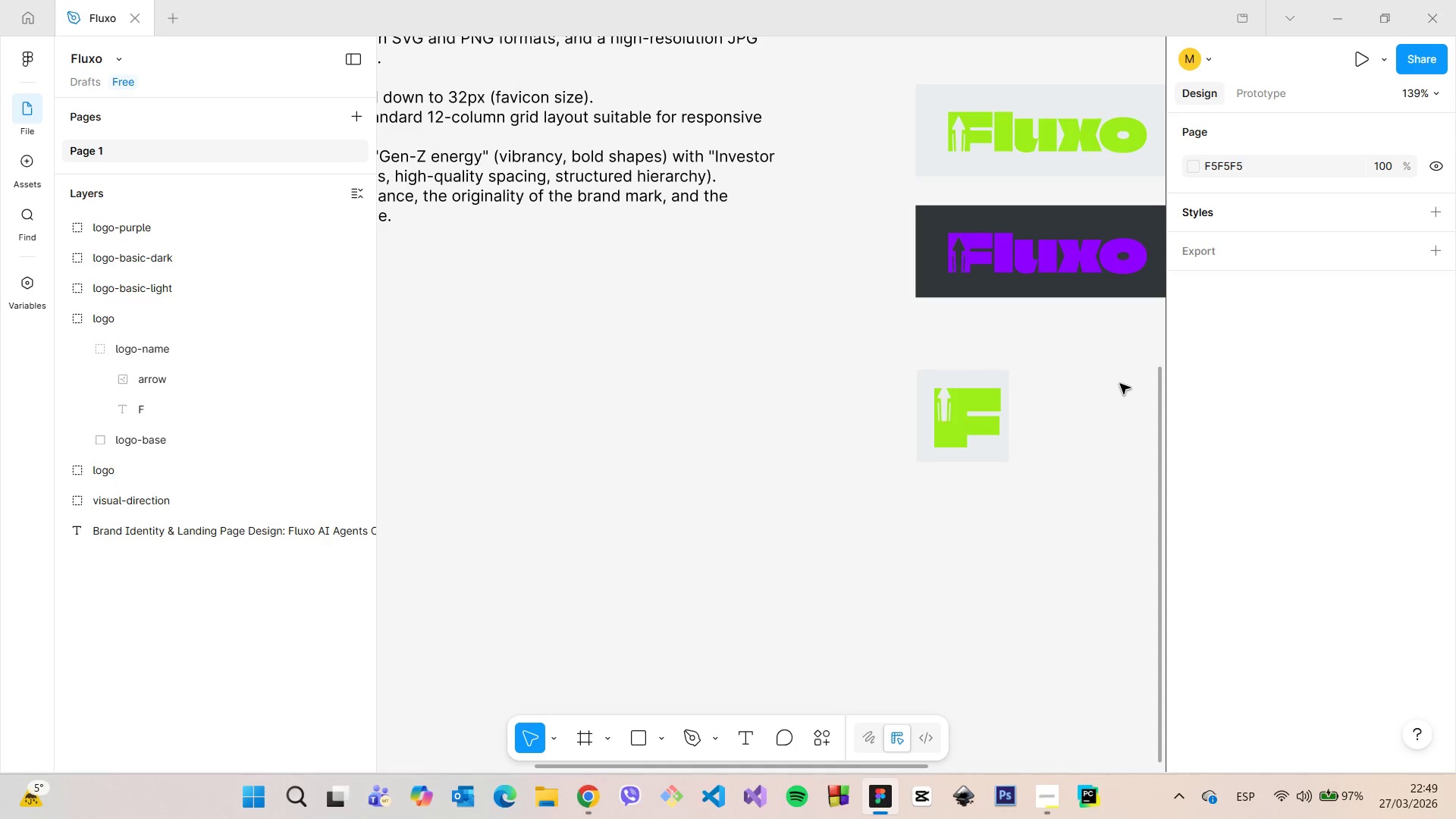 
scroll: coordinate [1092, 390], scroll_direction: up, amount: 9.0
 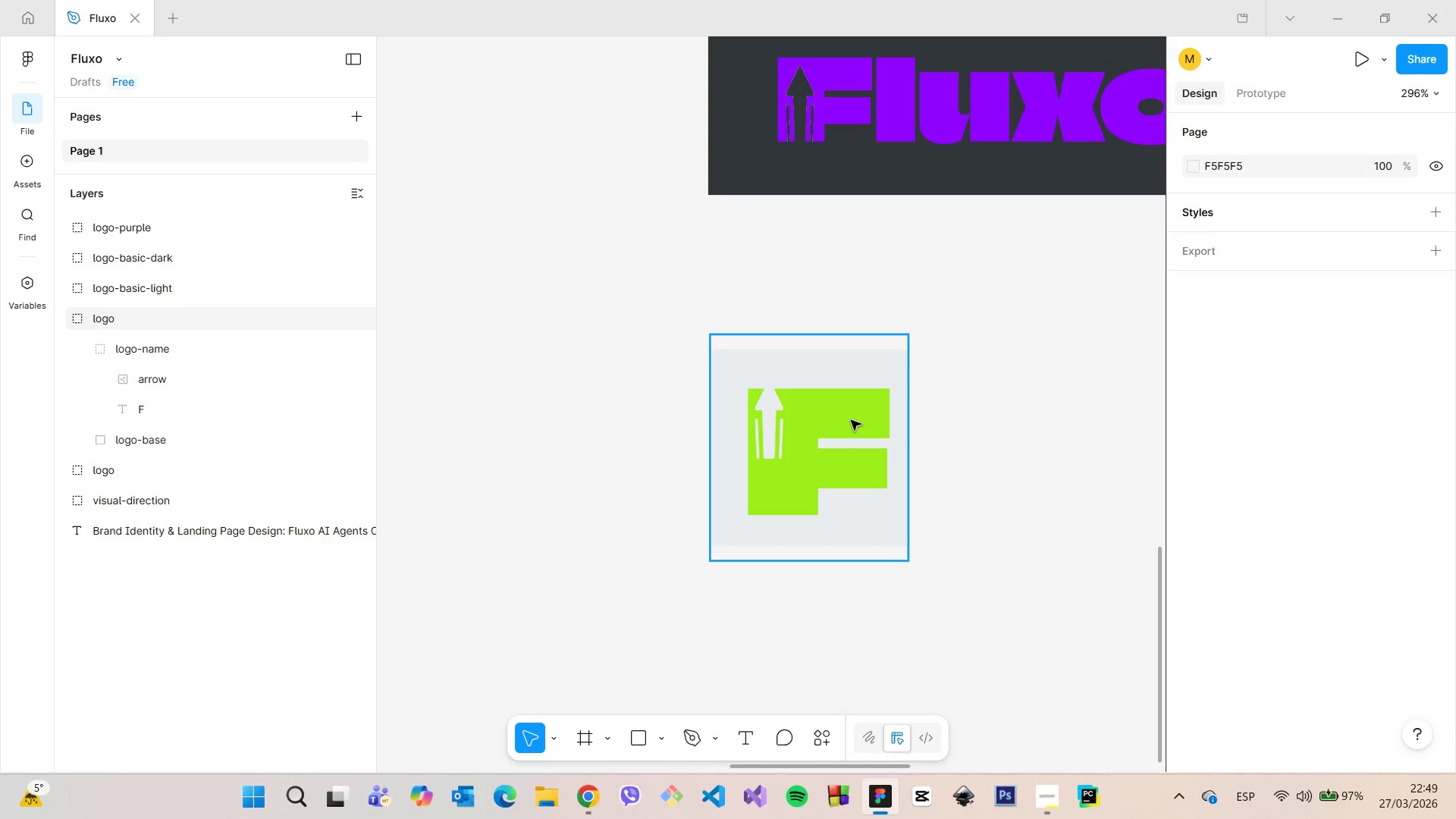 
left_click([219, 381])
 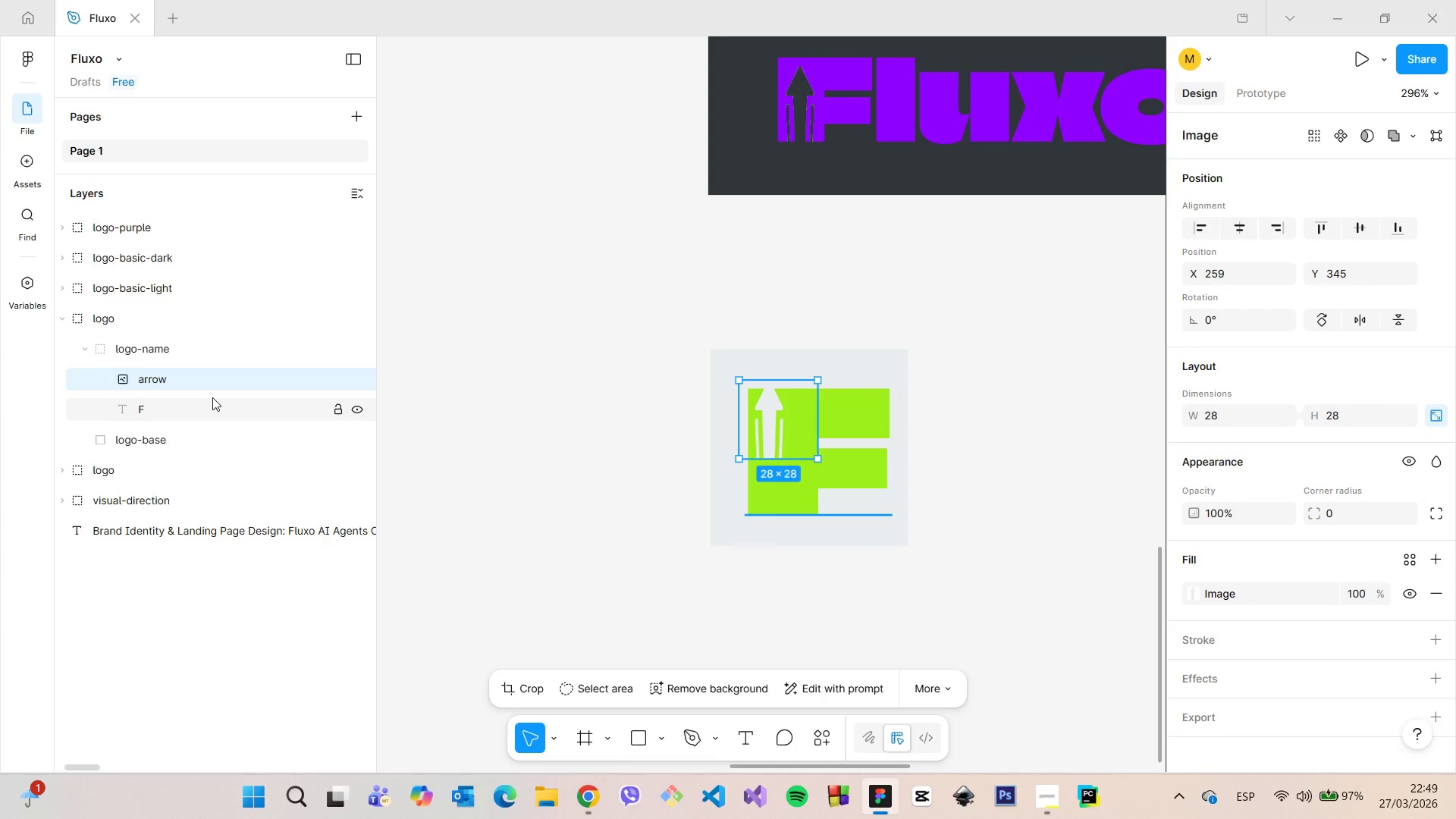 
left_click([212, 397])
 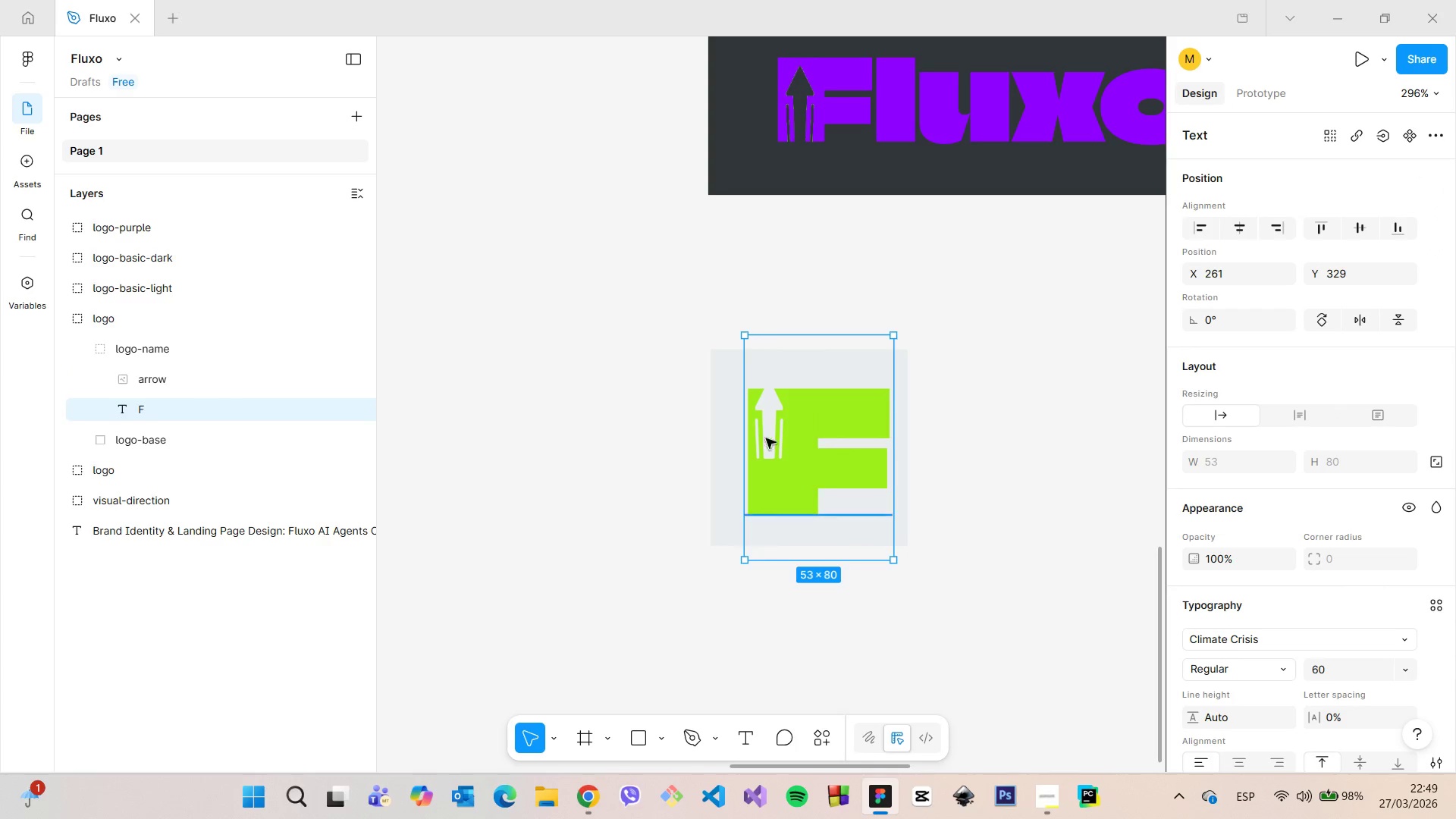 
left_click([731, 418])
 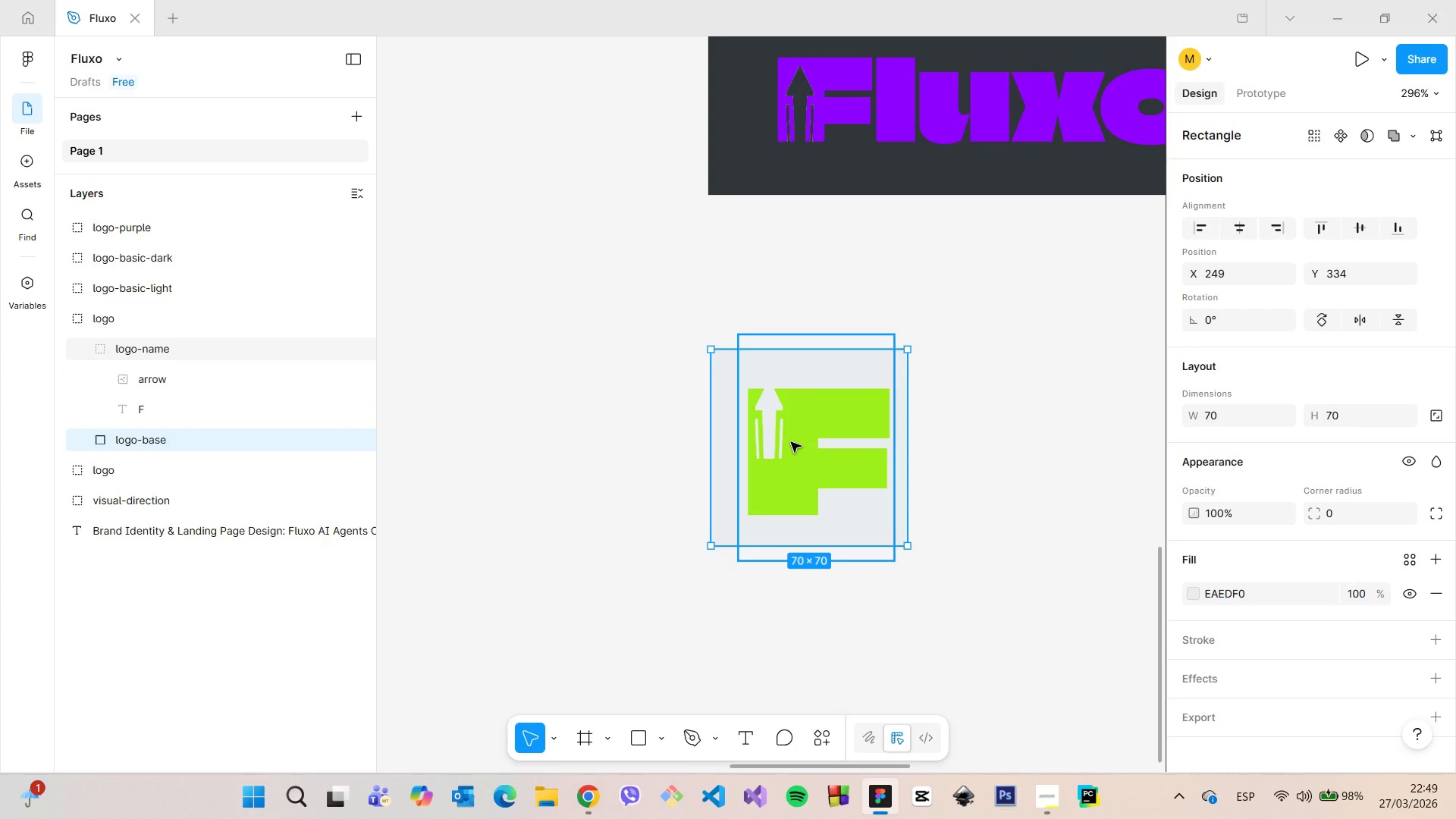 
left_click([791, 442])
 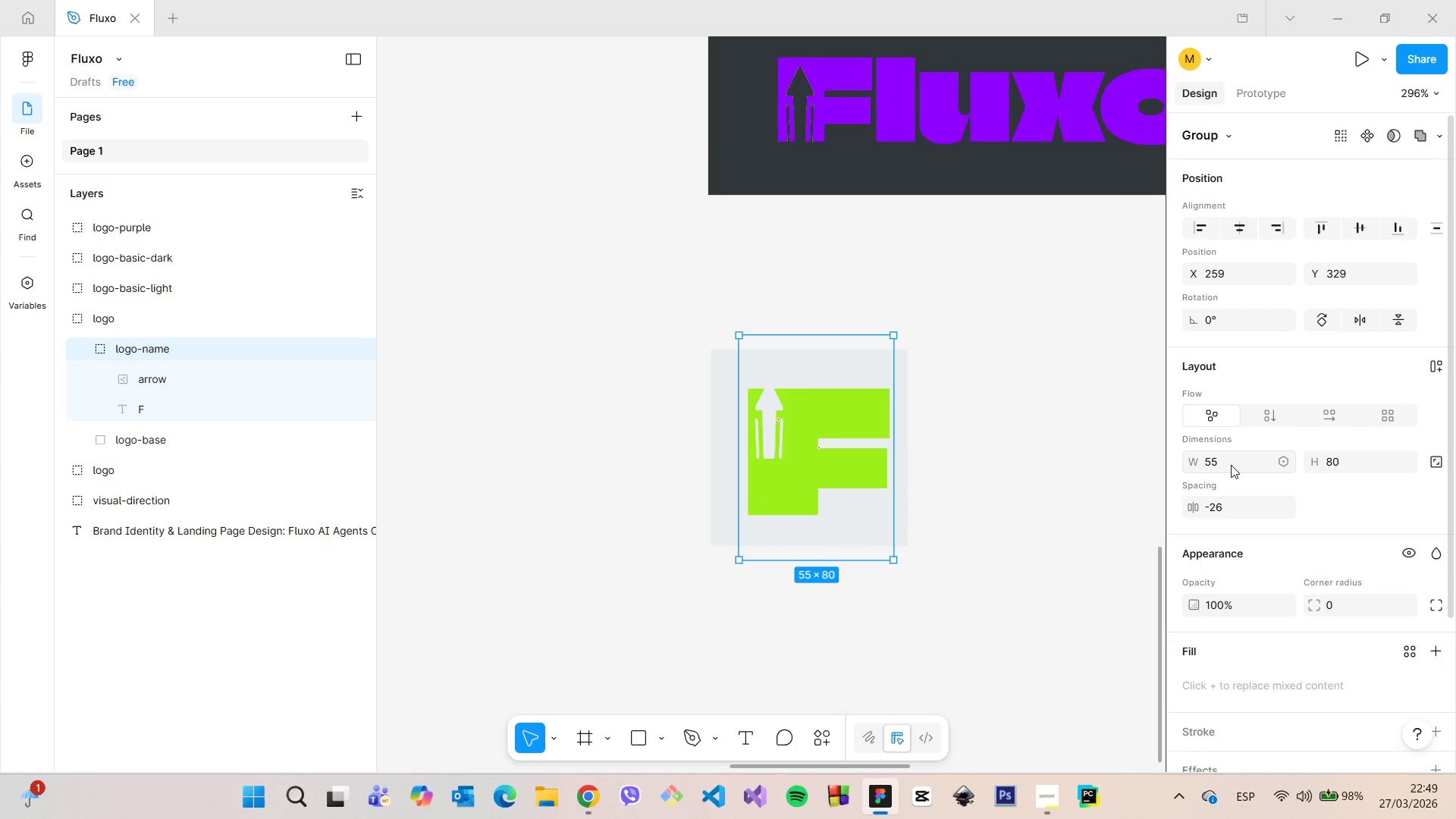 
scroll: coordinate [1231, 465], scroll_direction: down, amount: 3.0
 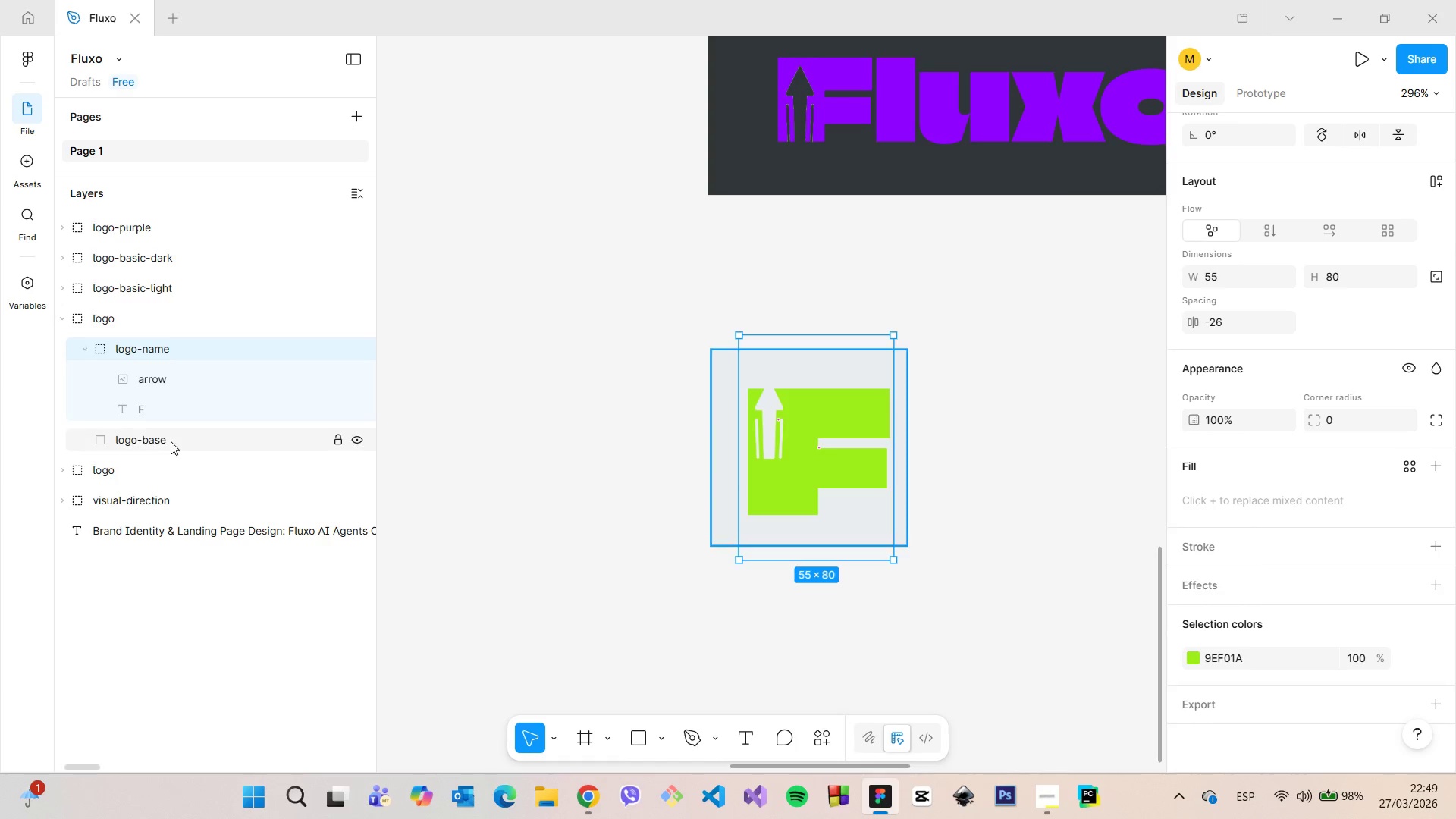 
left_click([178, 400])
 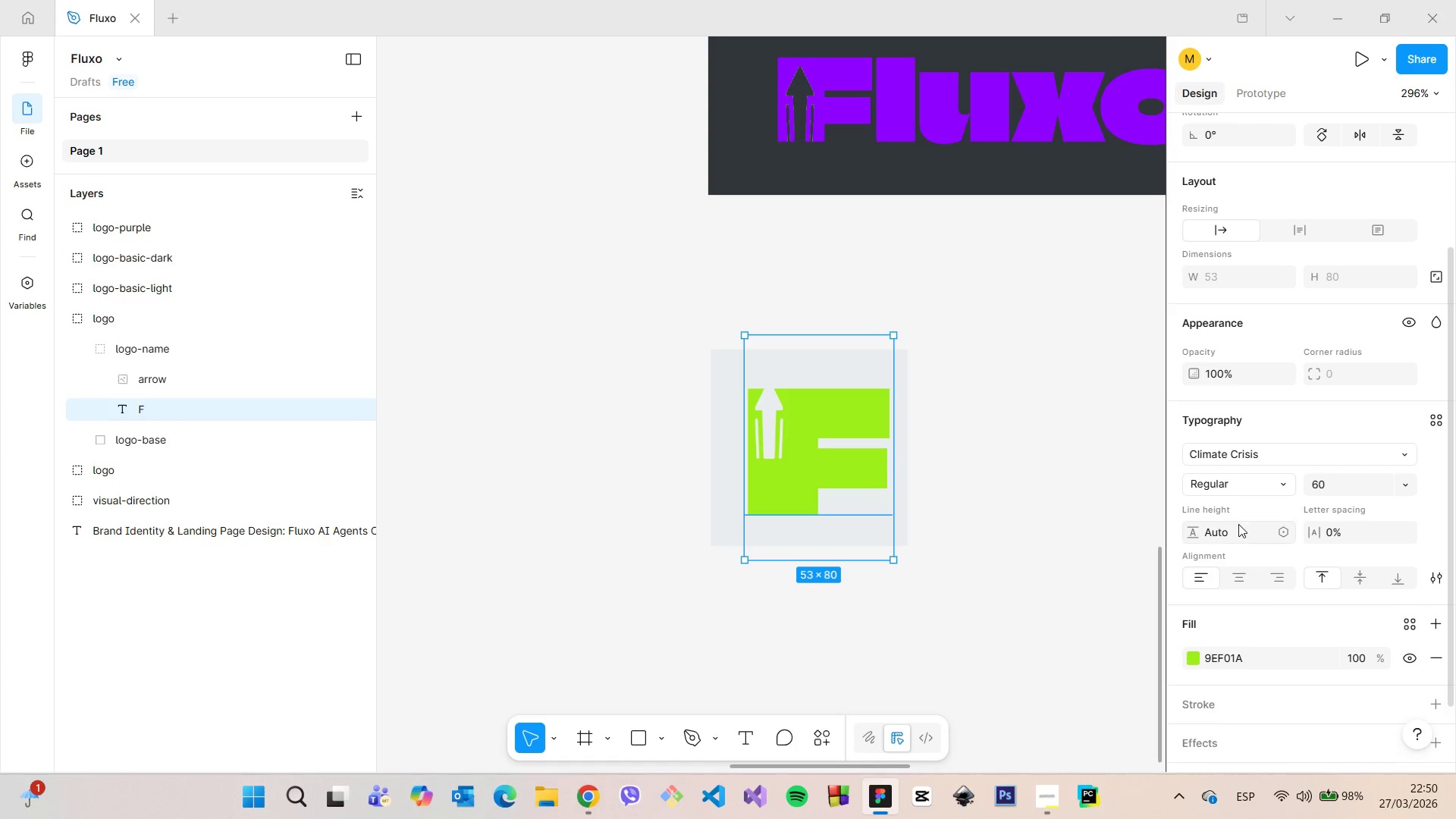 
left_click([1238, 524])
 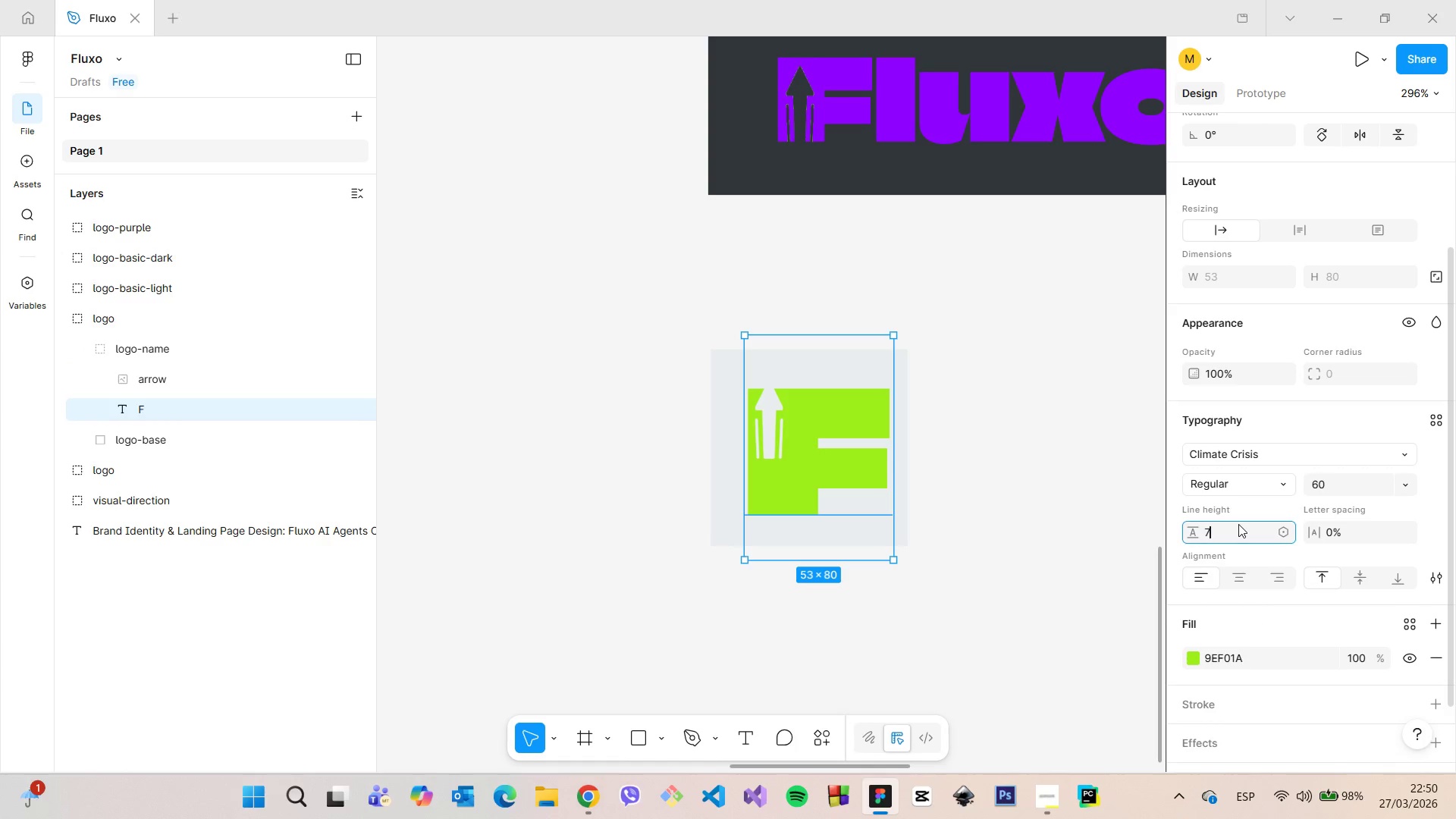 
type(70)
 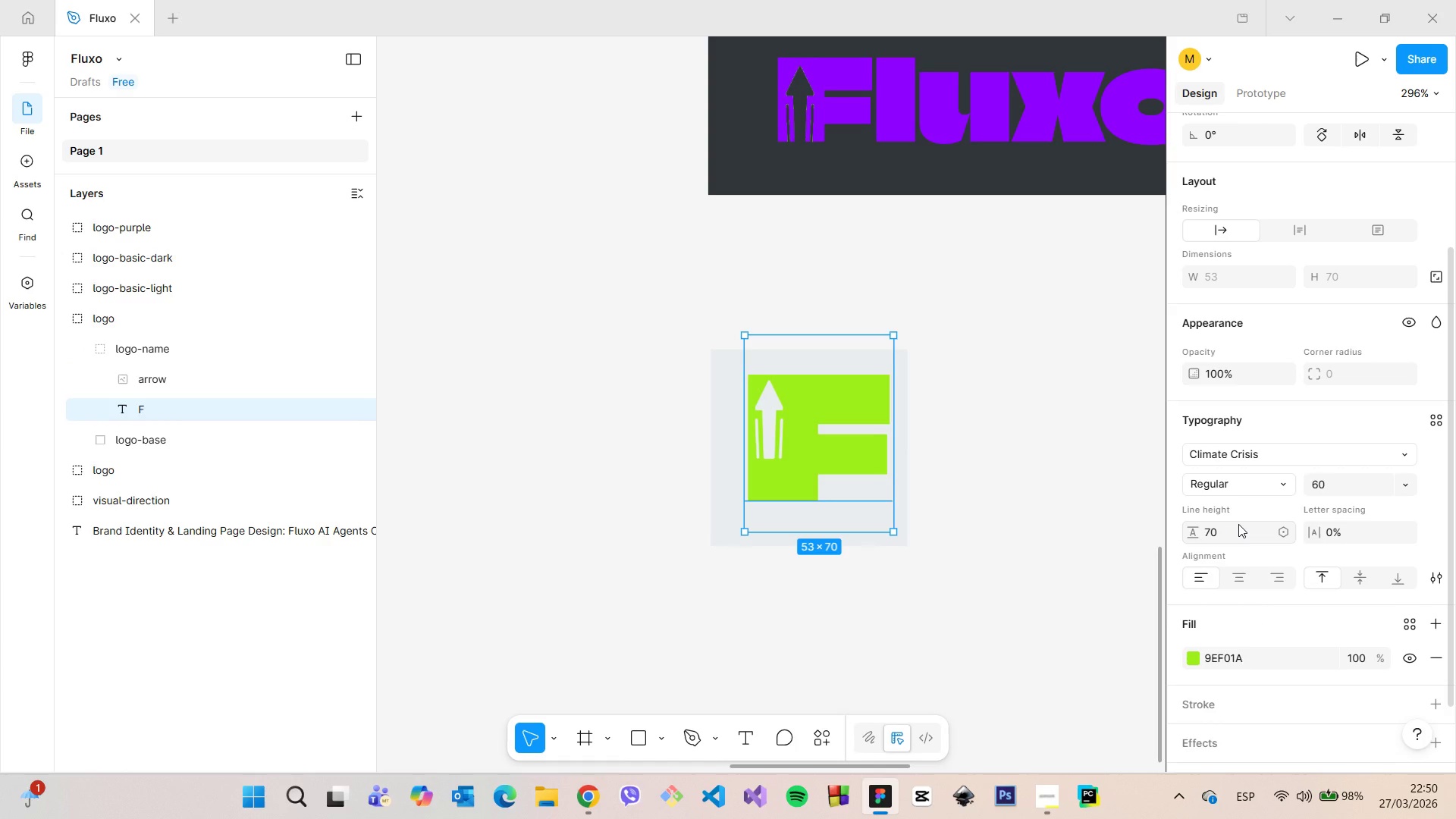 
key(Enter)
 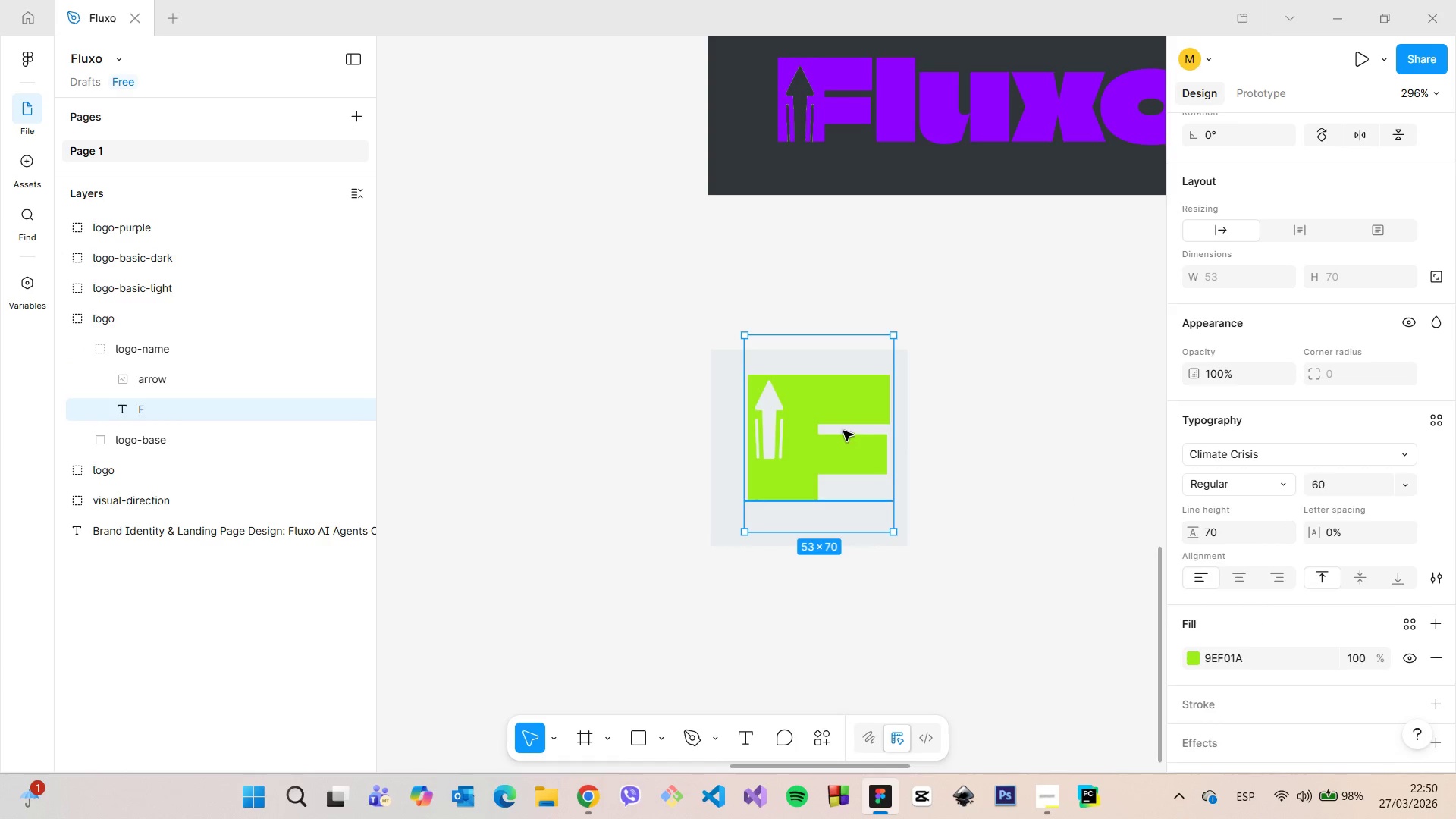 
left_click_drag(start_coordinate=[843, 431], to_coordinate=[841, 444])
 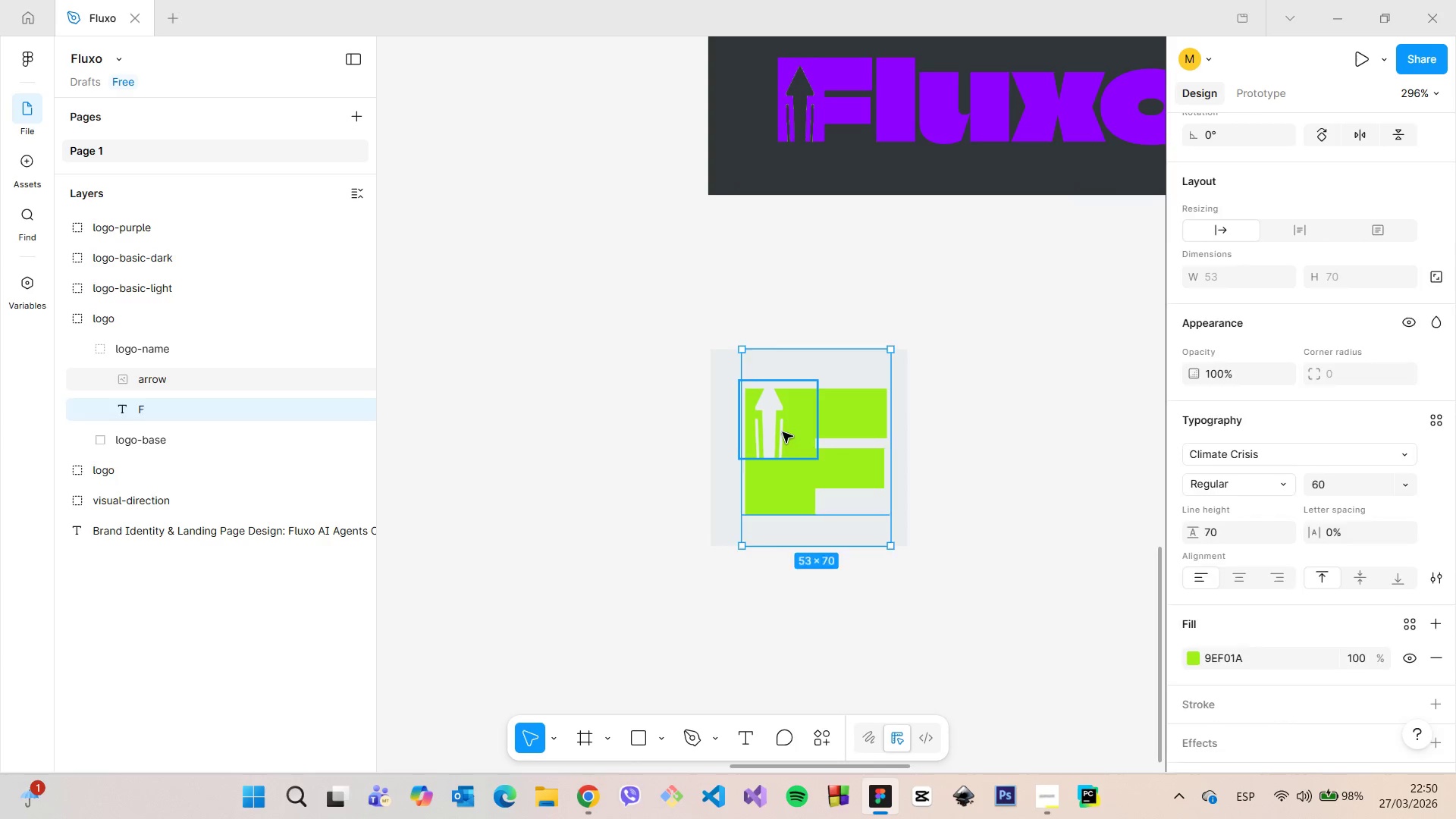 
left_click([783, 431])
 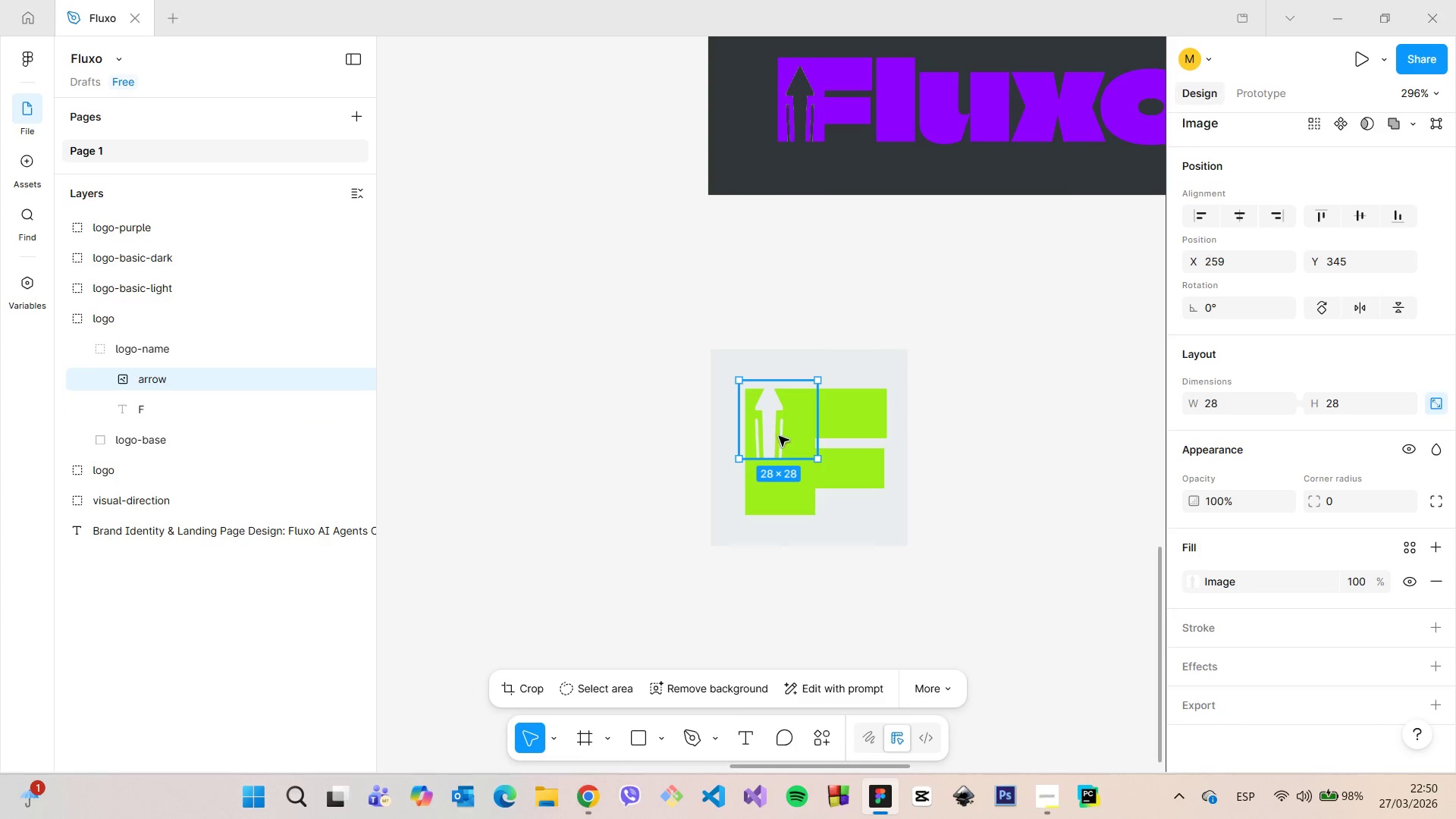 
left_click_drag(start_coordinate=[774, 430], to_coordinate=[786, 484])
 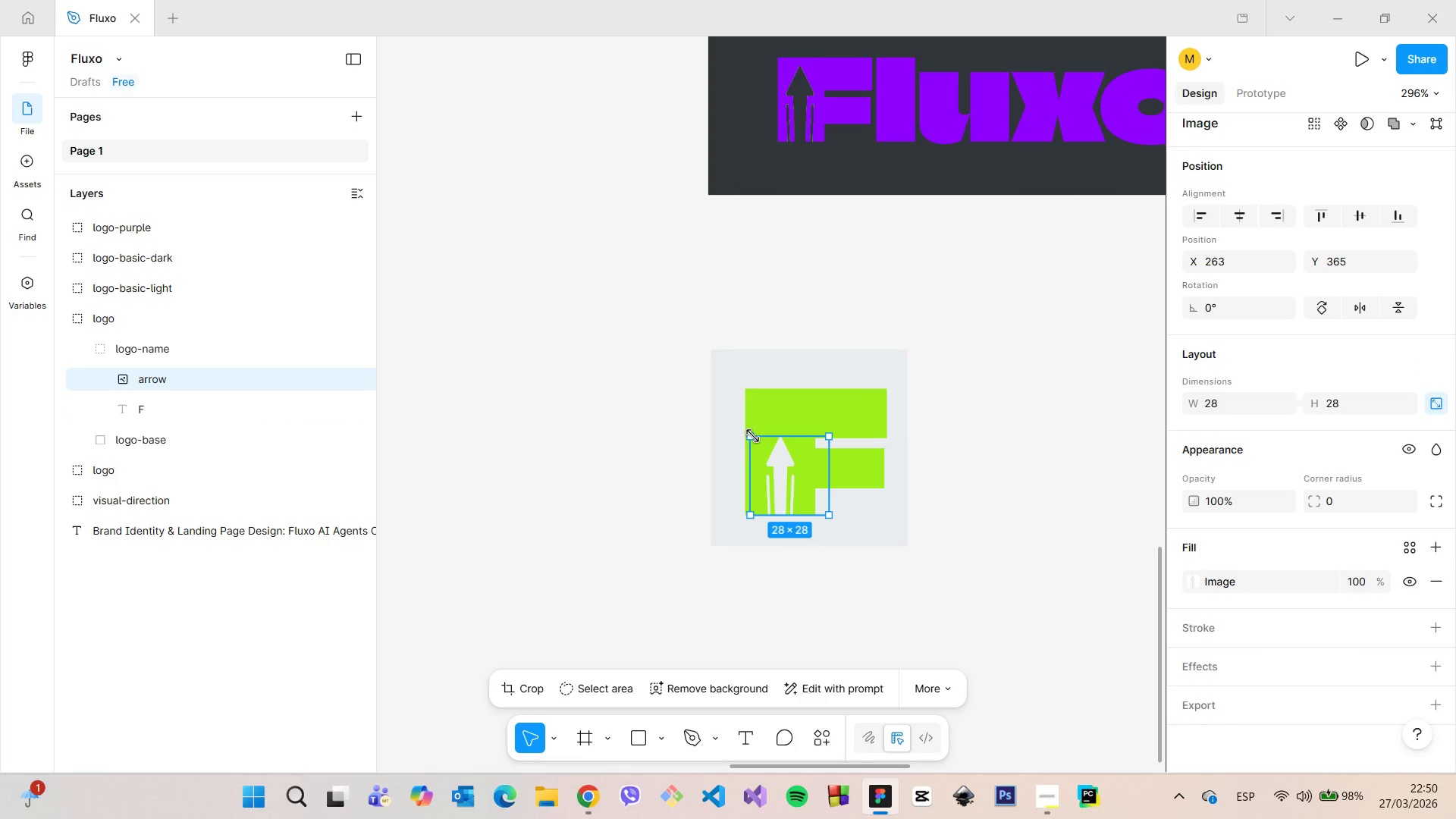 
left_click_drag(start_coordinate=[753, 435], to_coordinate=[718, 402])
 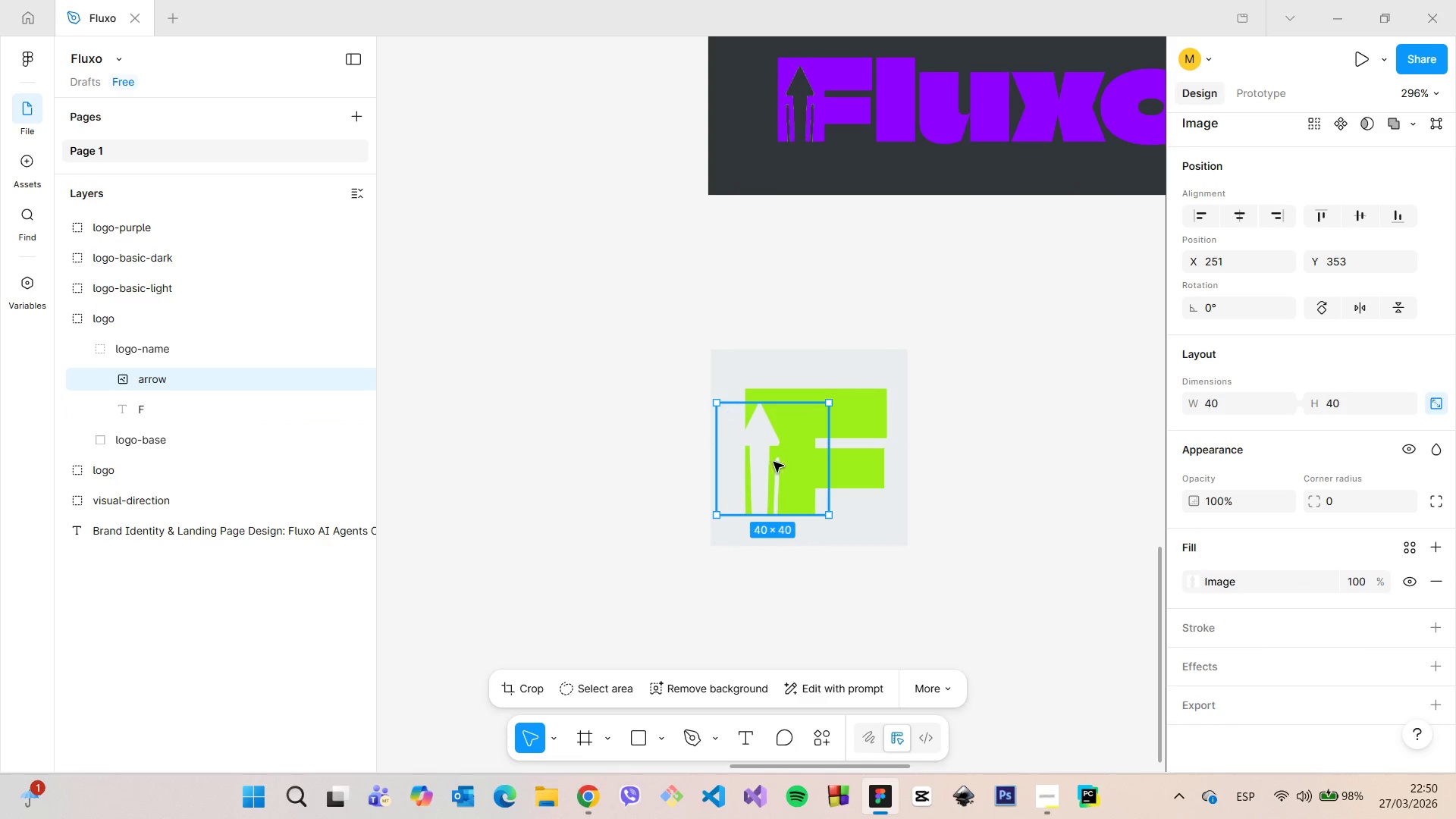 
left_click_drag(start_coordinate=[767, 462], to_coordinate=[784, 462])
 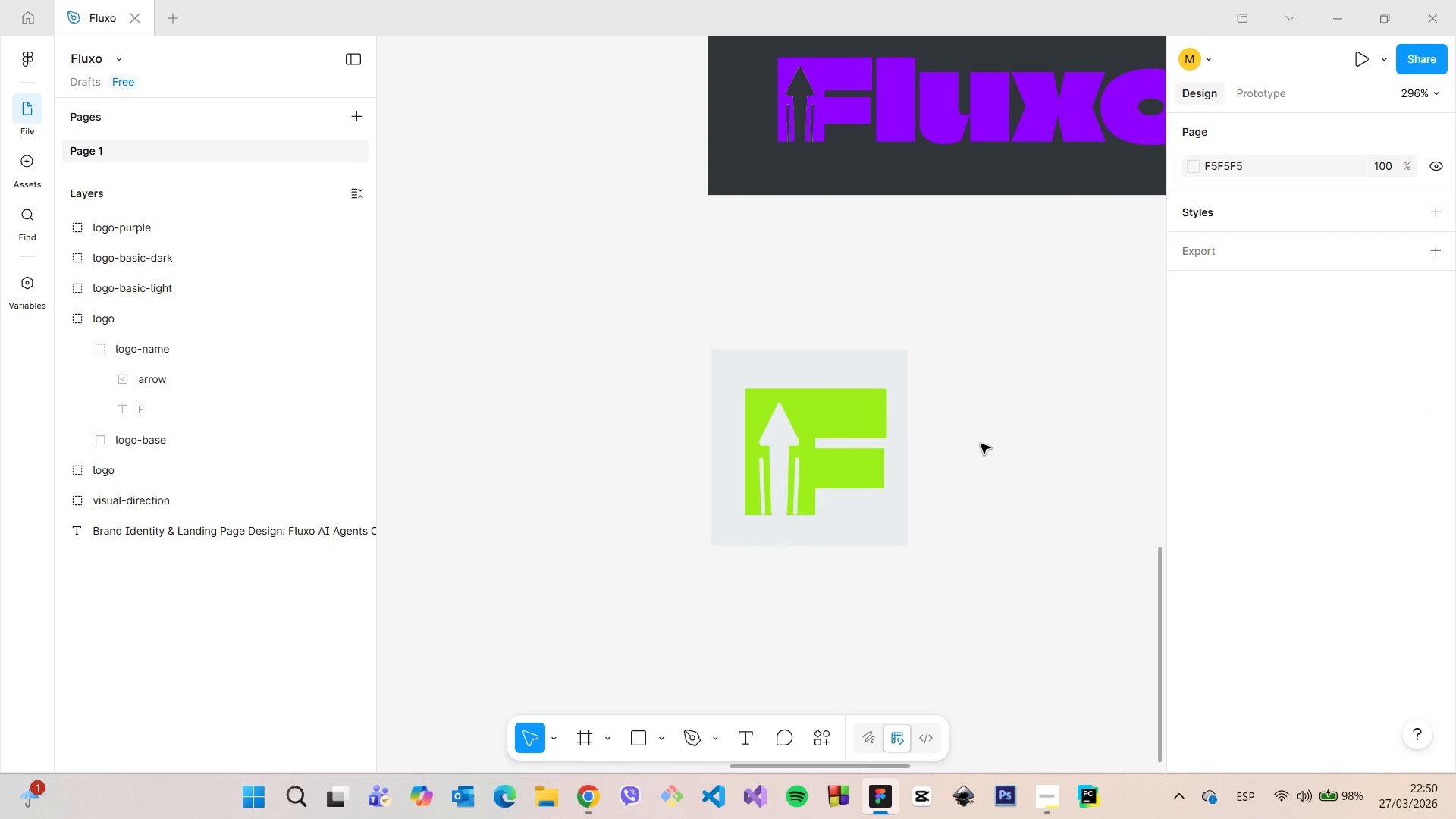 
left_click([981, 444])
 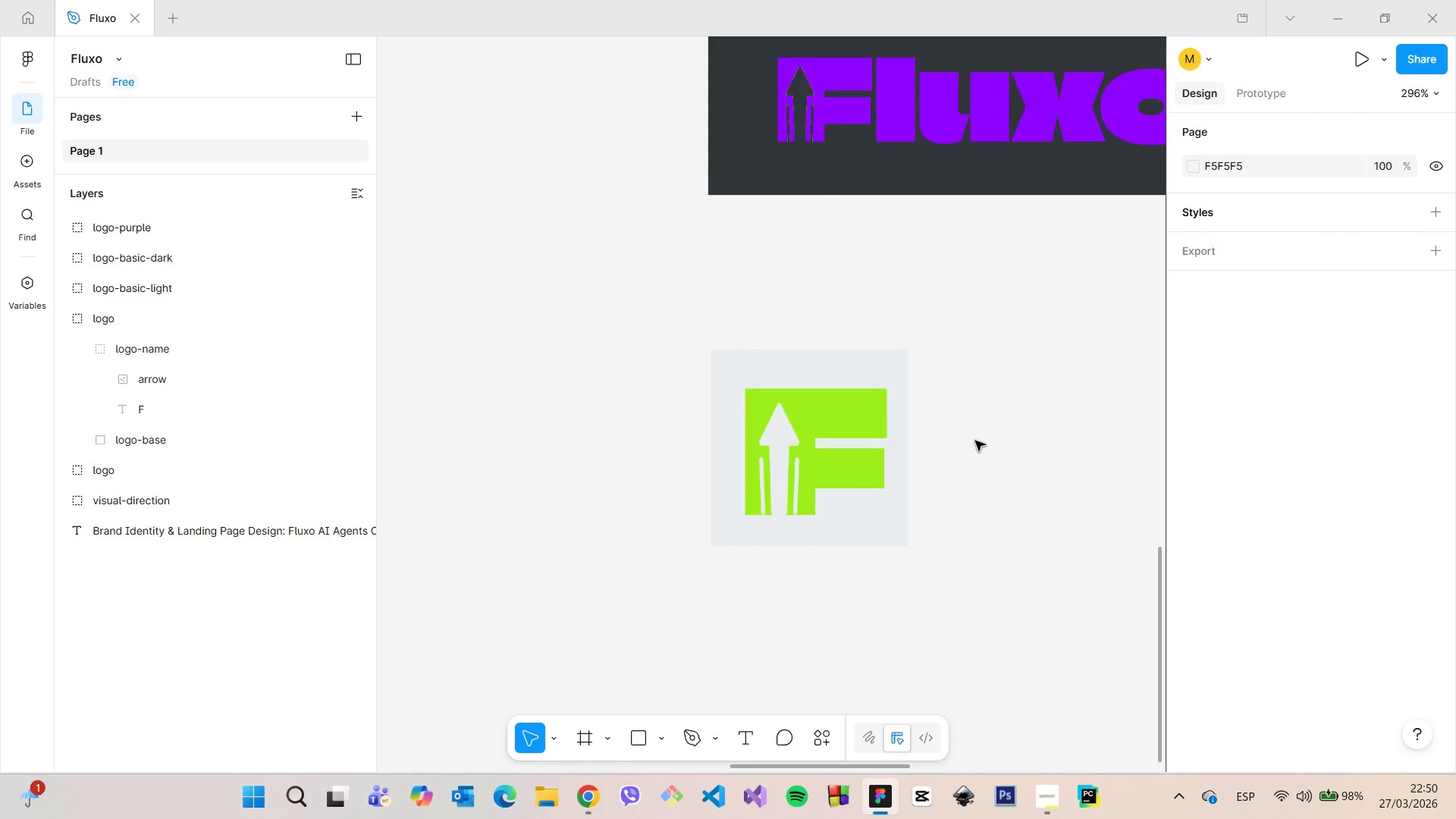 
scroll: coordinate [975, 441], scroll_direction: down, amount: 8.0
 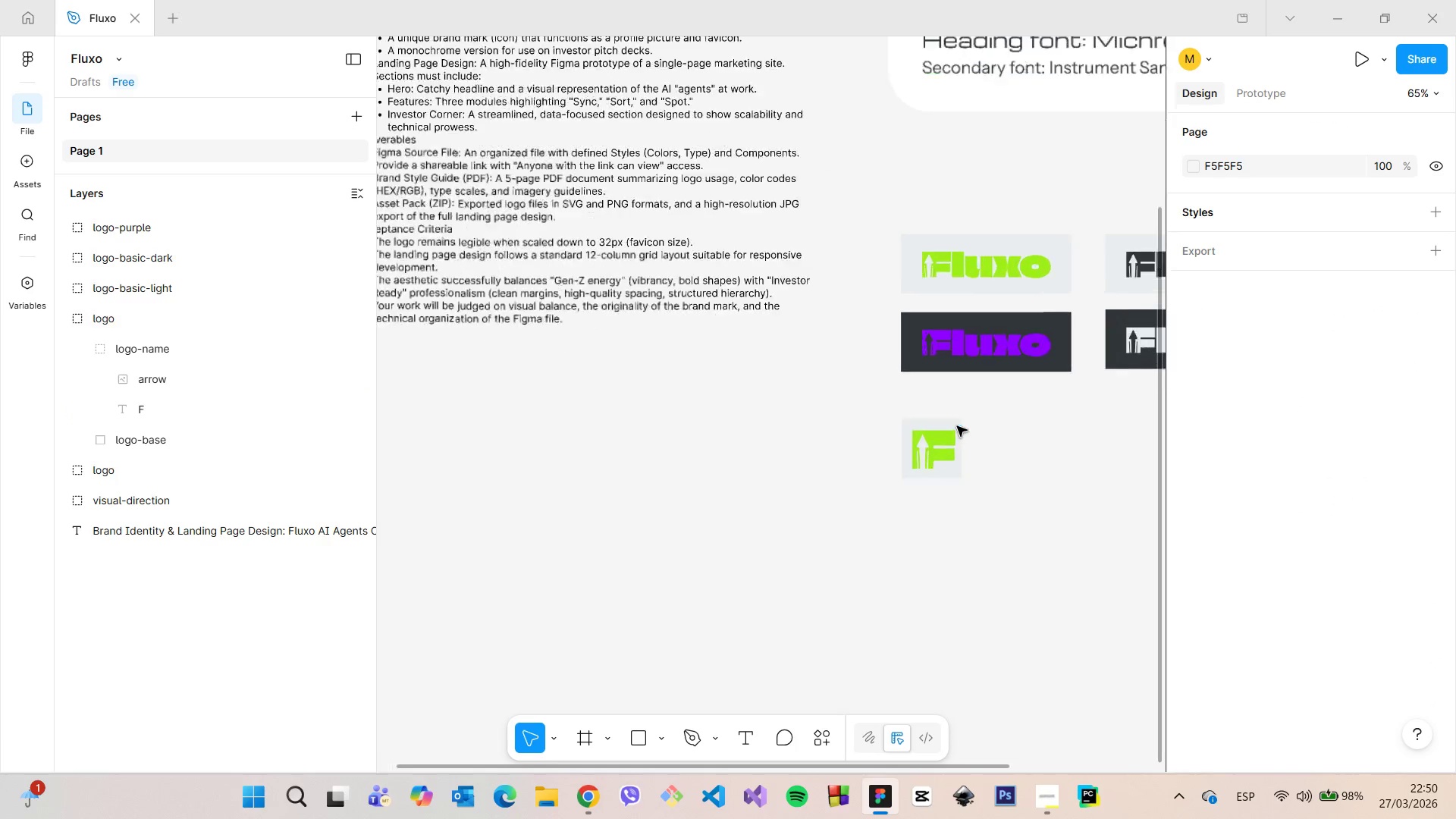 
scroll: coordinate [895, 406], scroll_direction: up, amount: 20.0
 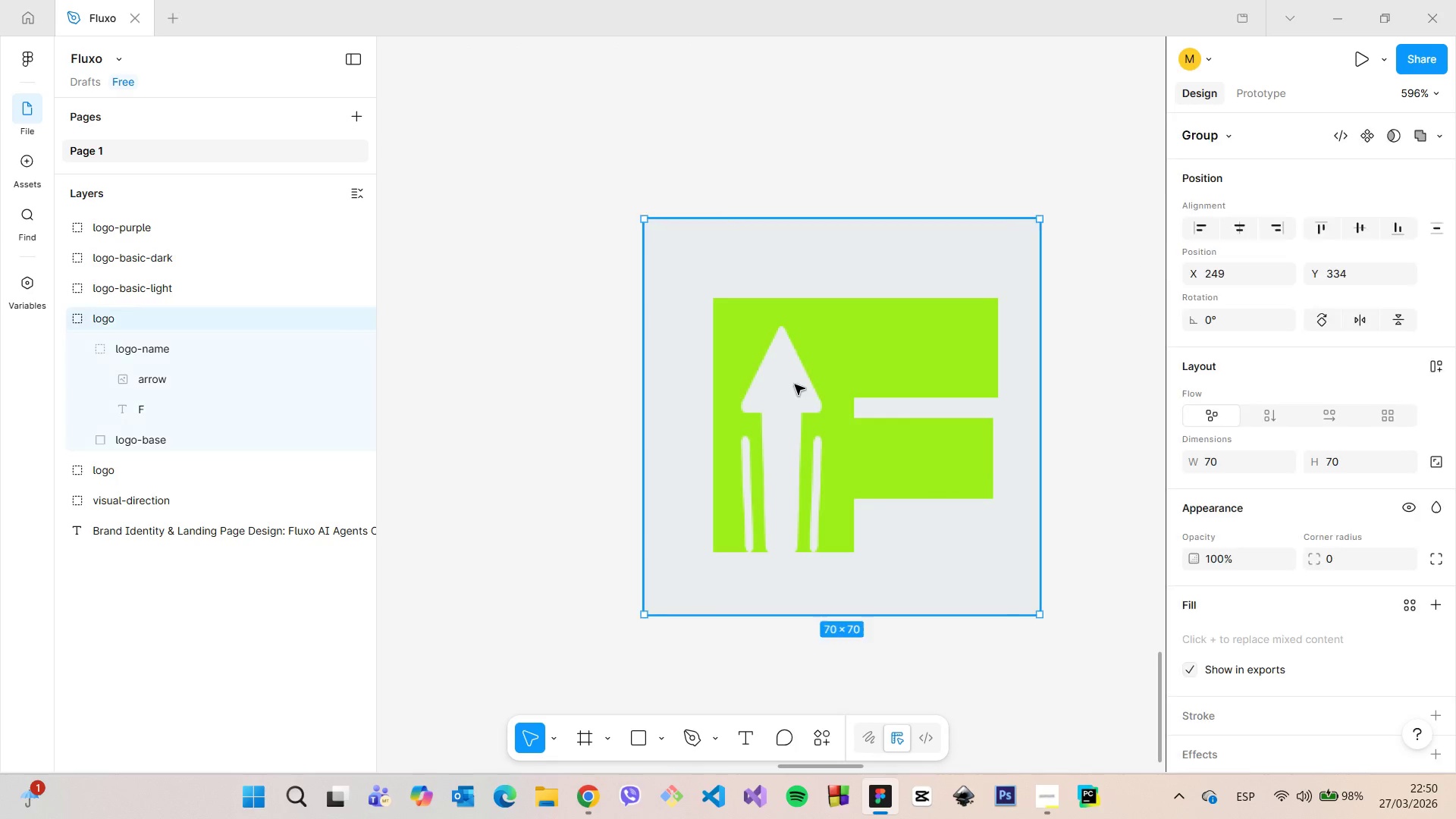 
double_click([795, 384])
 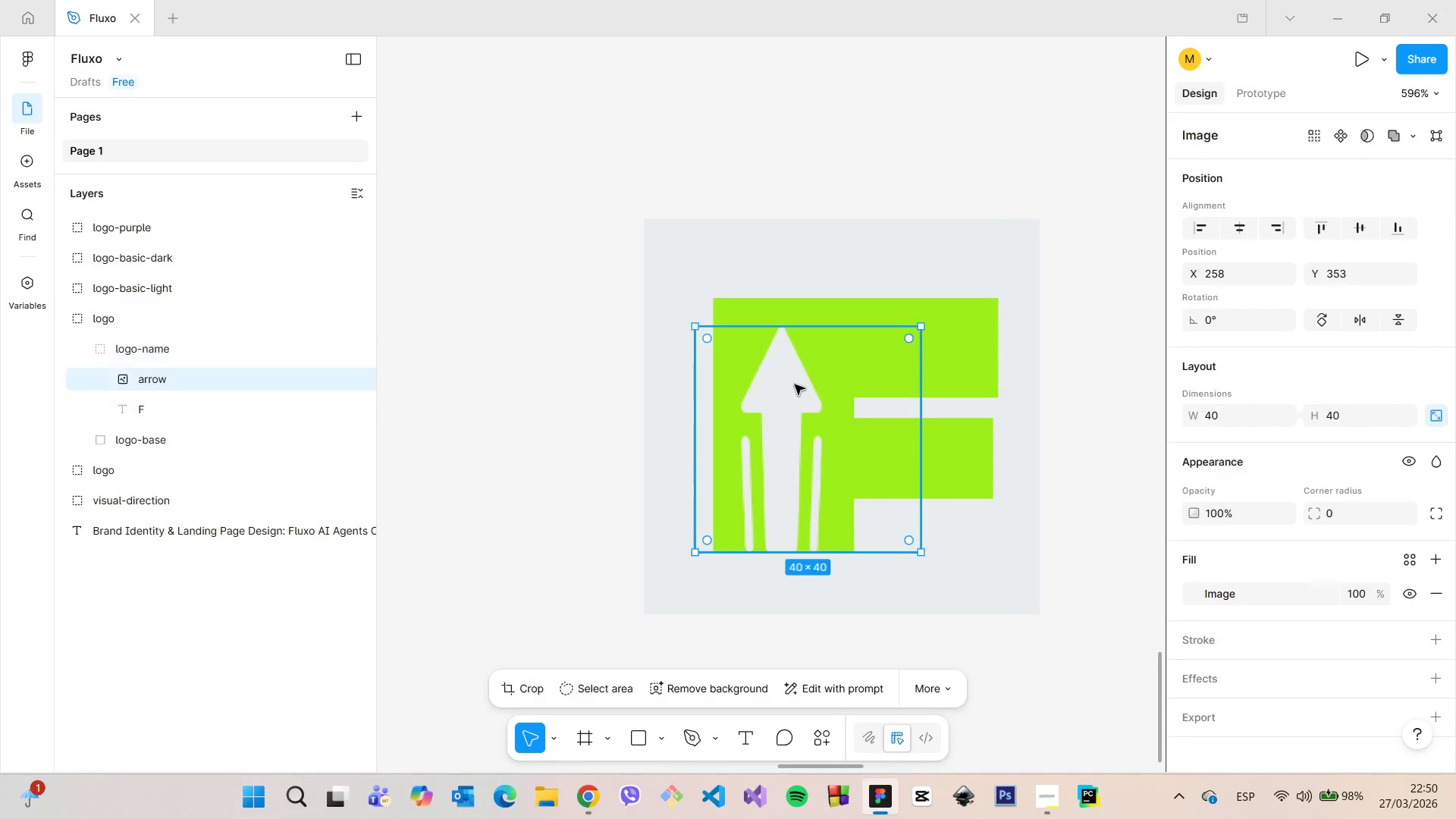 
double_click([795, 384])
 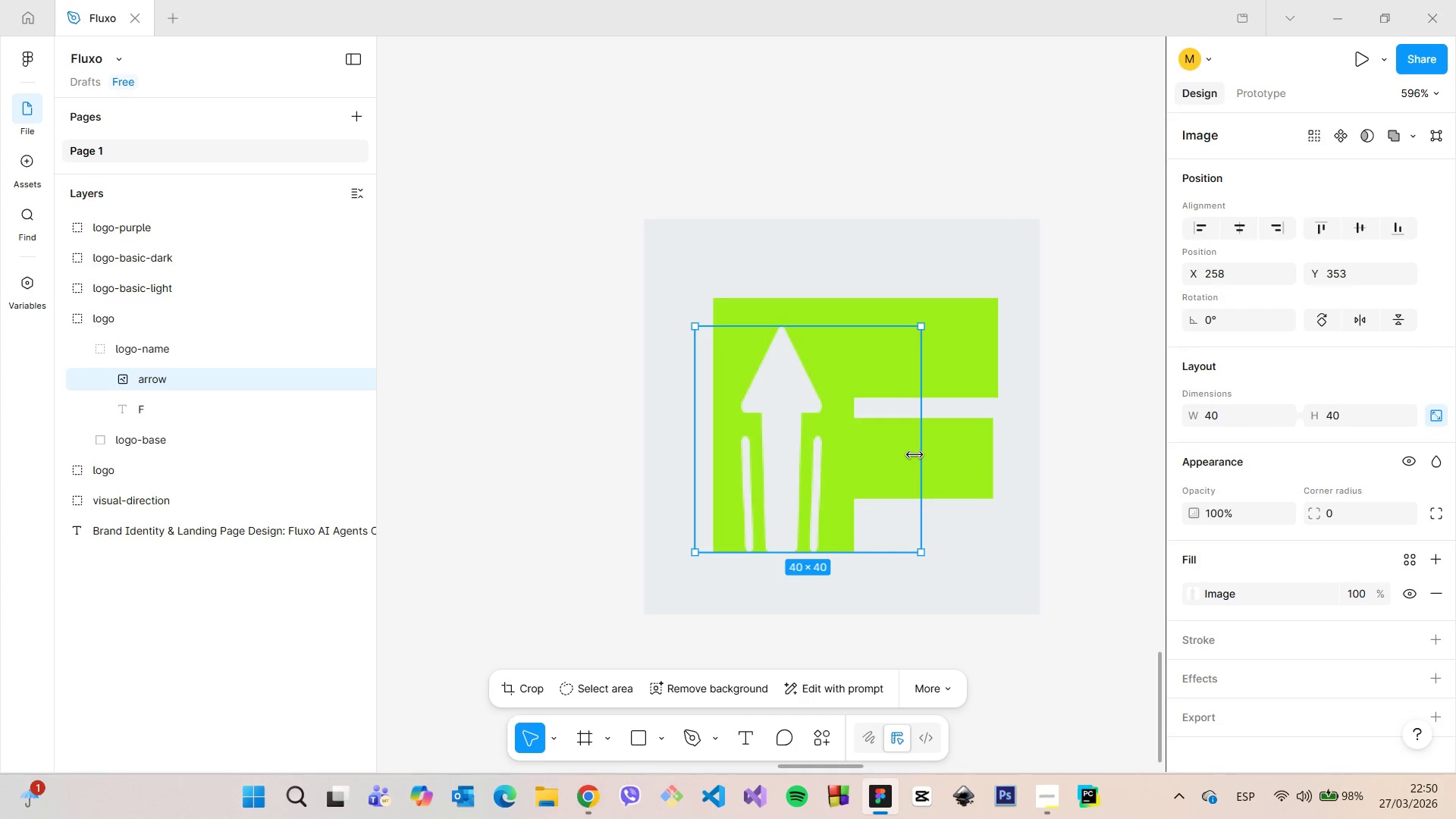 
hold_key(key=ControlLeft, duration=1.5)
left_click([915, 455])
 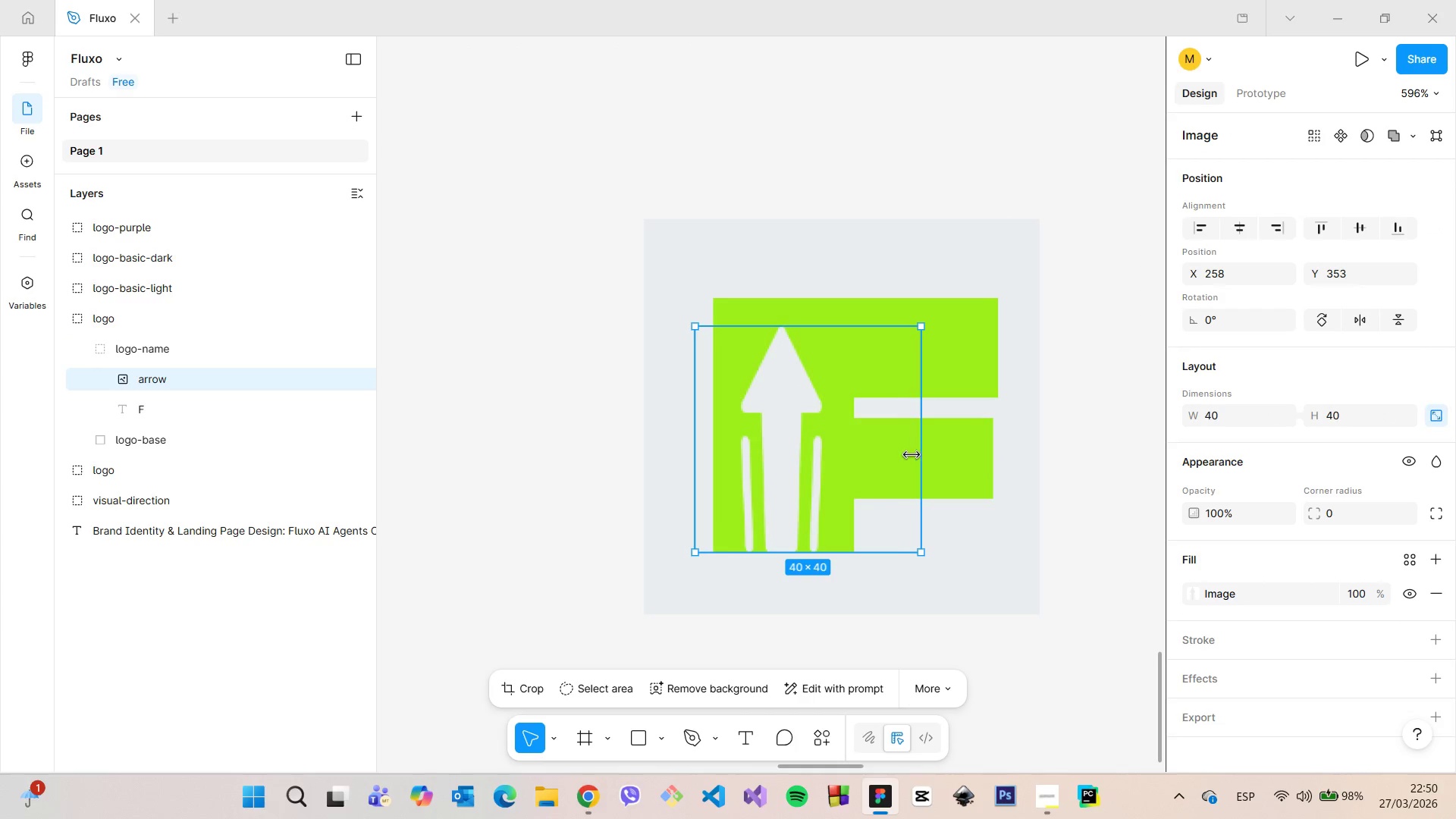 
left_click_drag(start_coordinate=[918, 455], to_coordinate=[849, 452])
 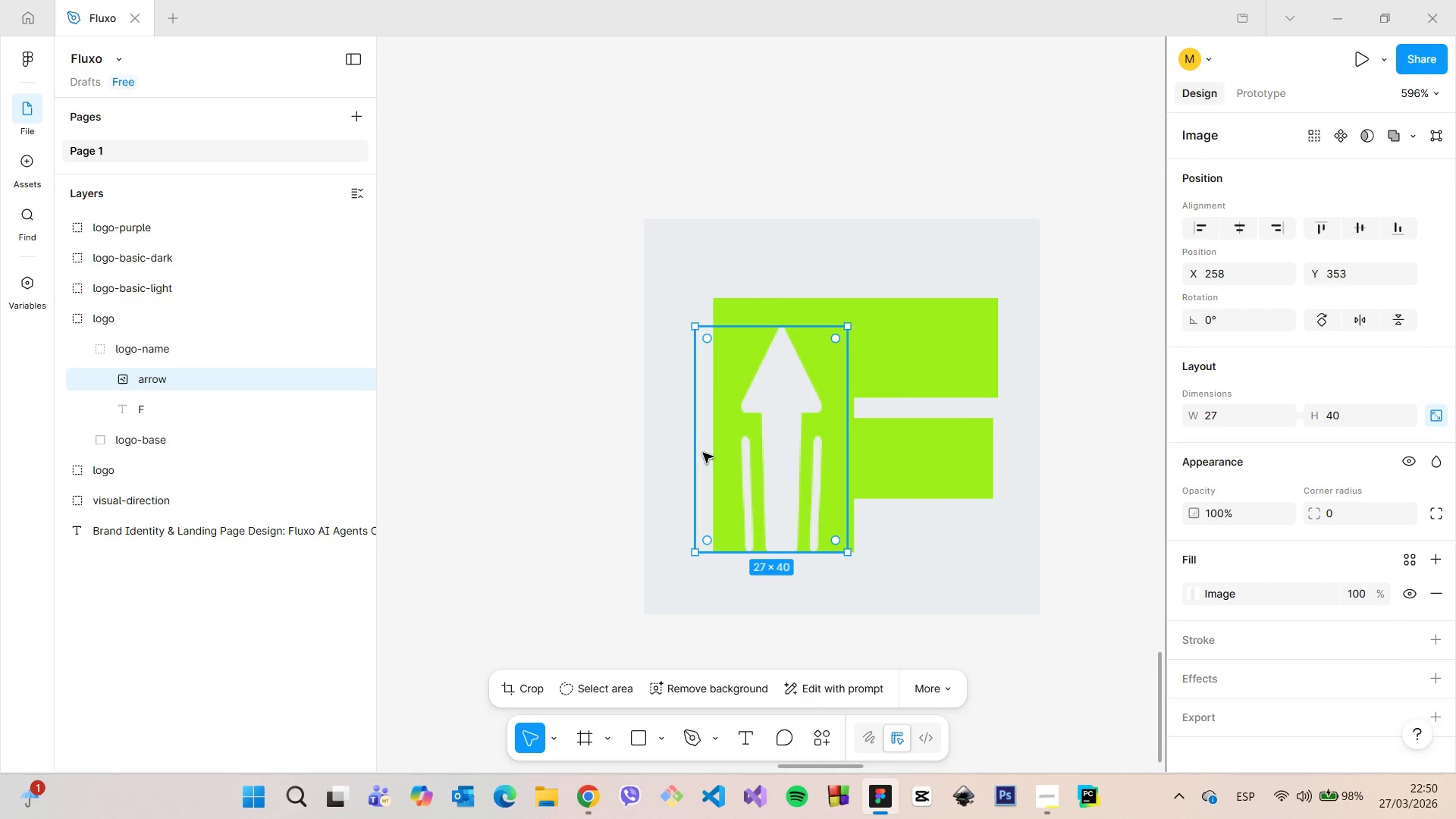 
hold_key(key=ControlLeft, duration=1.51)
 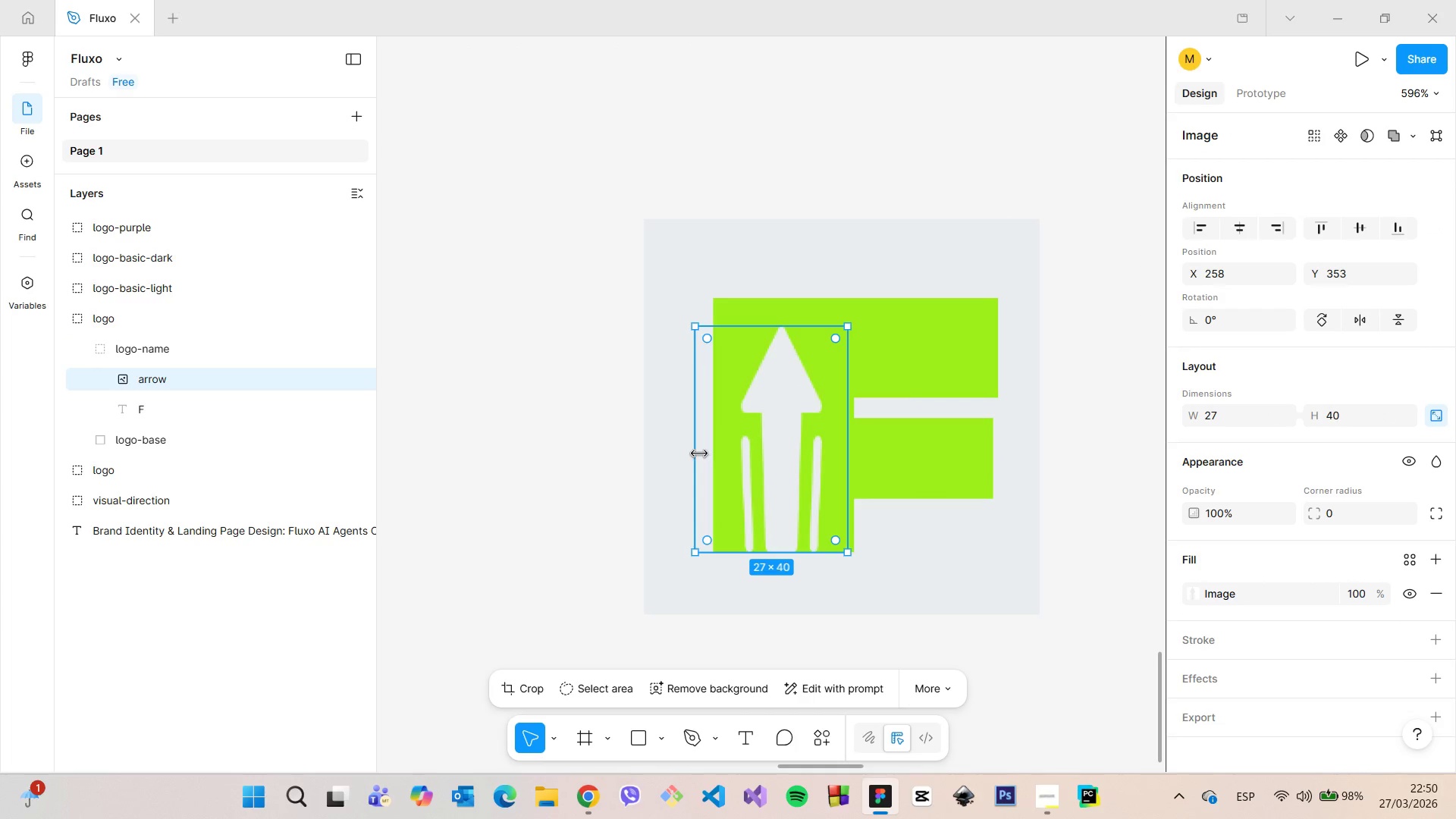 
hold_key(key=ControlLeft, duration=1.52)
left_click([702, 453])
 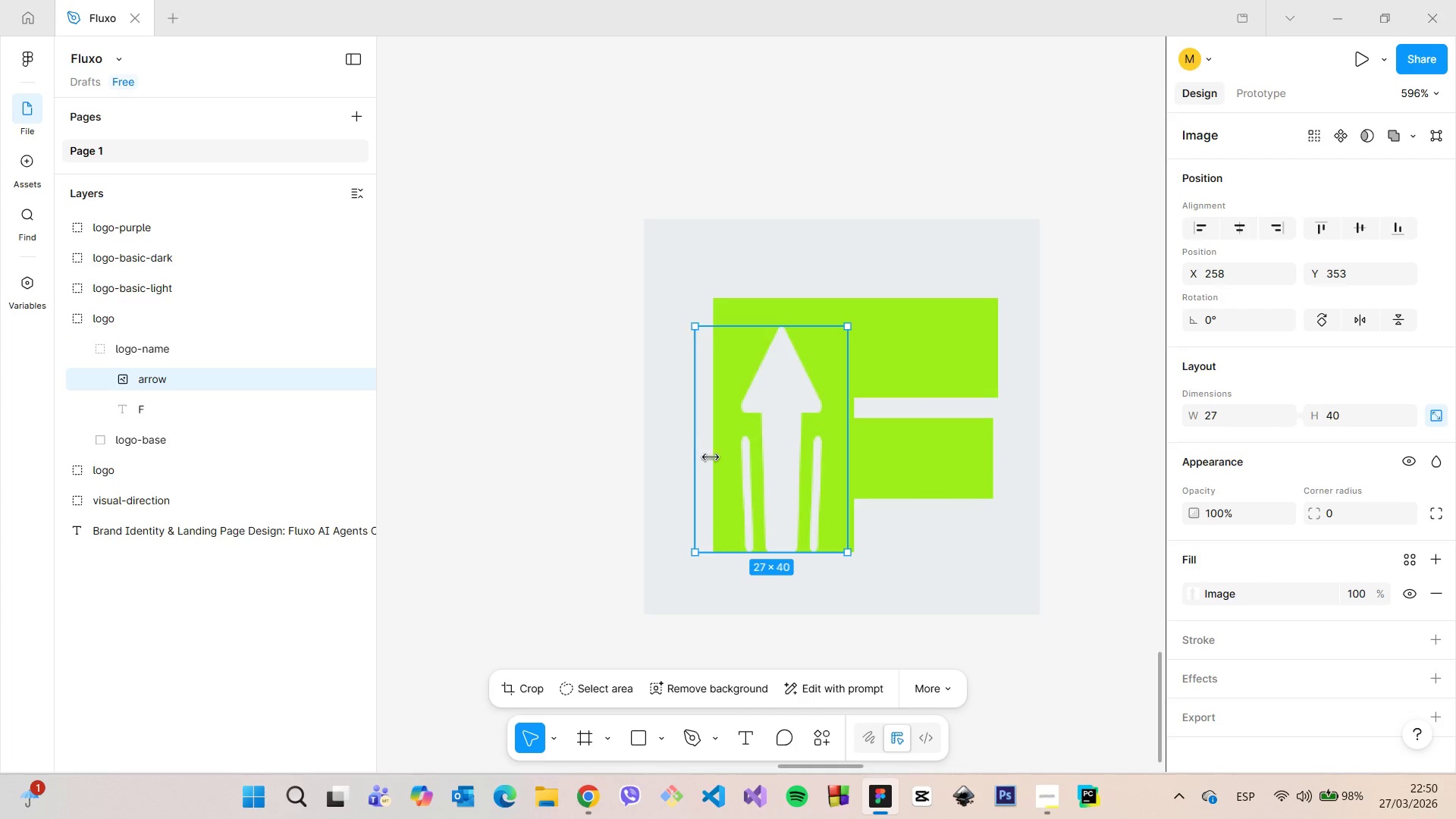 
left_click_drag(start_coordinate=[698, 453], to_coordinate=[723, 460])
 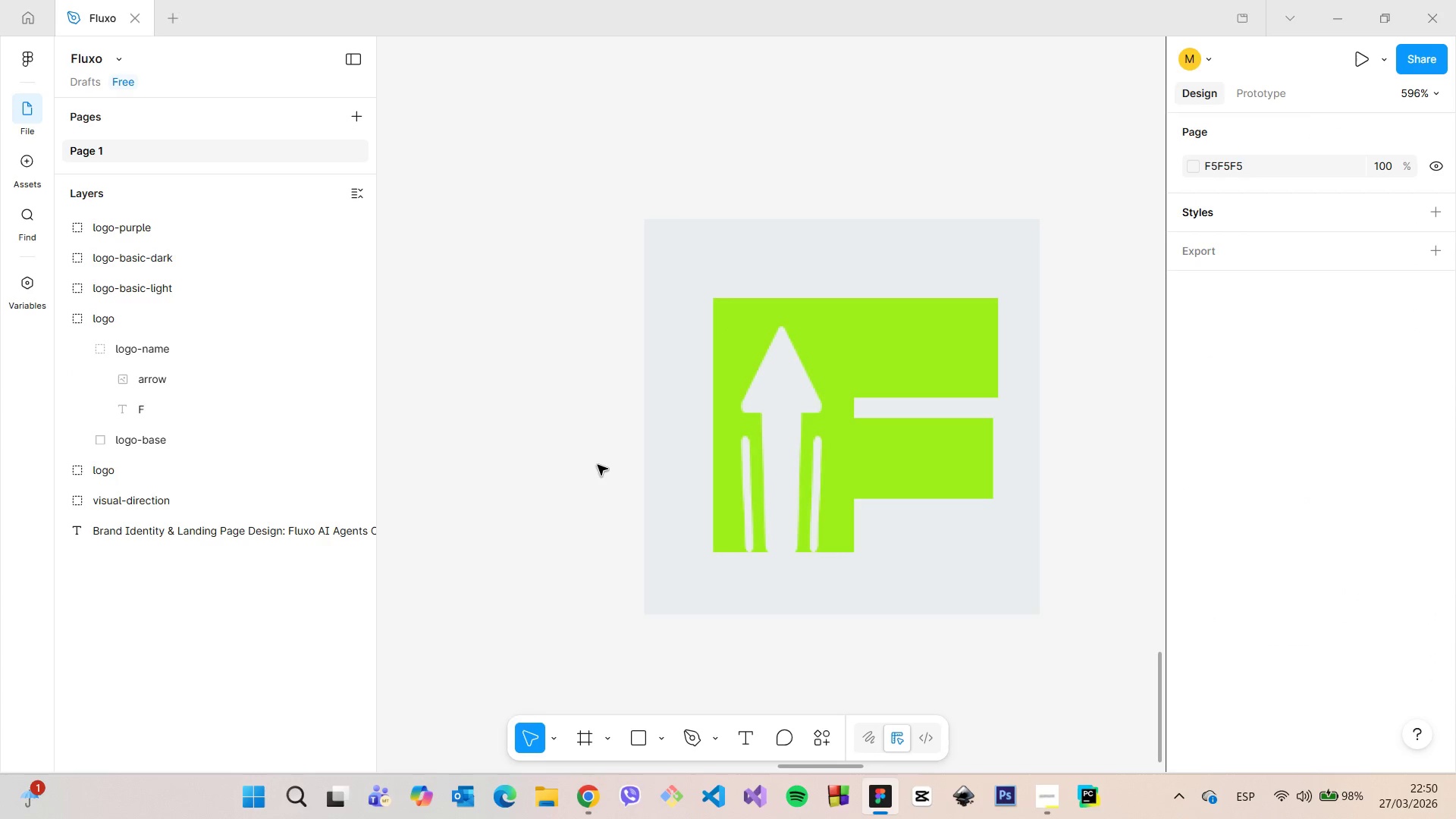 
hold_key(key=ControlLeft, duration=0.95)
 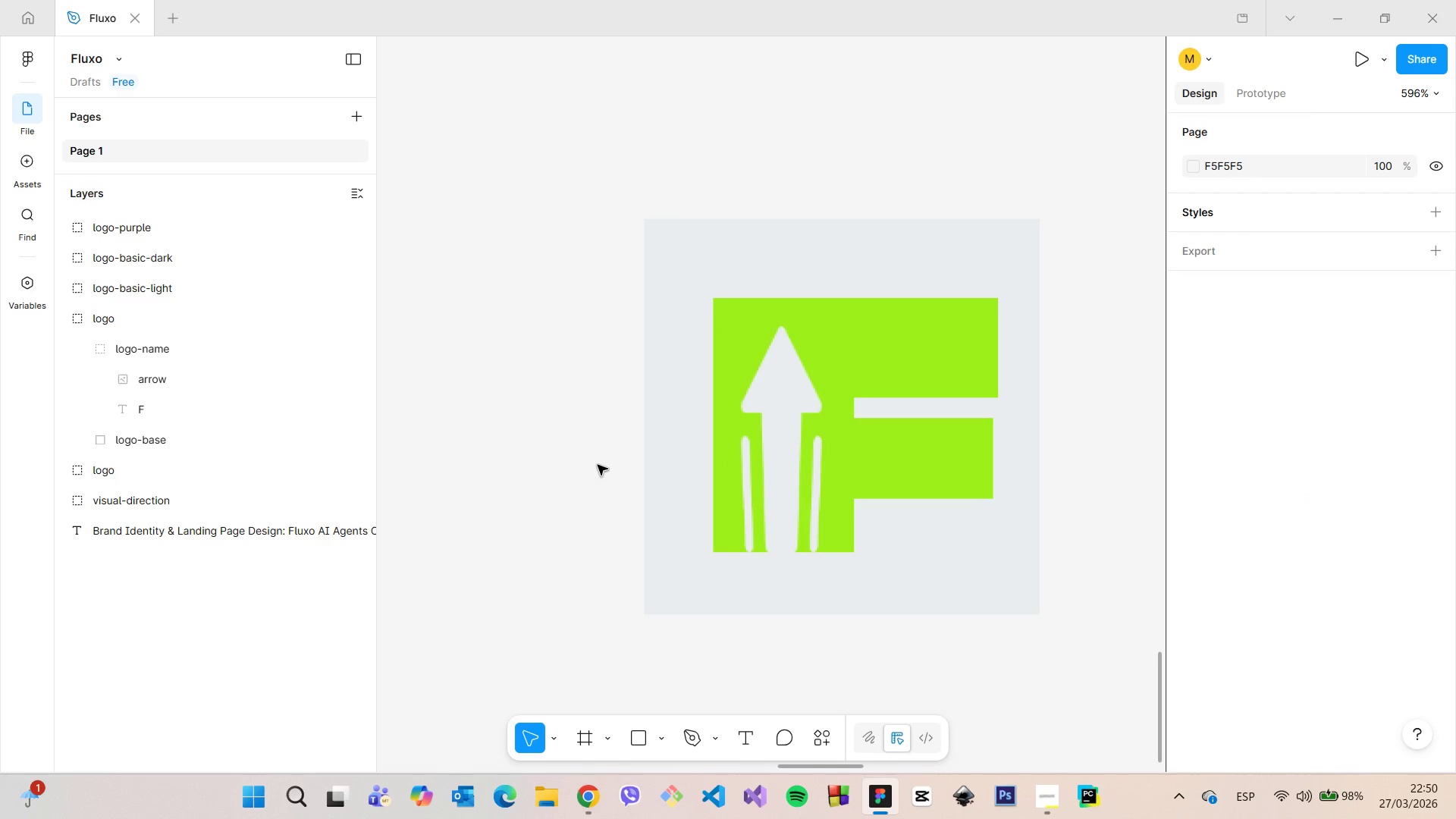 
left_click([598, 465])
 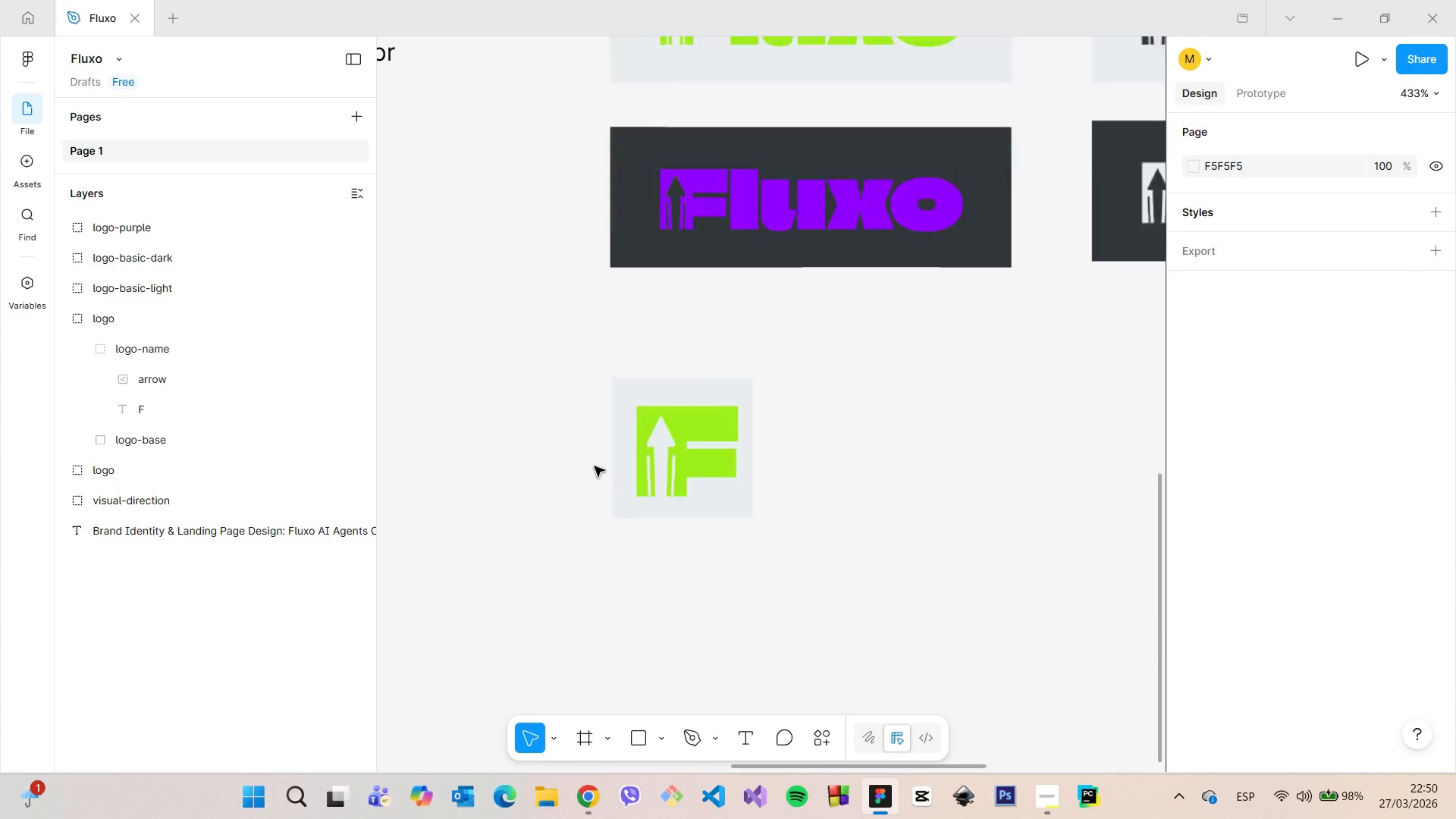 
scroll: coordinate [678, 475], scroll_direction: down, amount: 15.0
 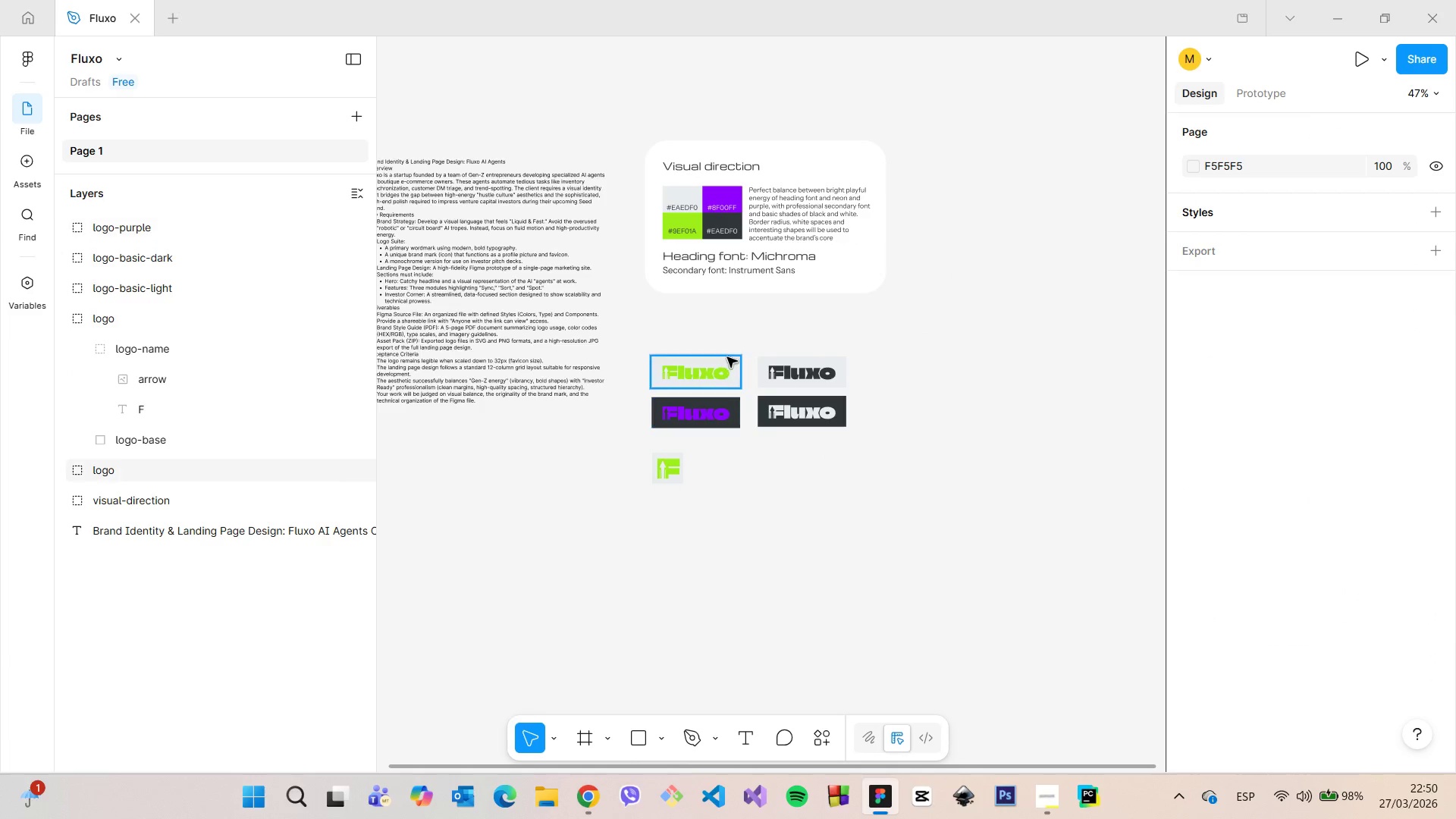 
scroll: coordinate [664, 479], scroll_direction: up, amount: 15.0
 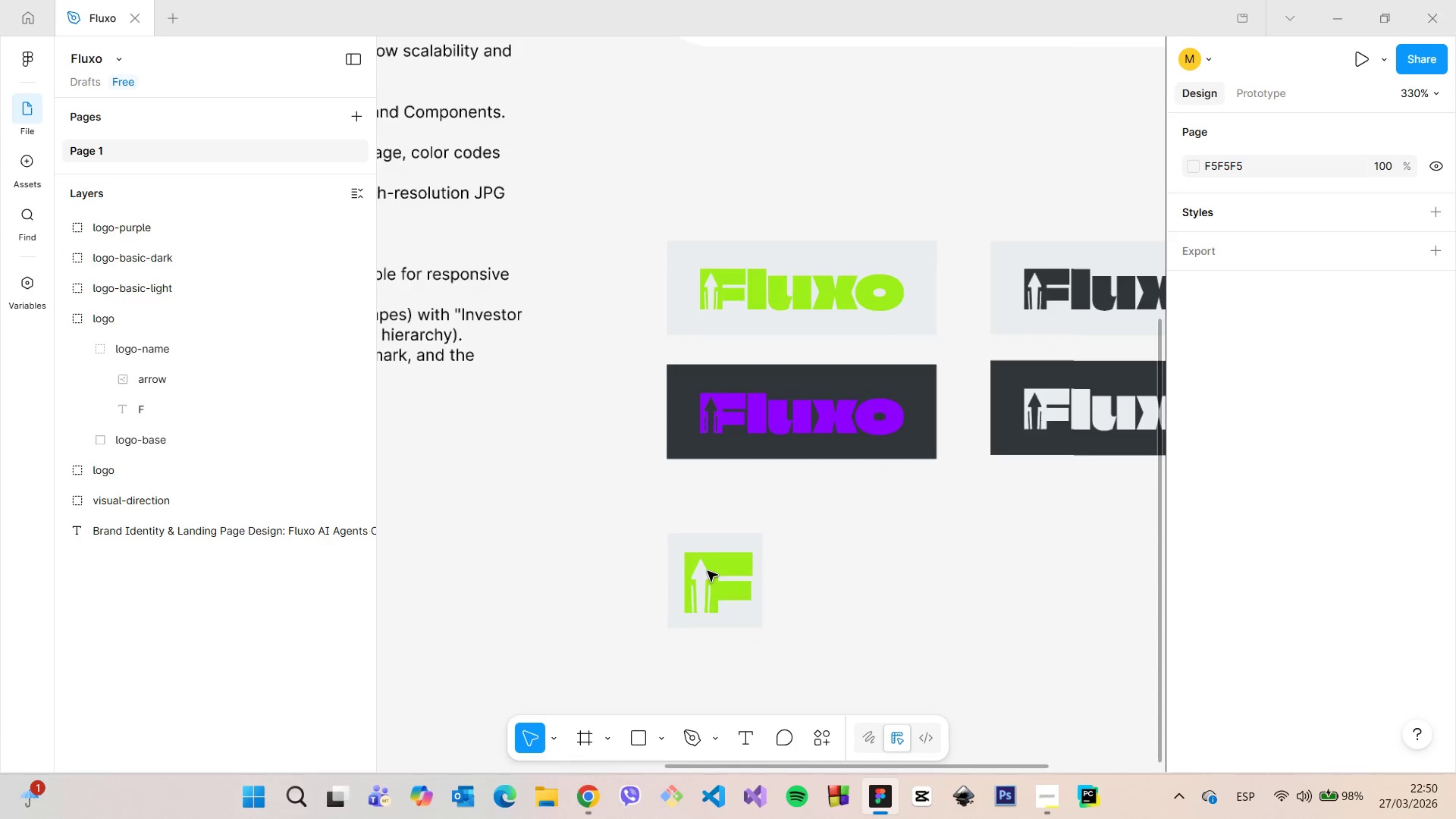 
scroll: coordinate [708, 571], scroll_direction: down, amount: 6.0
 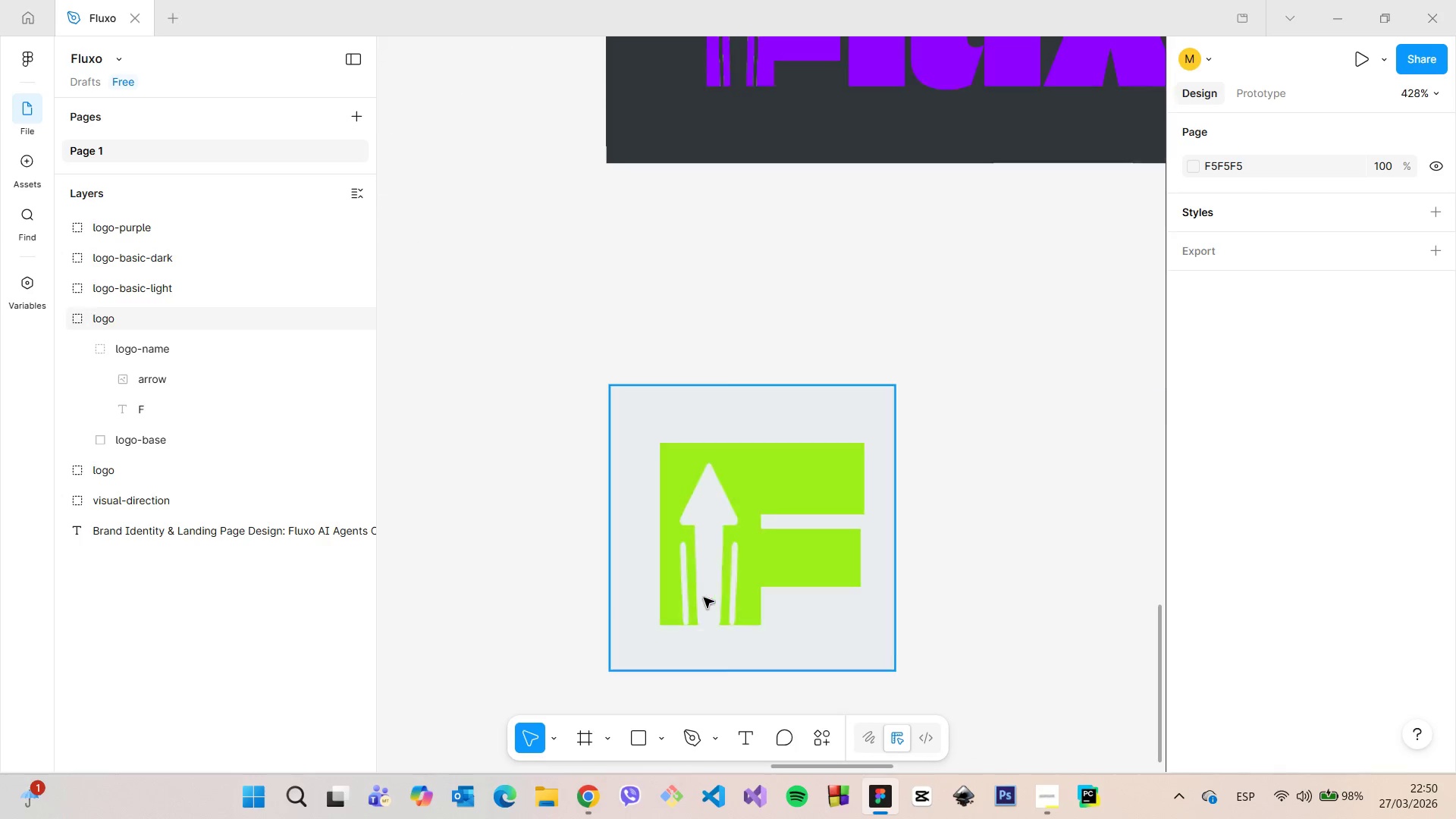 
left_click([760, 516])
 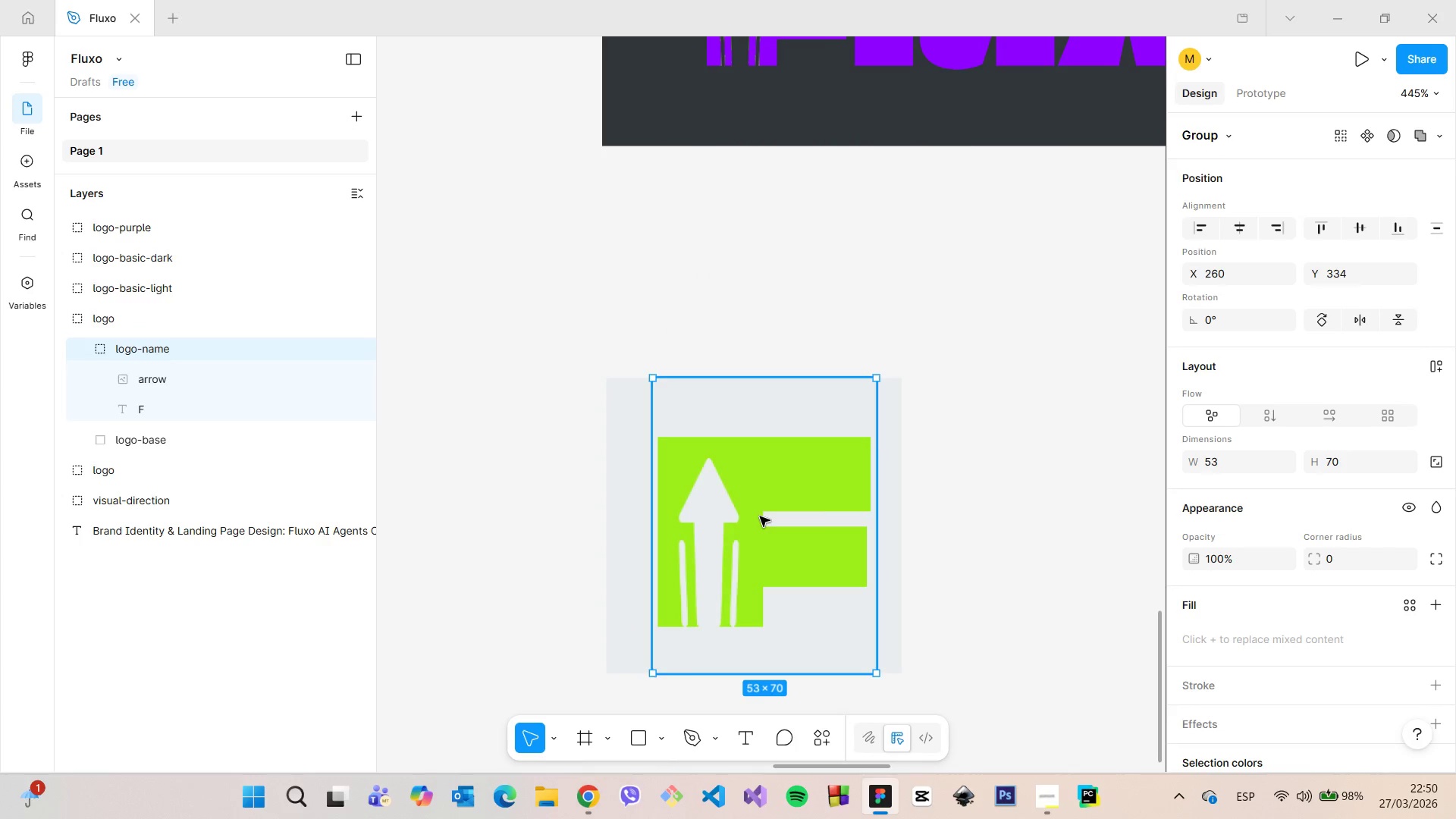 
scroll: coordinate [704, 594], scroll_direction: up, amount: 8.0
 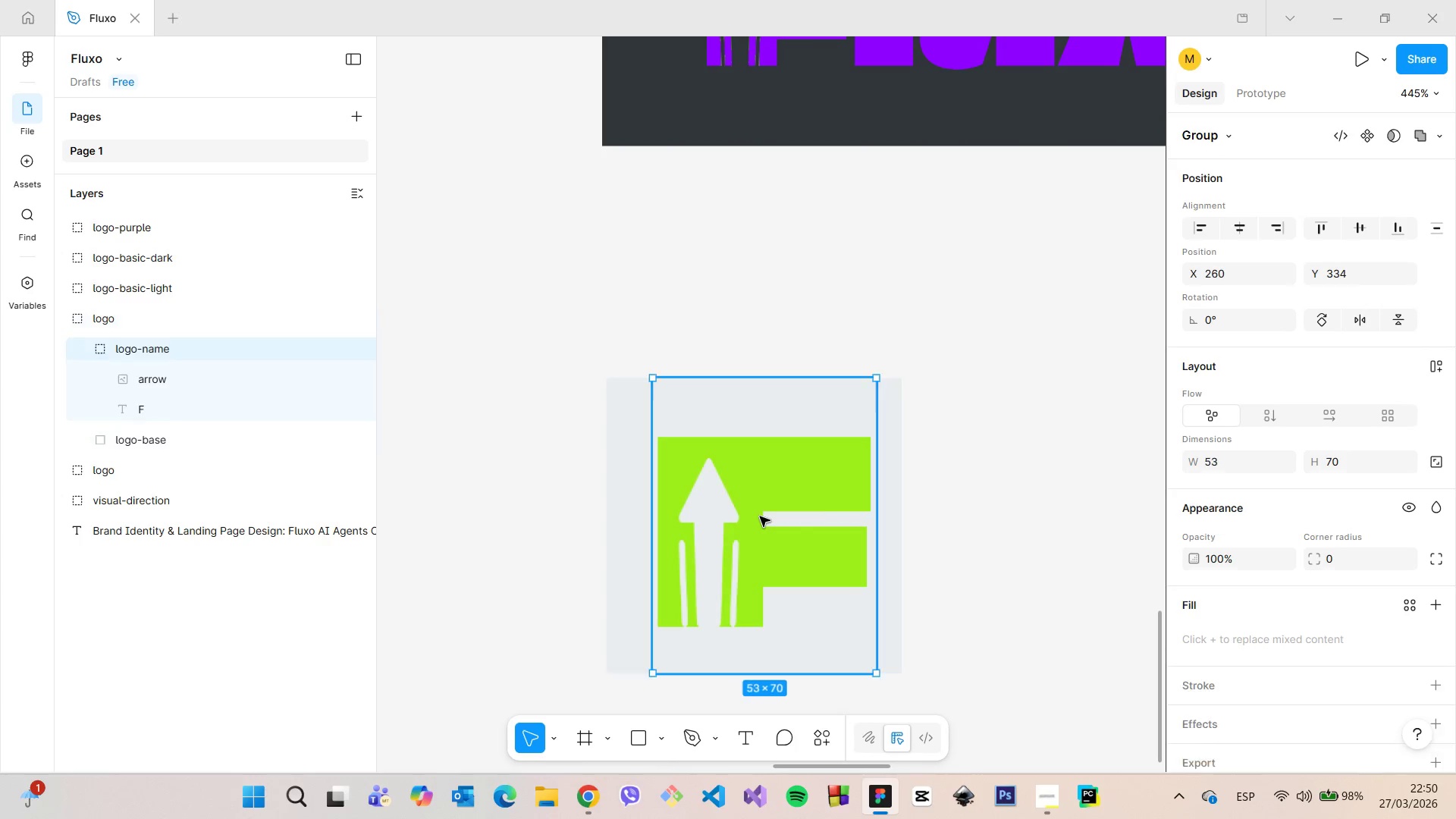 
double_click([760, 516])
 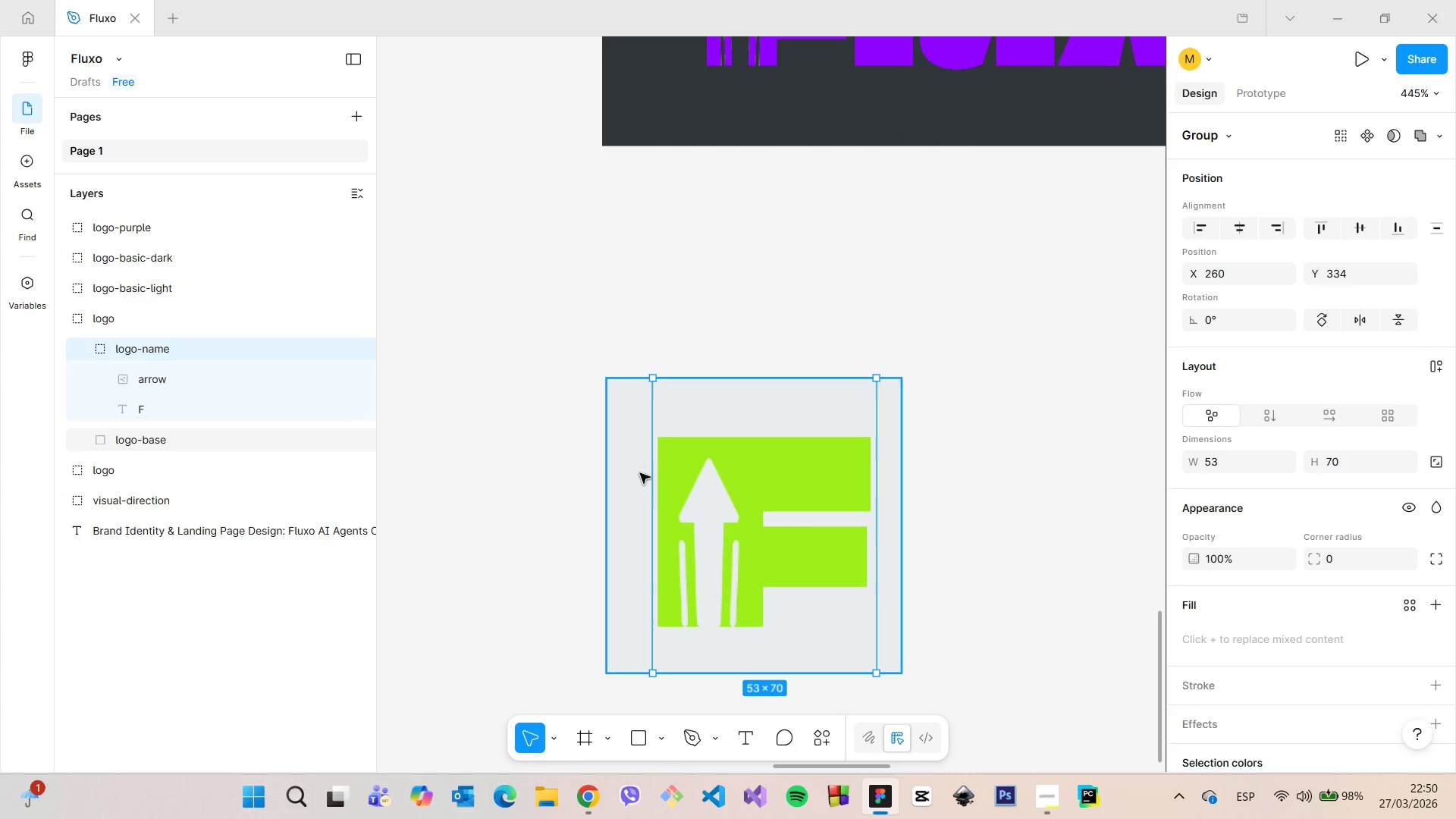 
hold_key(key=AltLeft, duration=0.56)
 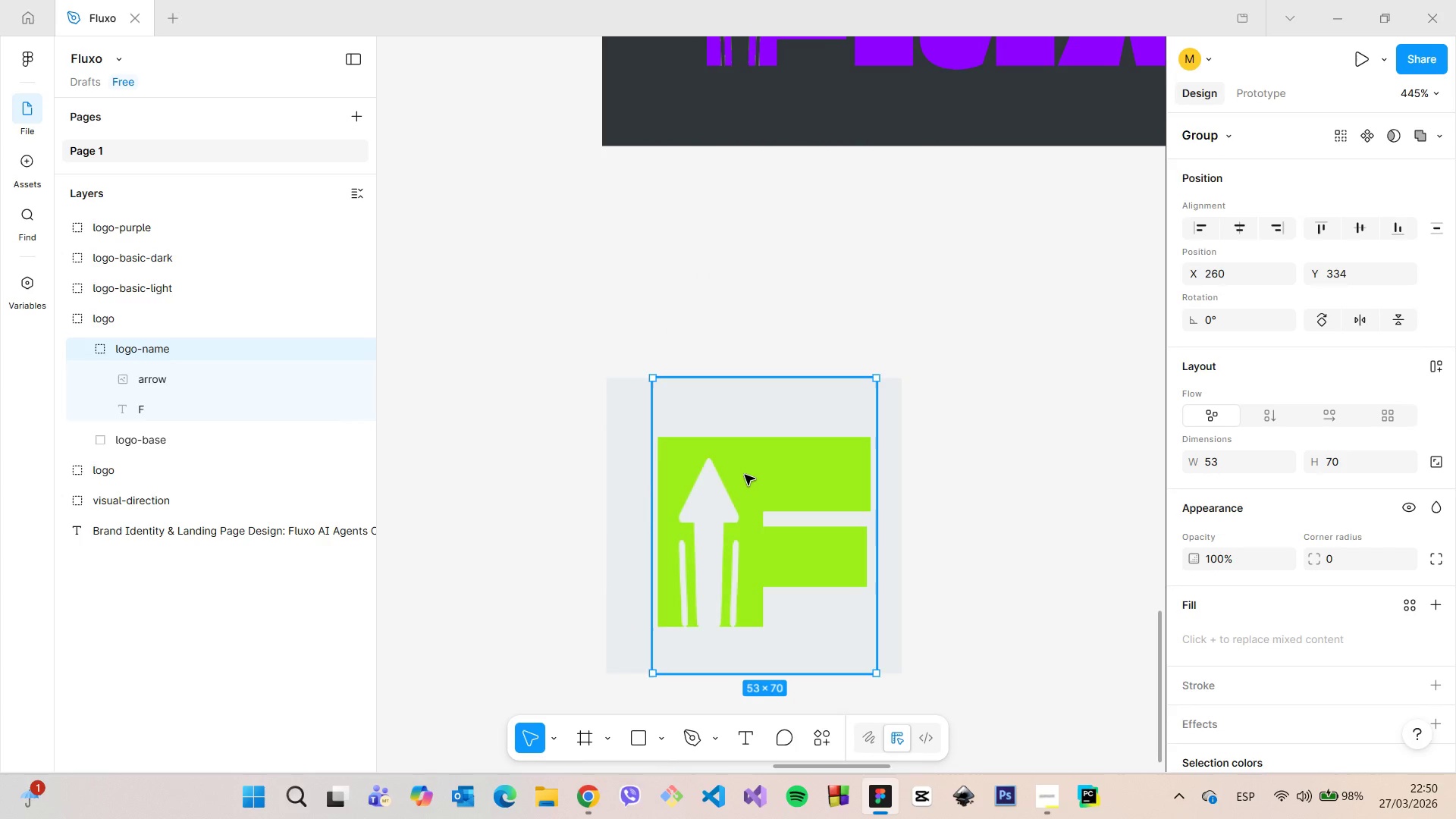 
left_click_drag(start_coordinate=[749, 474], to_coordinate=[741, 475])
 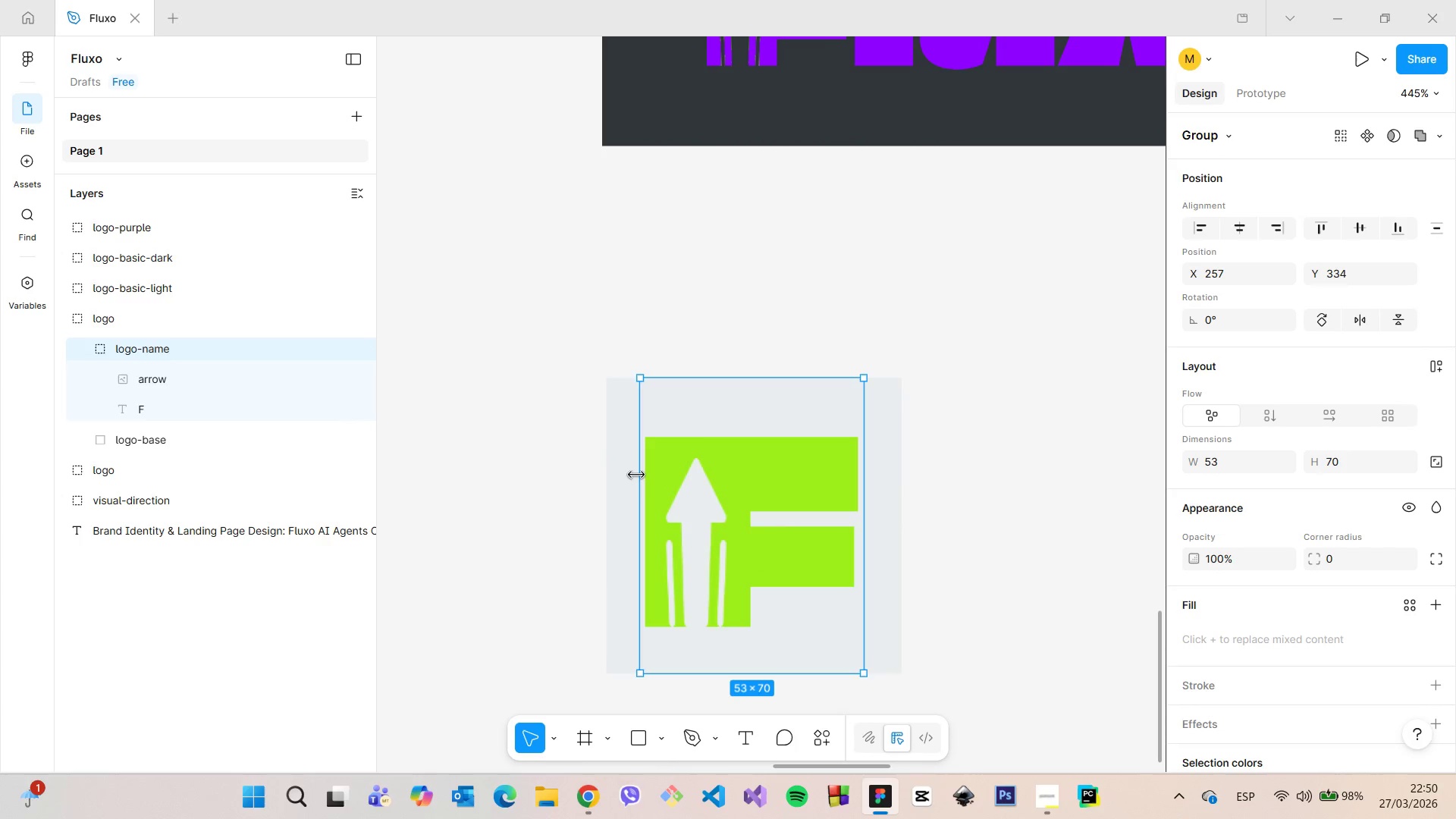 
hold_key(key=AltLeft, duration=1.5)
 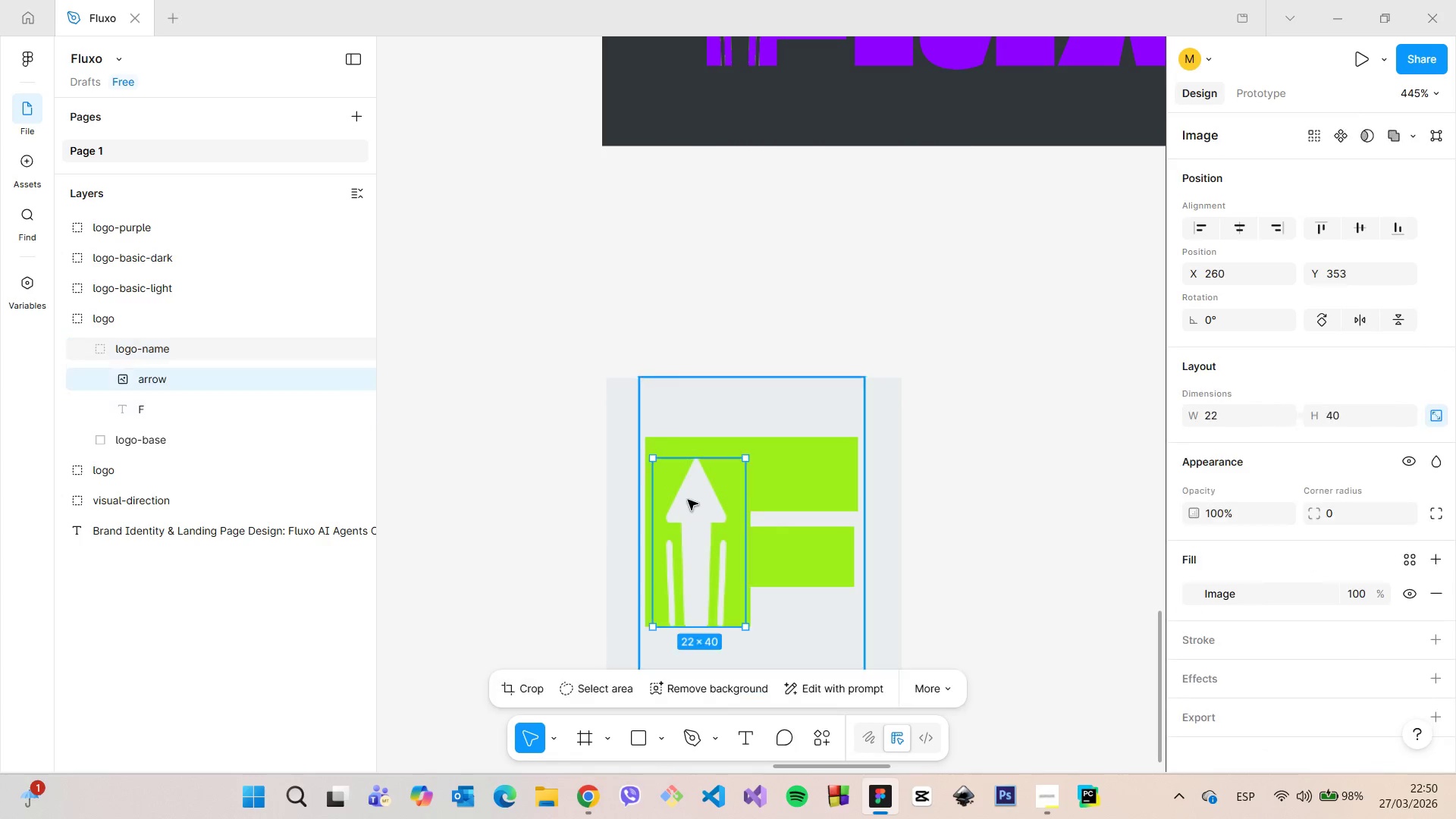 
double_click([688, 500])
 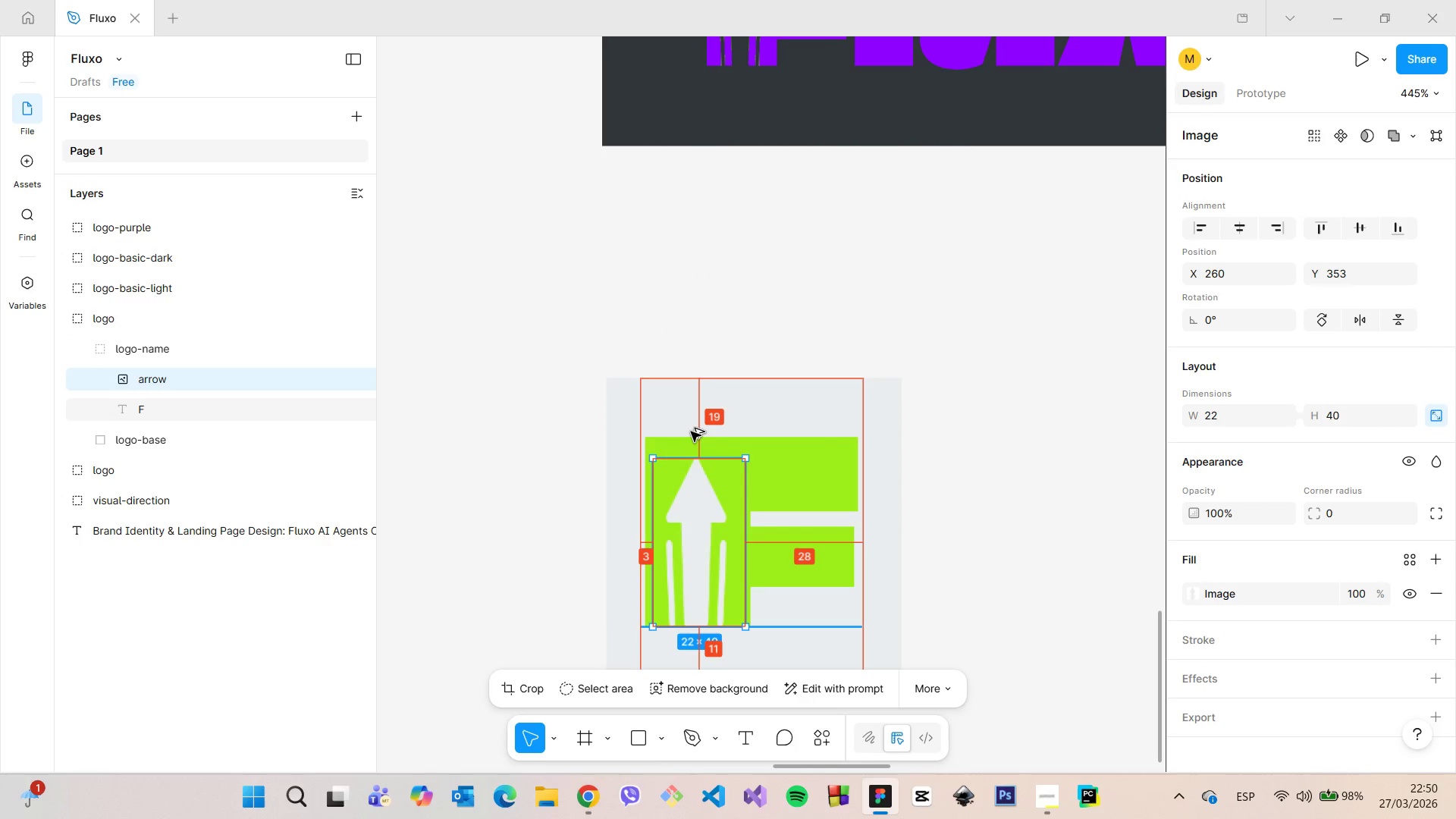 
hold_key(key=AltLeft, duration=1.52)
 